 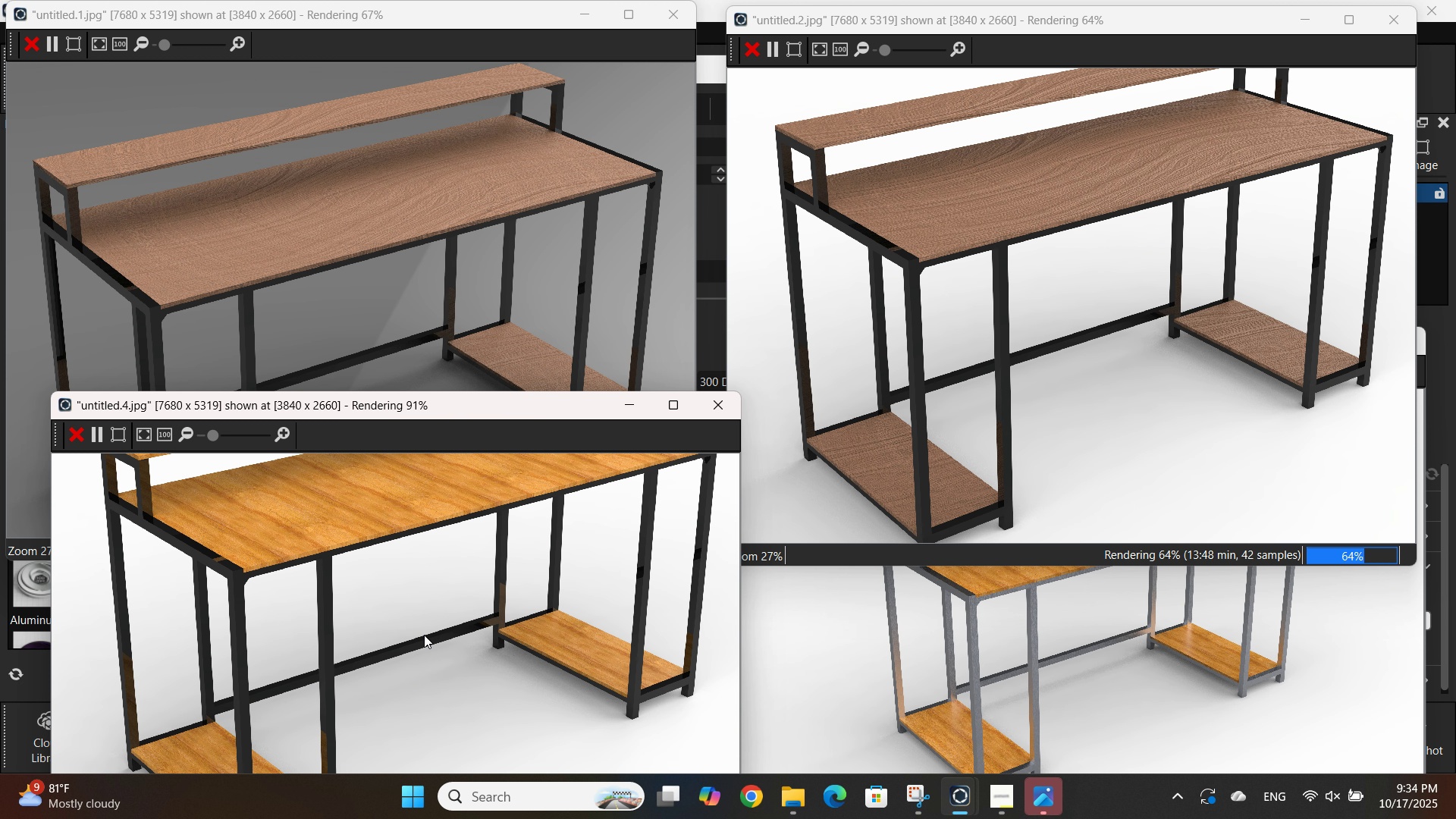 
left_click([1043, 664])
 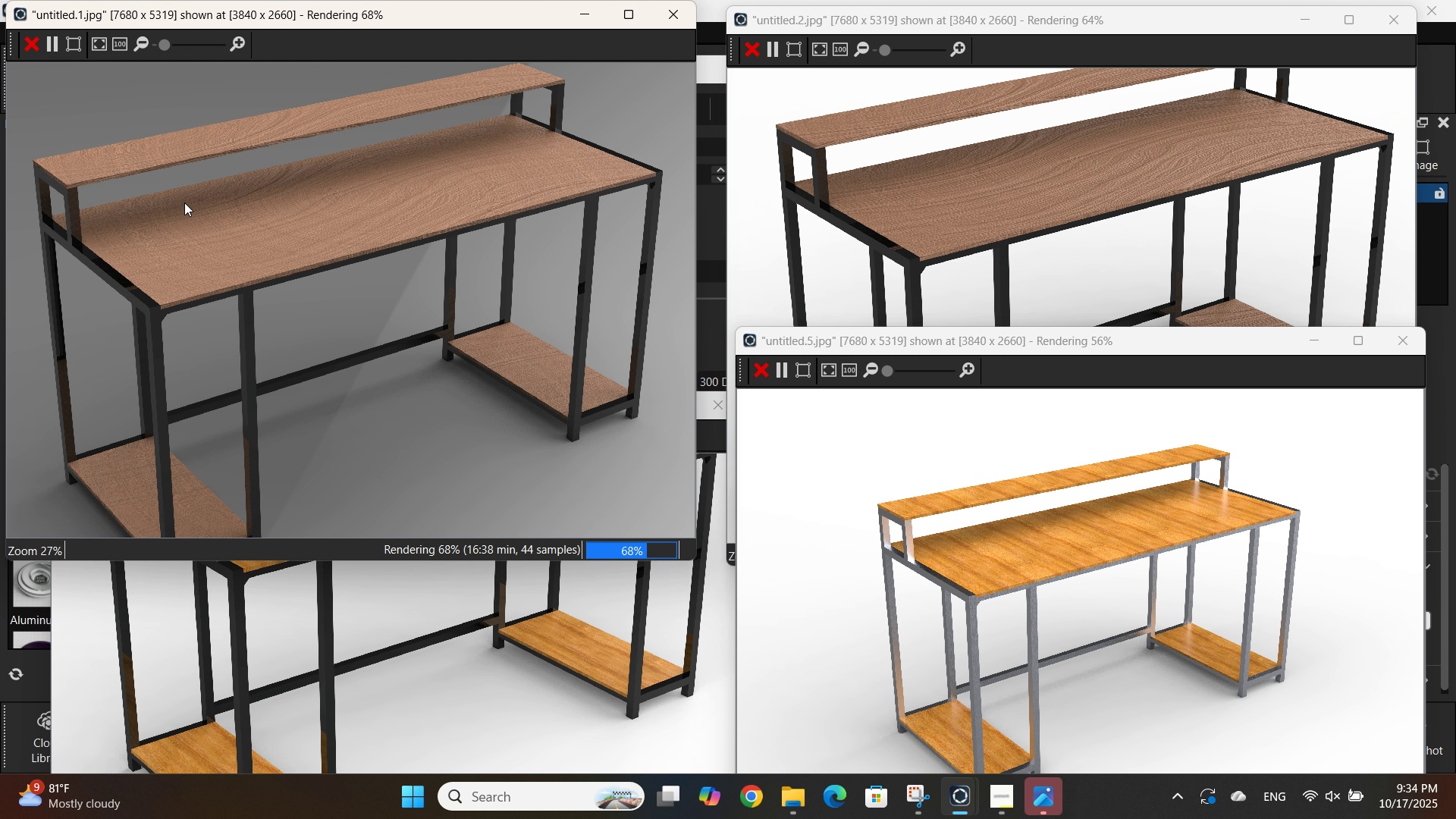 
left_click([184, 202])
 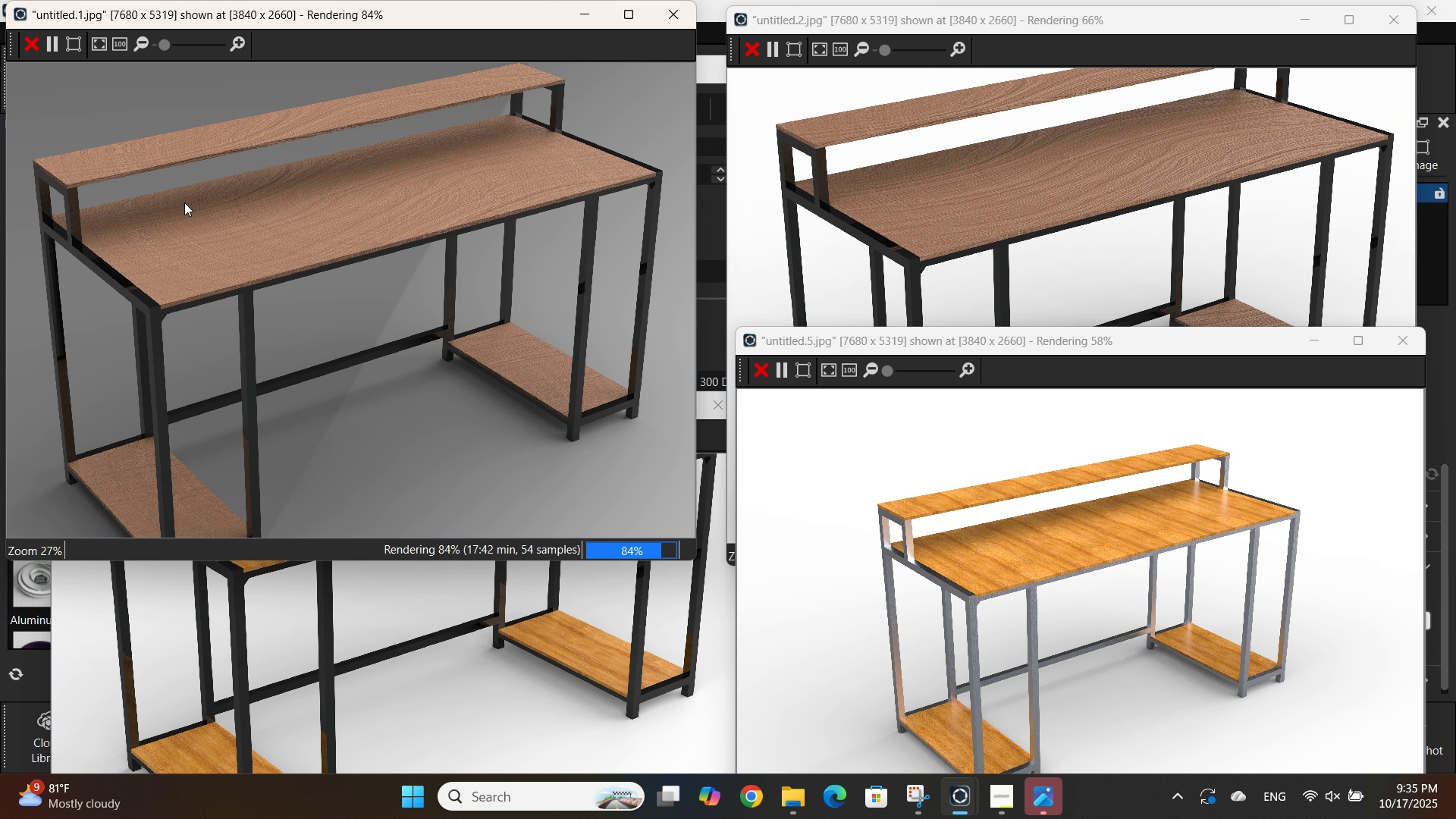 
wait(67.67)
 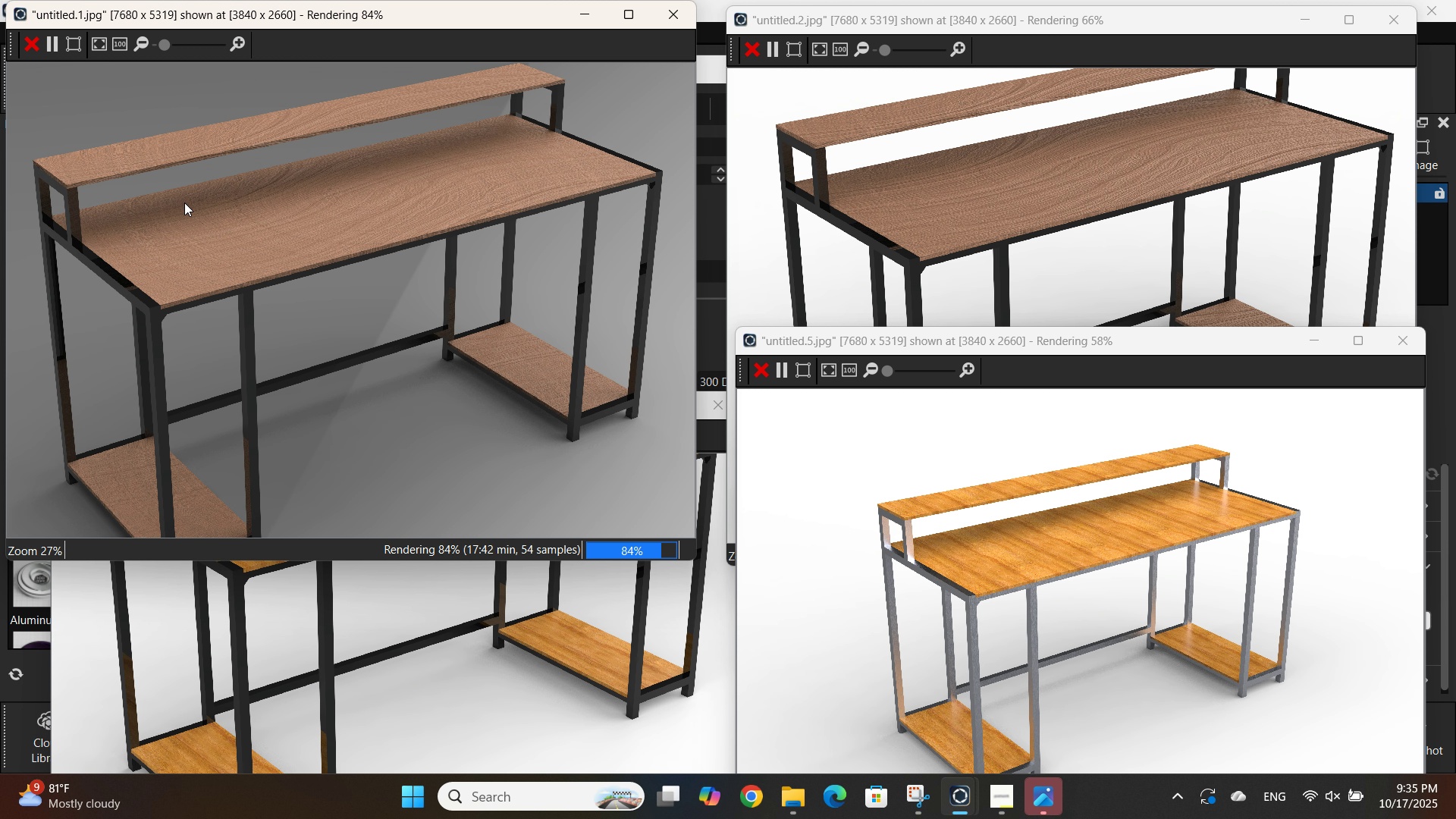 
left_click([856, 178])
 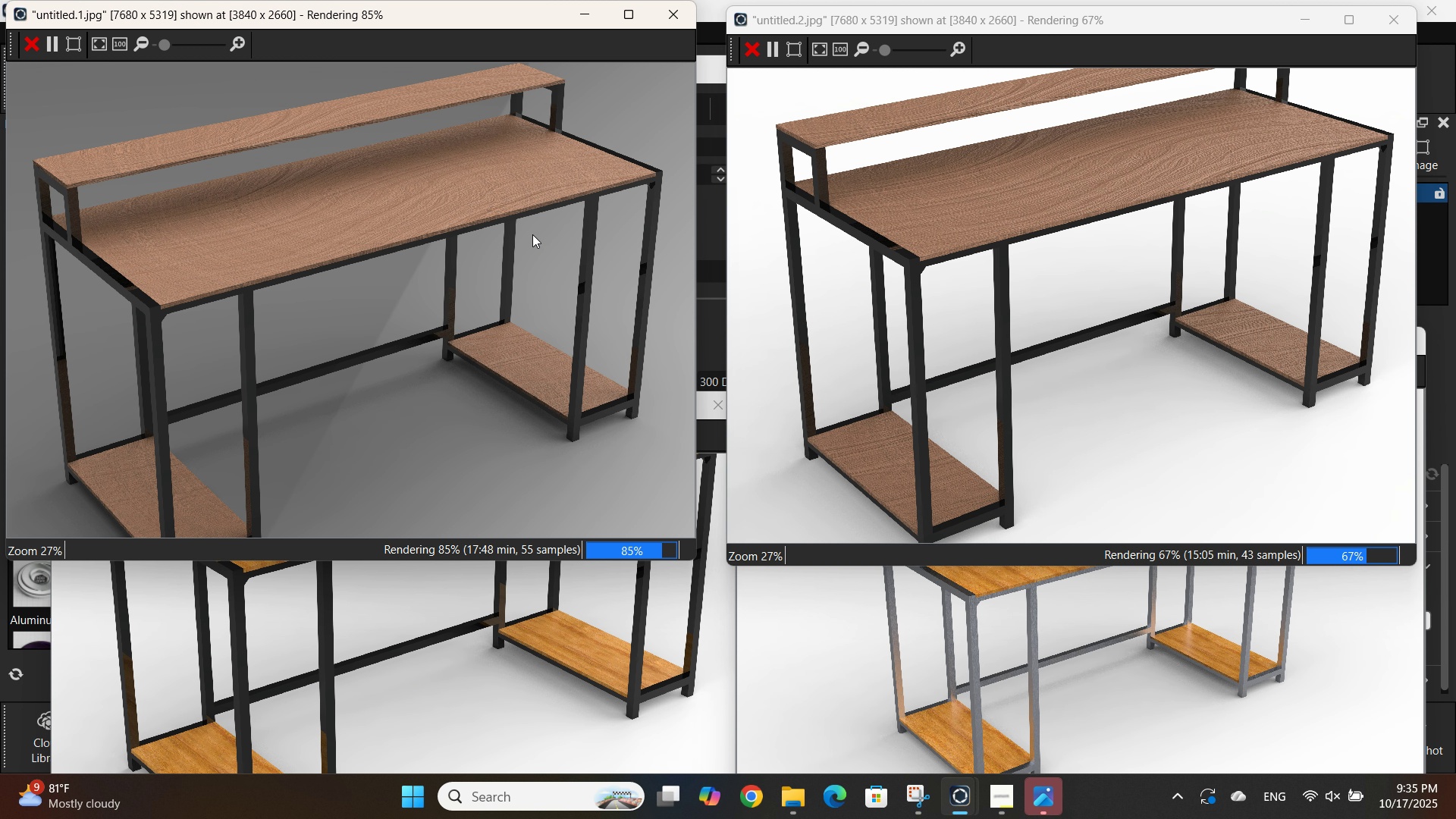 
double_click([532, 234])
 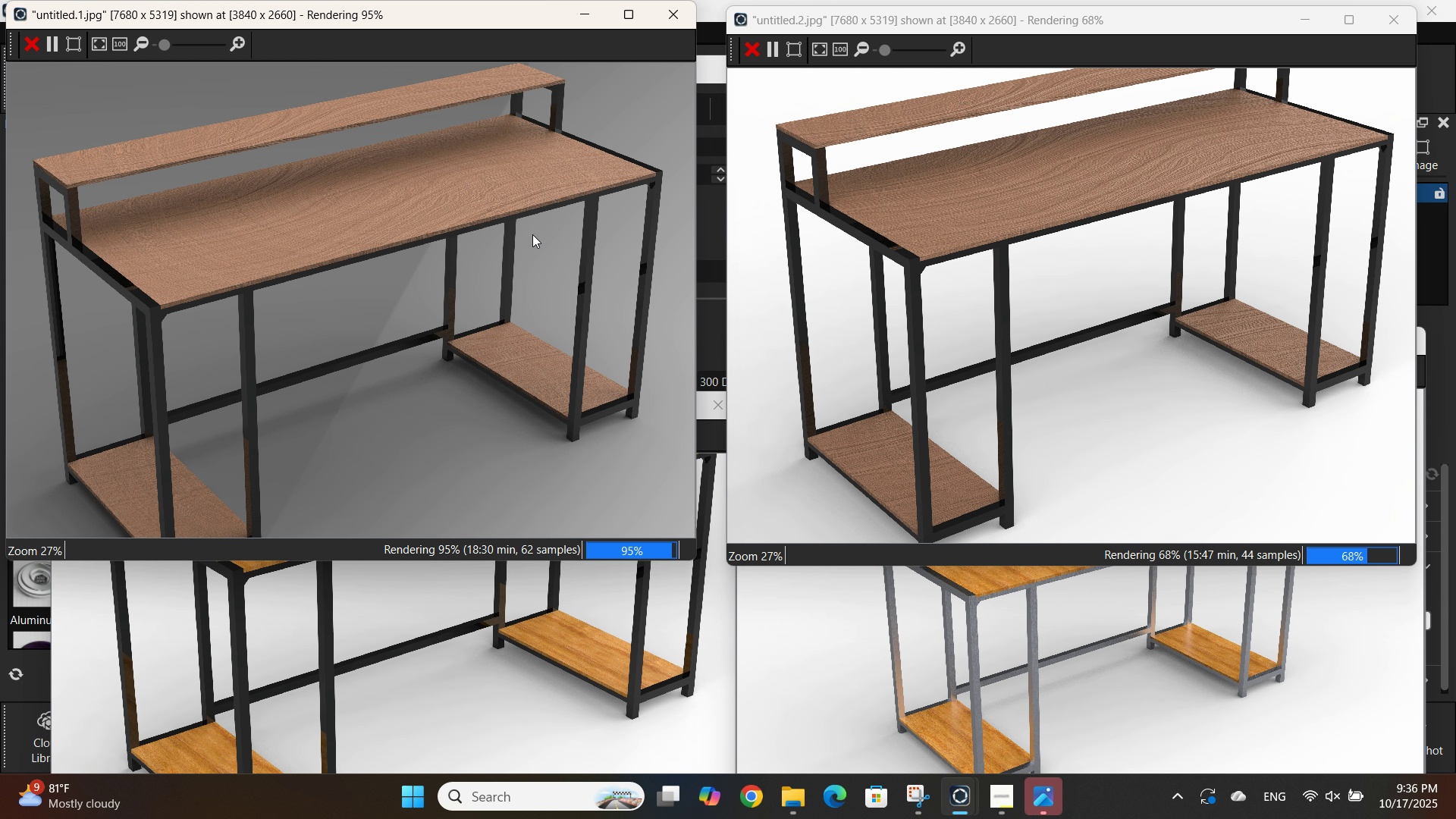 
wait(46.06)
 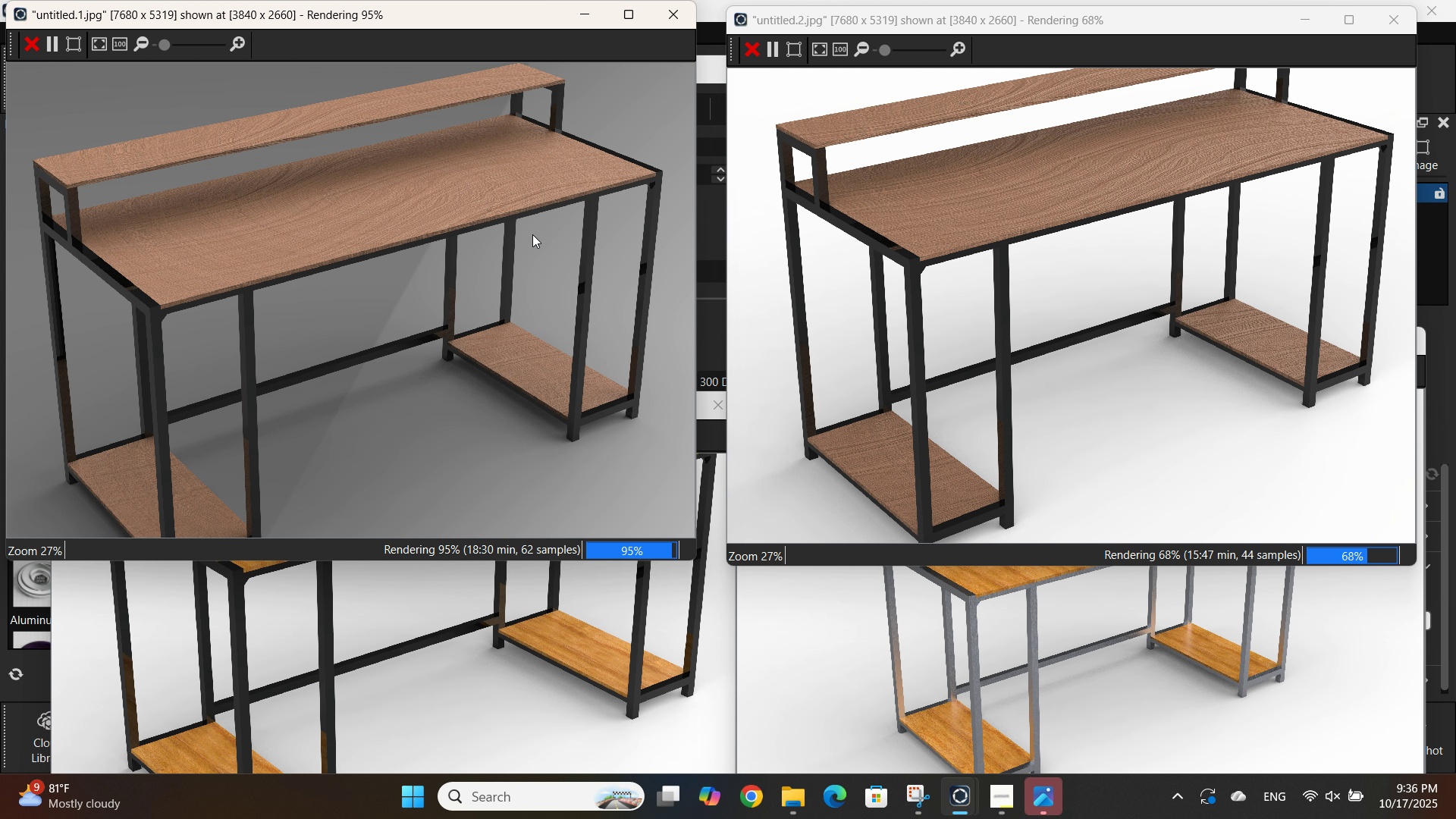 
left_click([532, 234])
 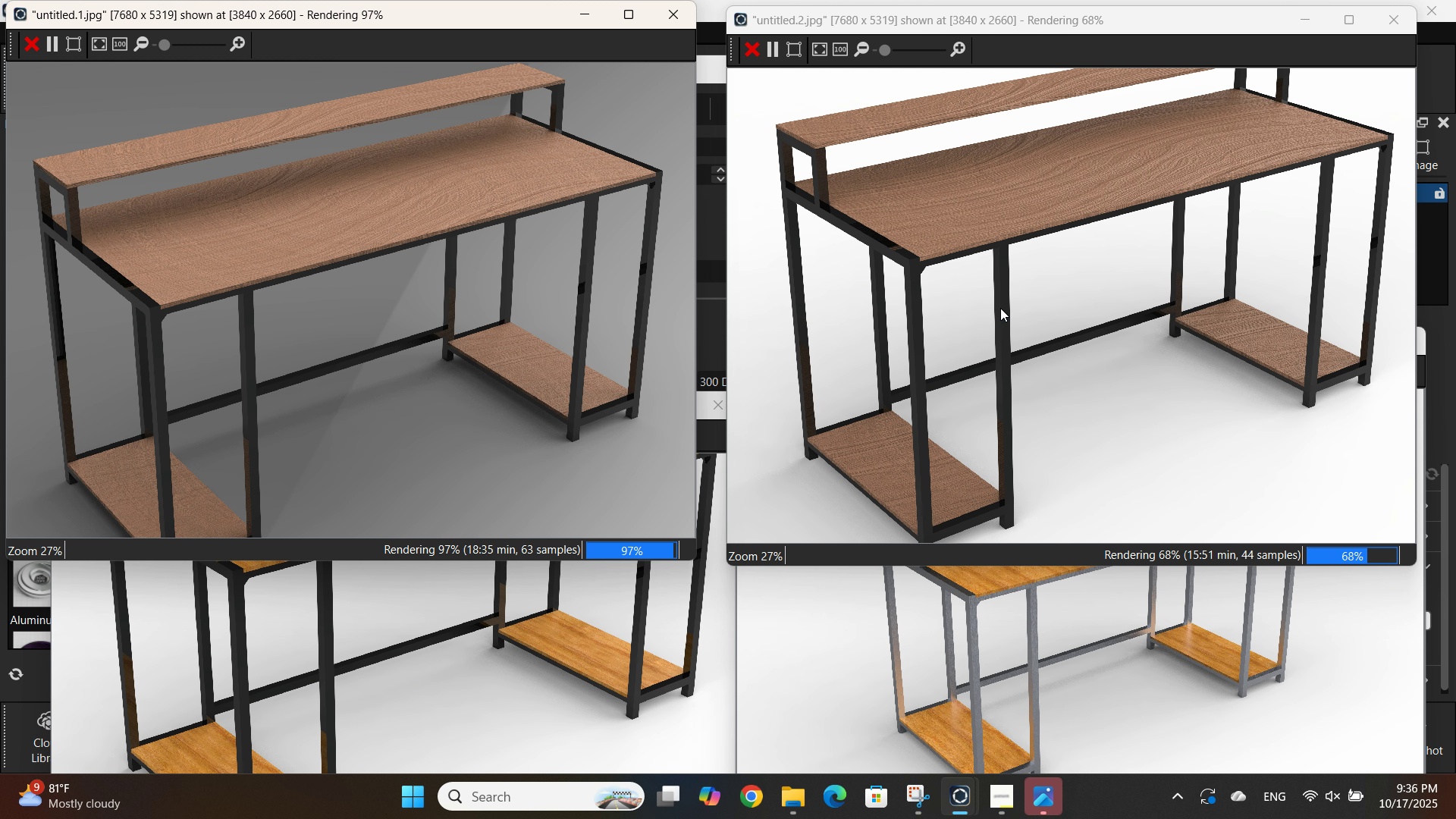 
left_click([1000, 308])
 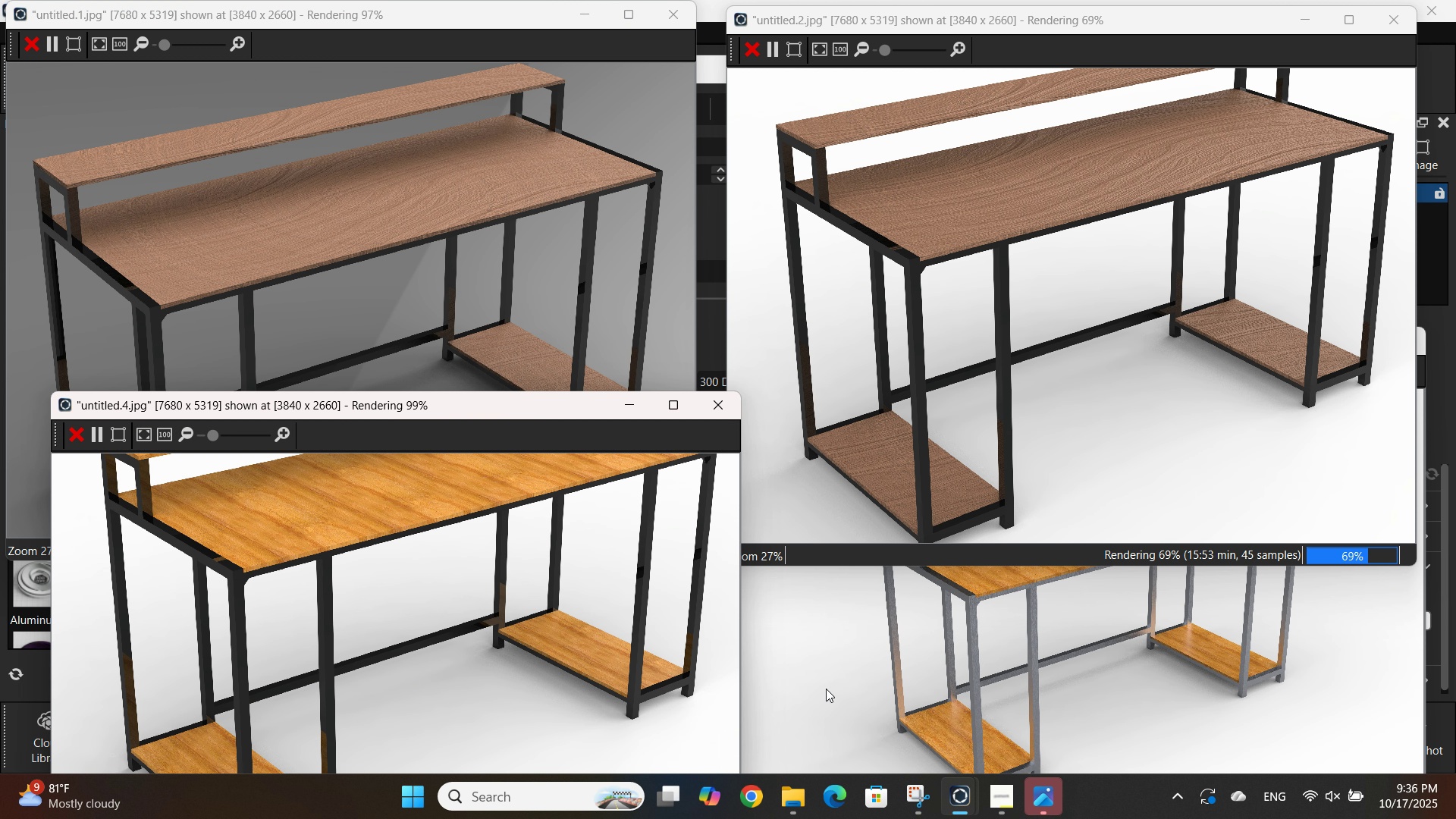 
left_click([550, 648])
 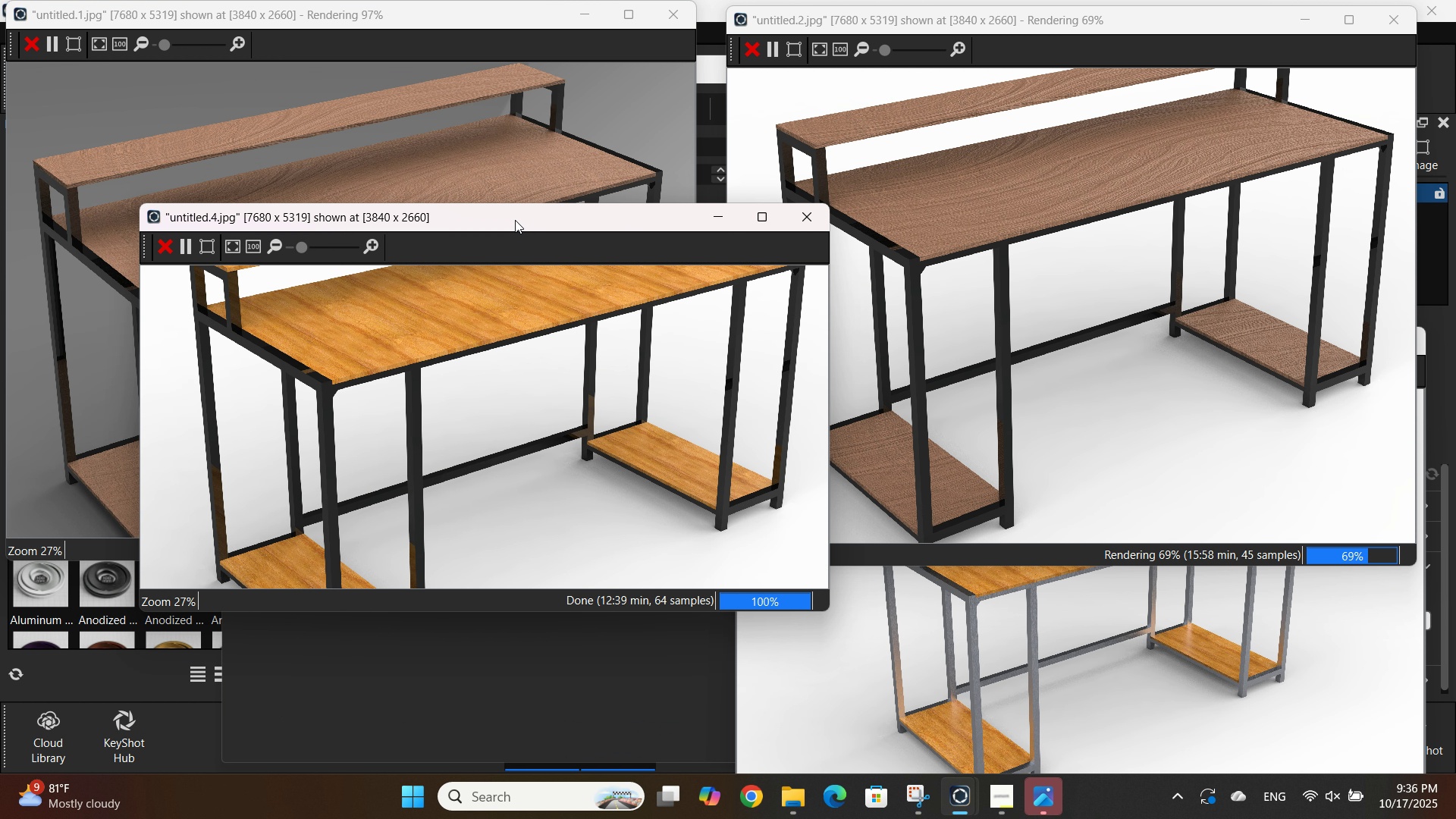 
wait(8.97)
 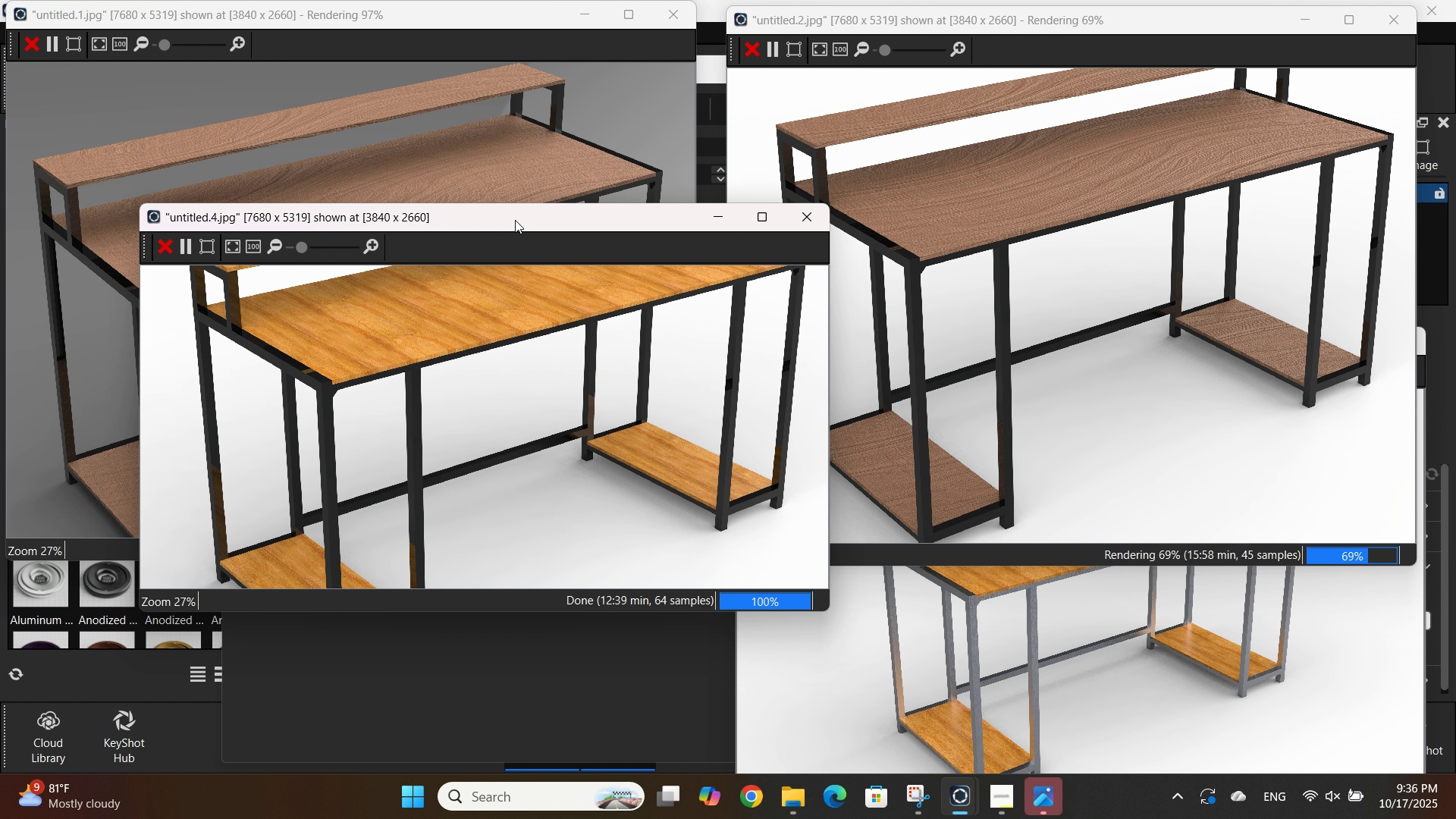 
left_click([159, 251])
 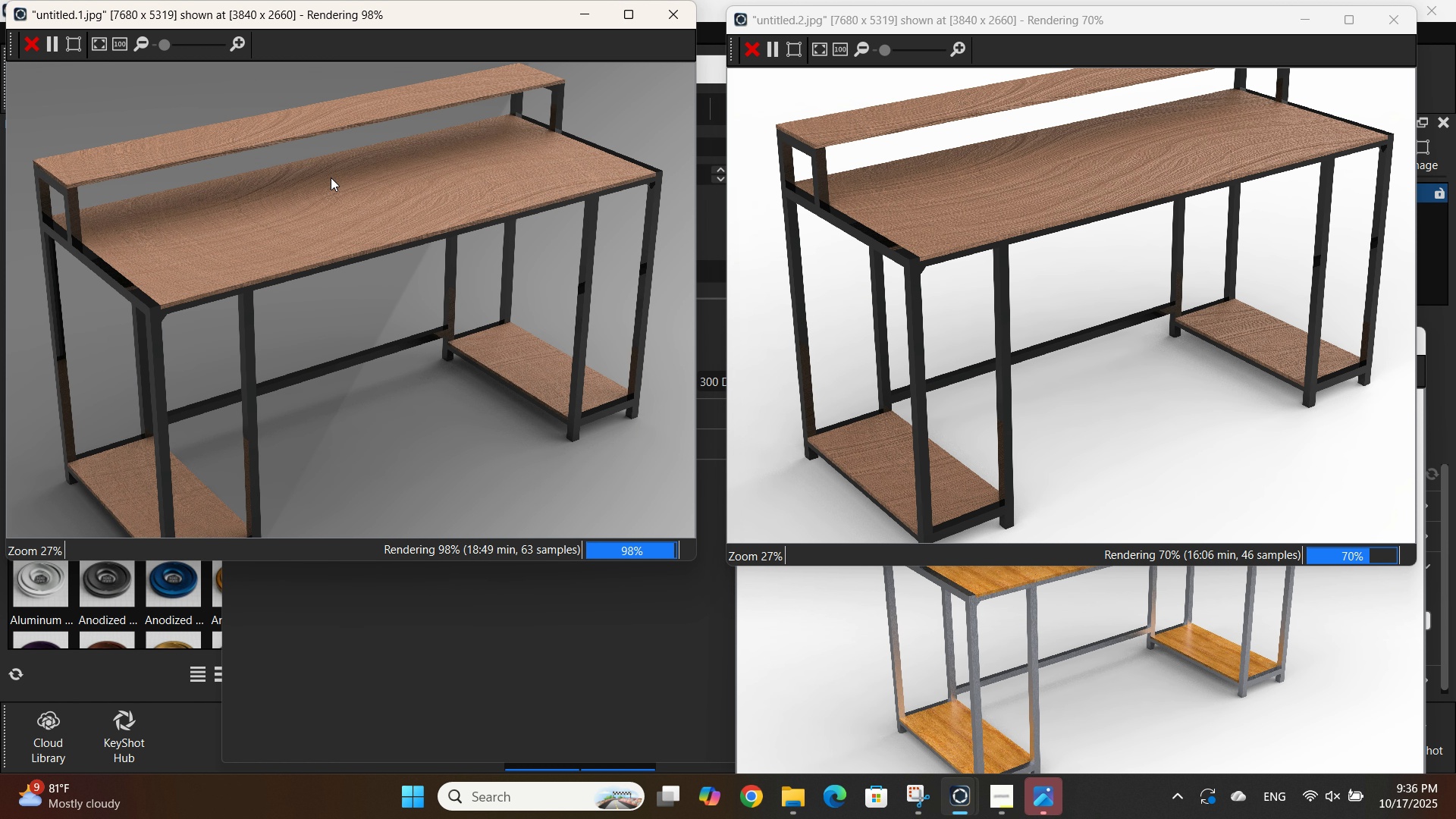 
left_click([331, 177])
 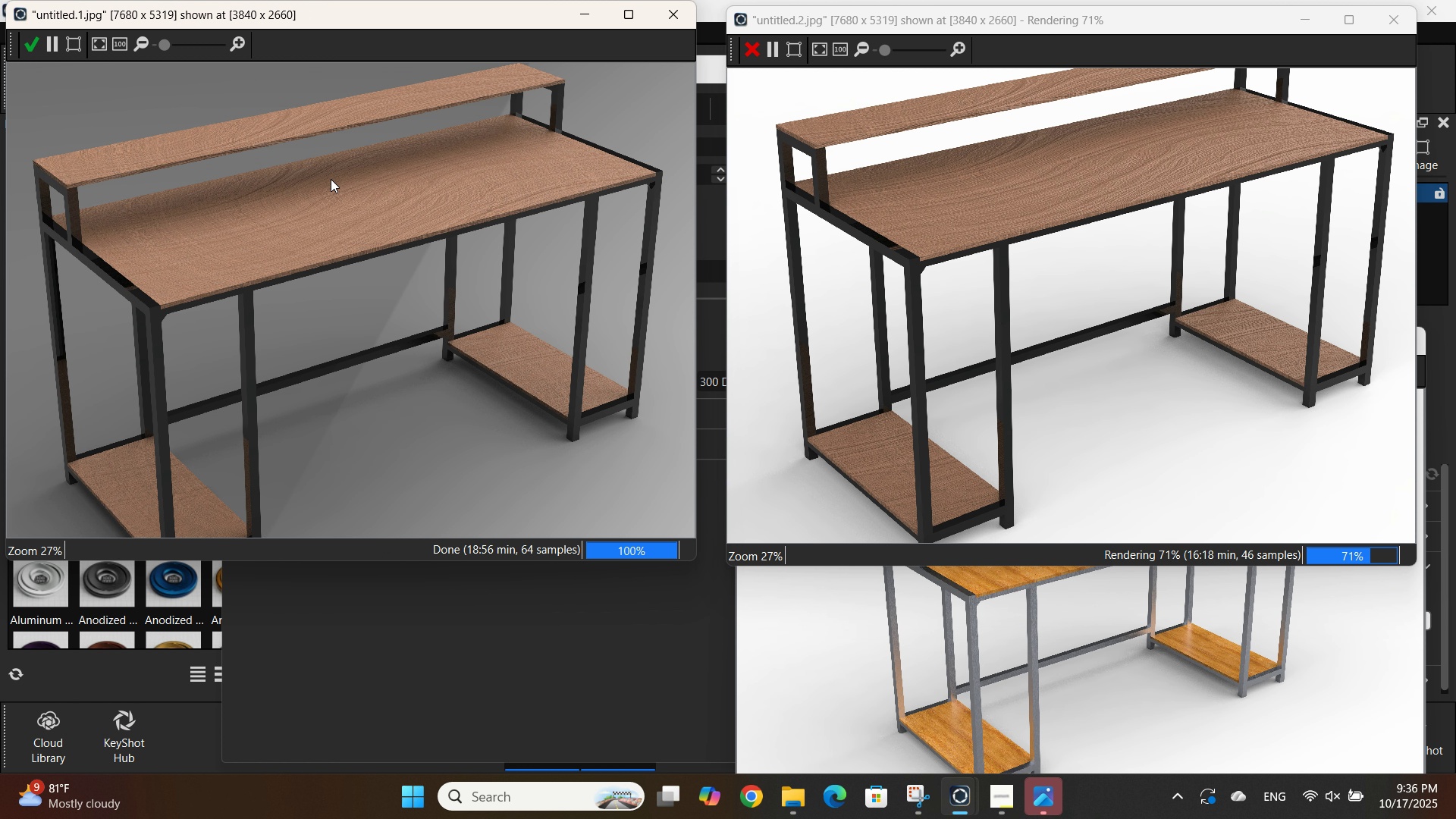 
wait(16.58)
 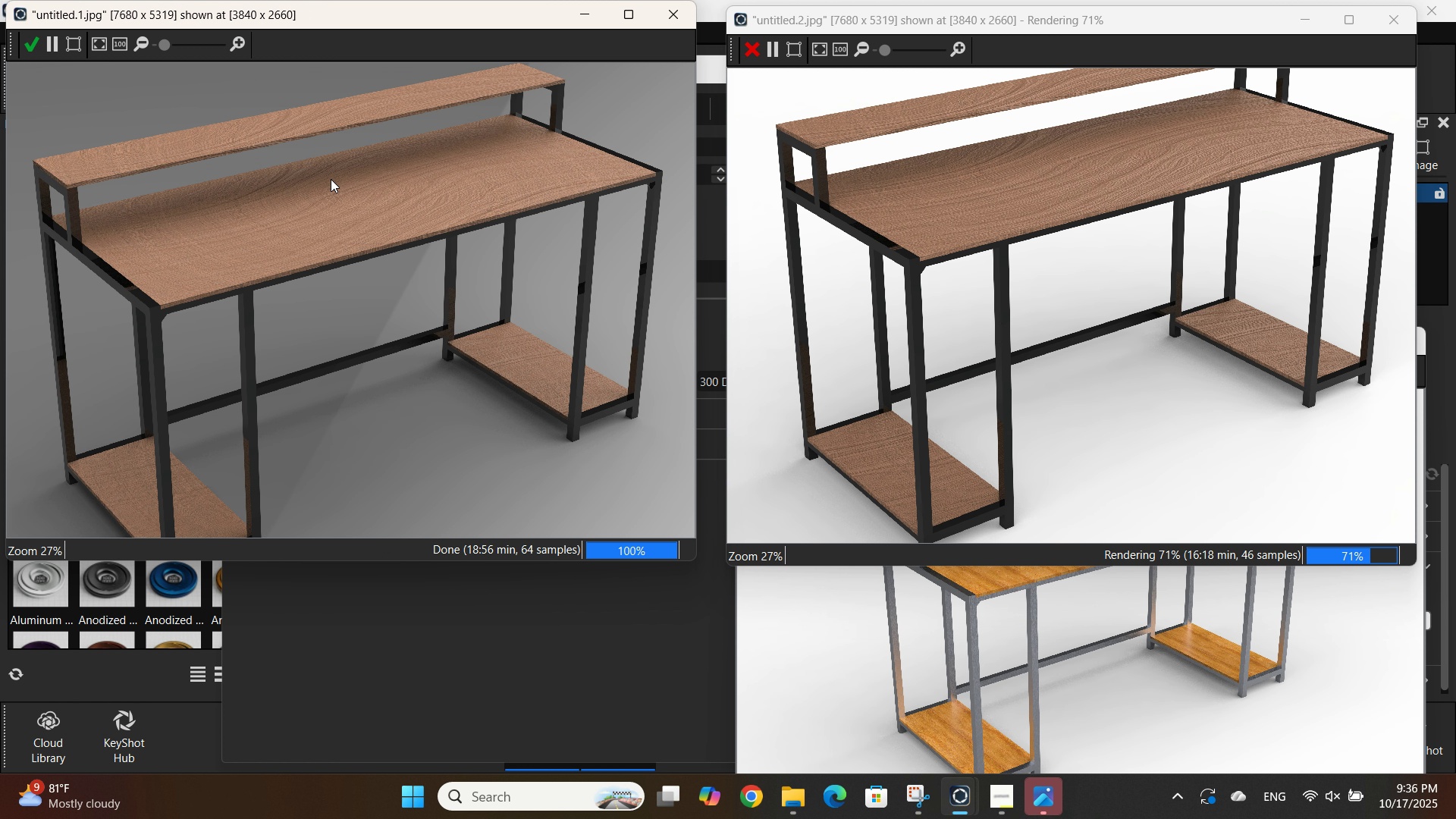 
left_click_drag(start_coordinate=[435, 105], to_coordinate=[438, 105])
 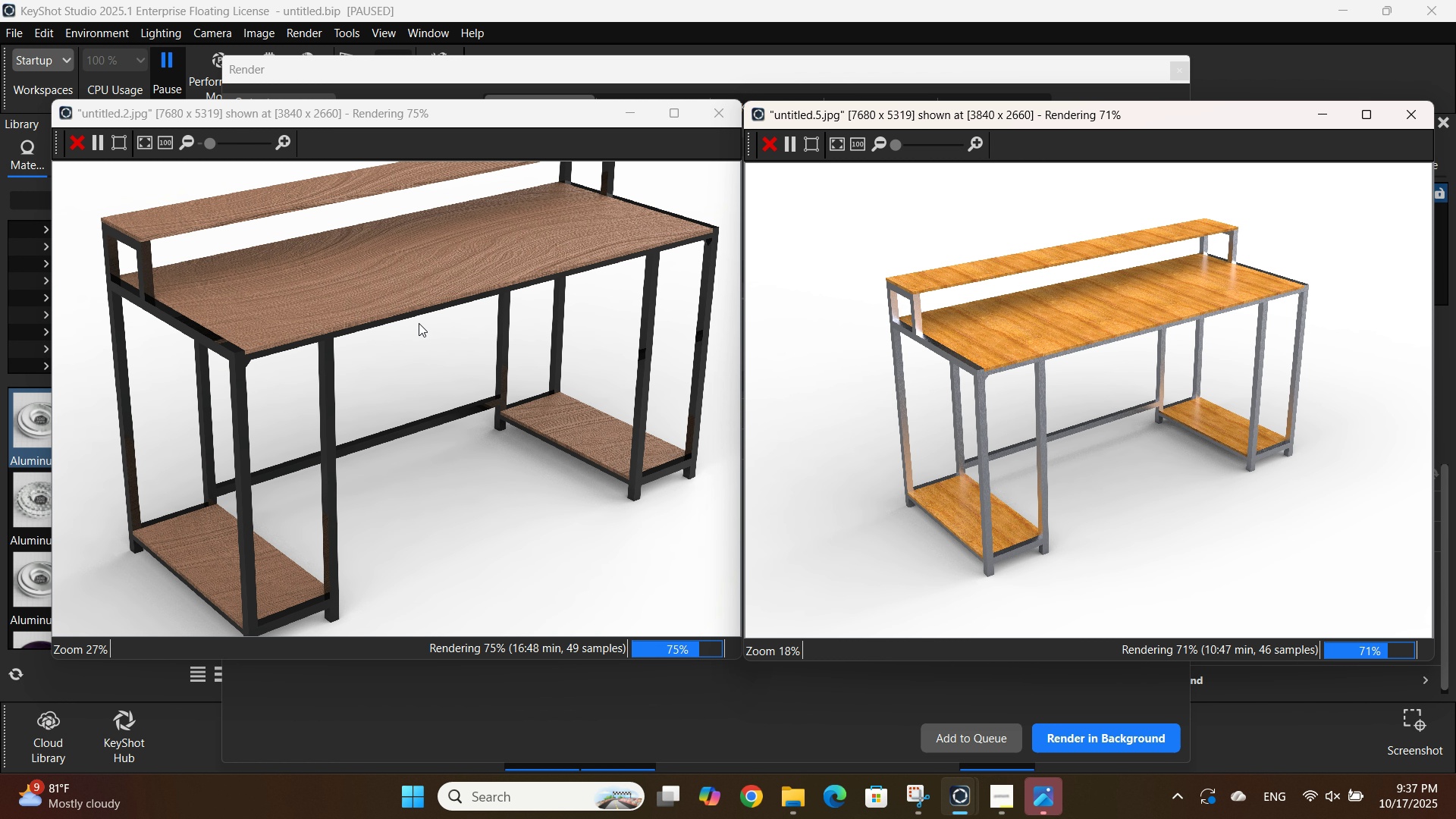 
wait(30.26)
 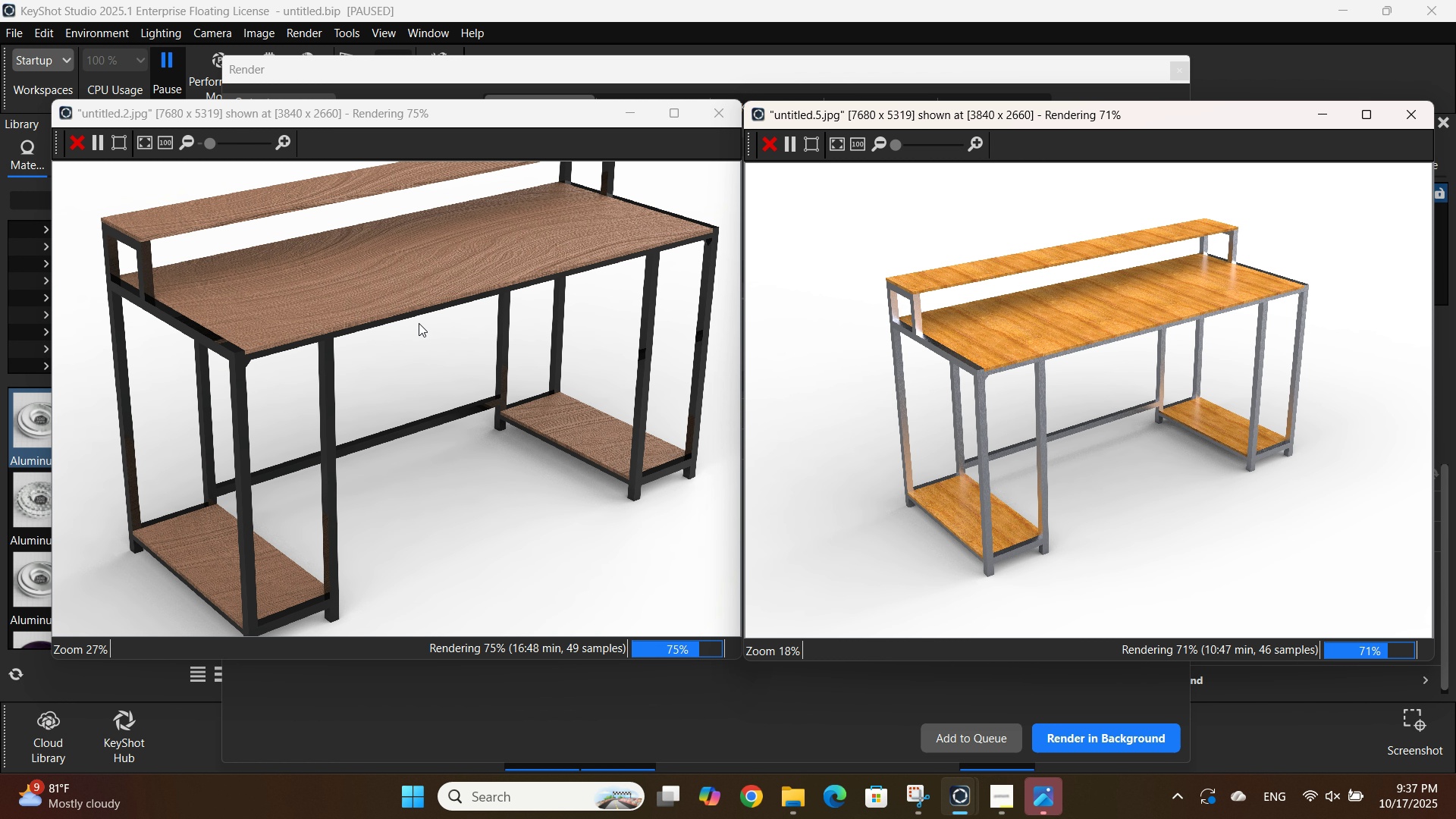 
left_click([1036, 384])
 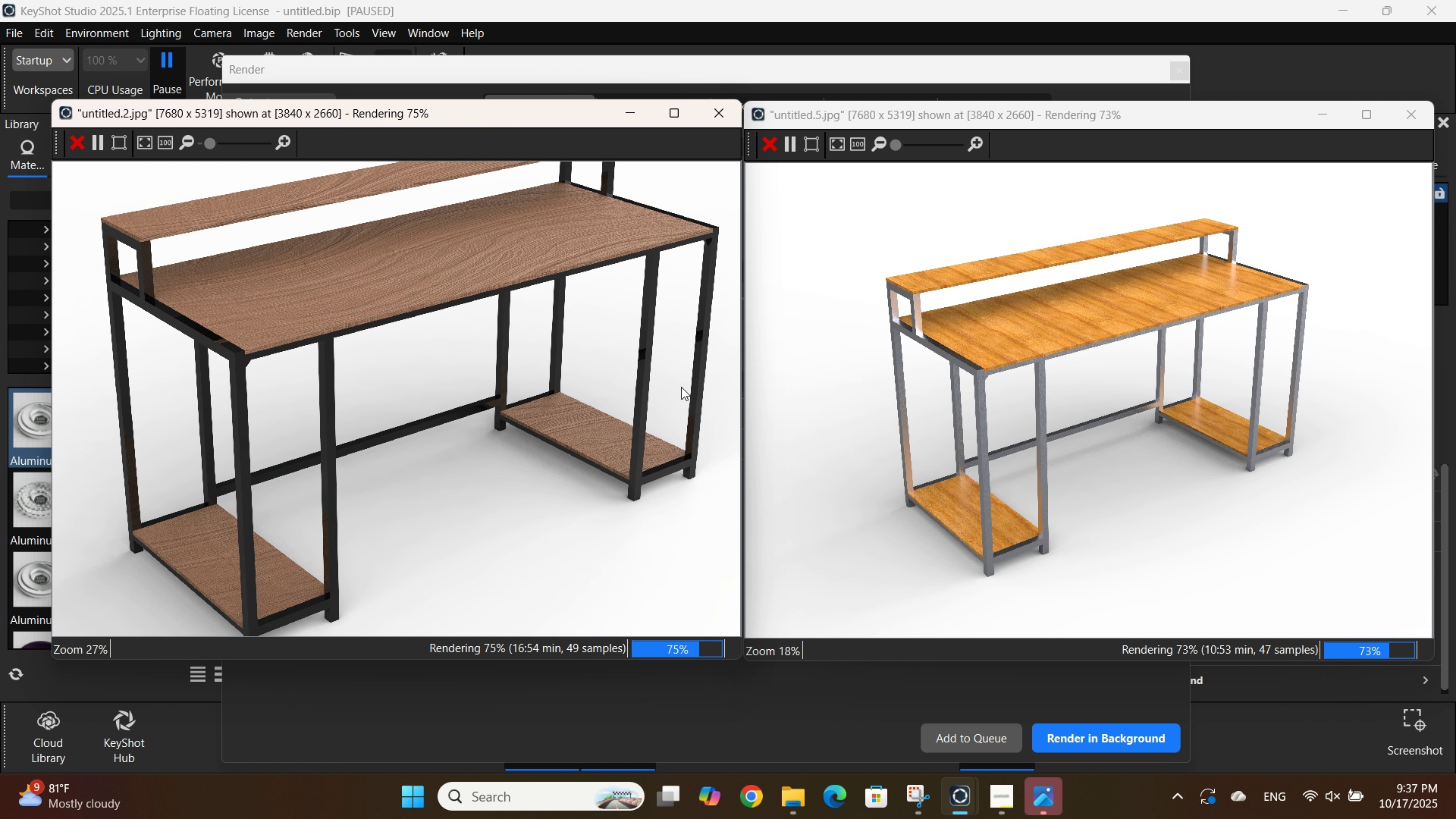 
left_click([683, 387])
 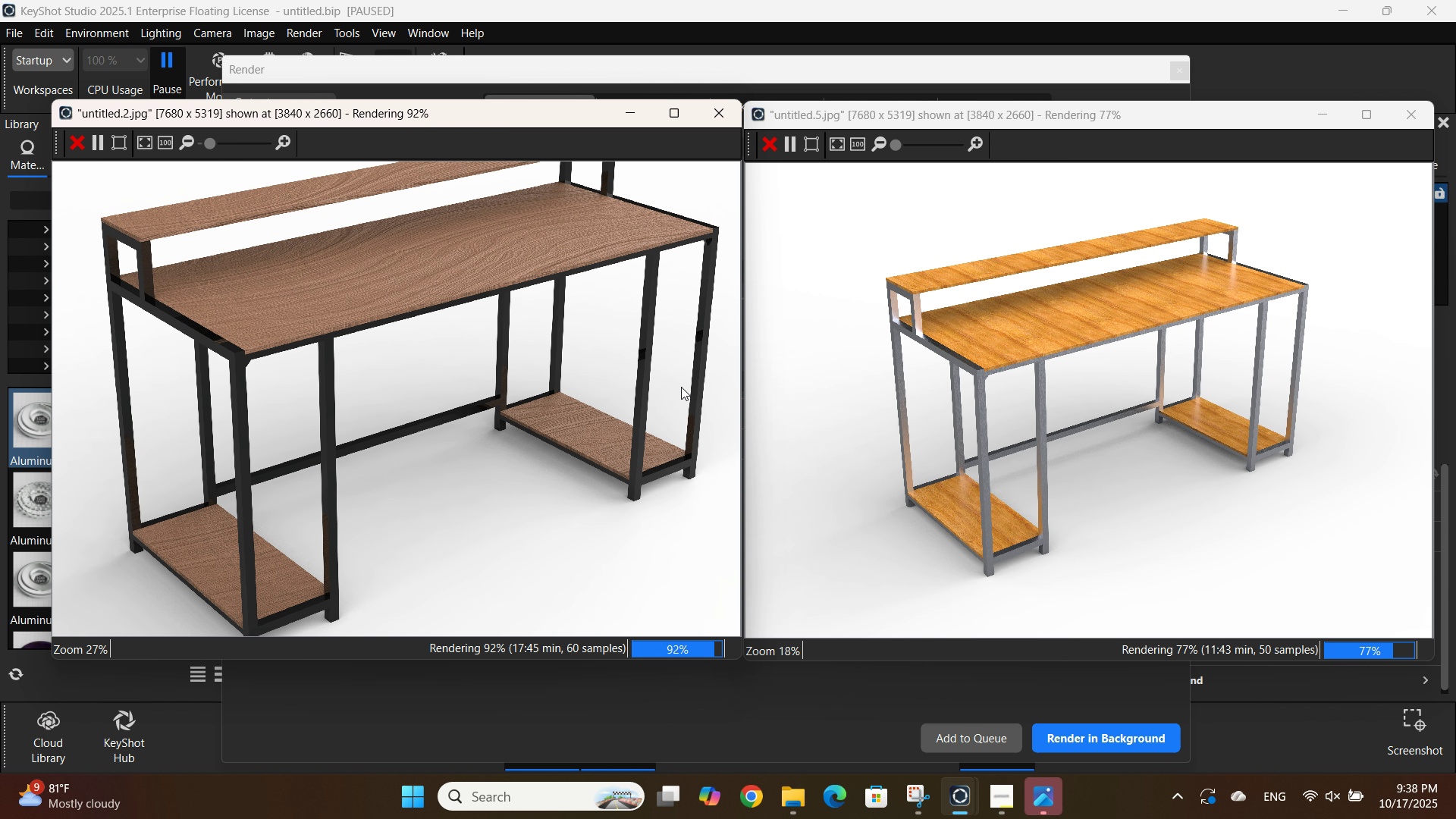 
wait(54.6)
 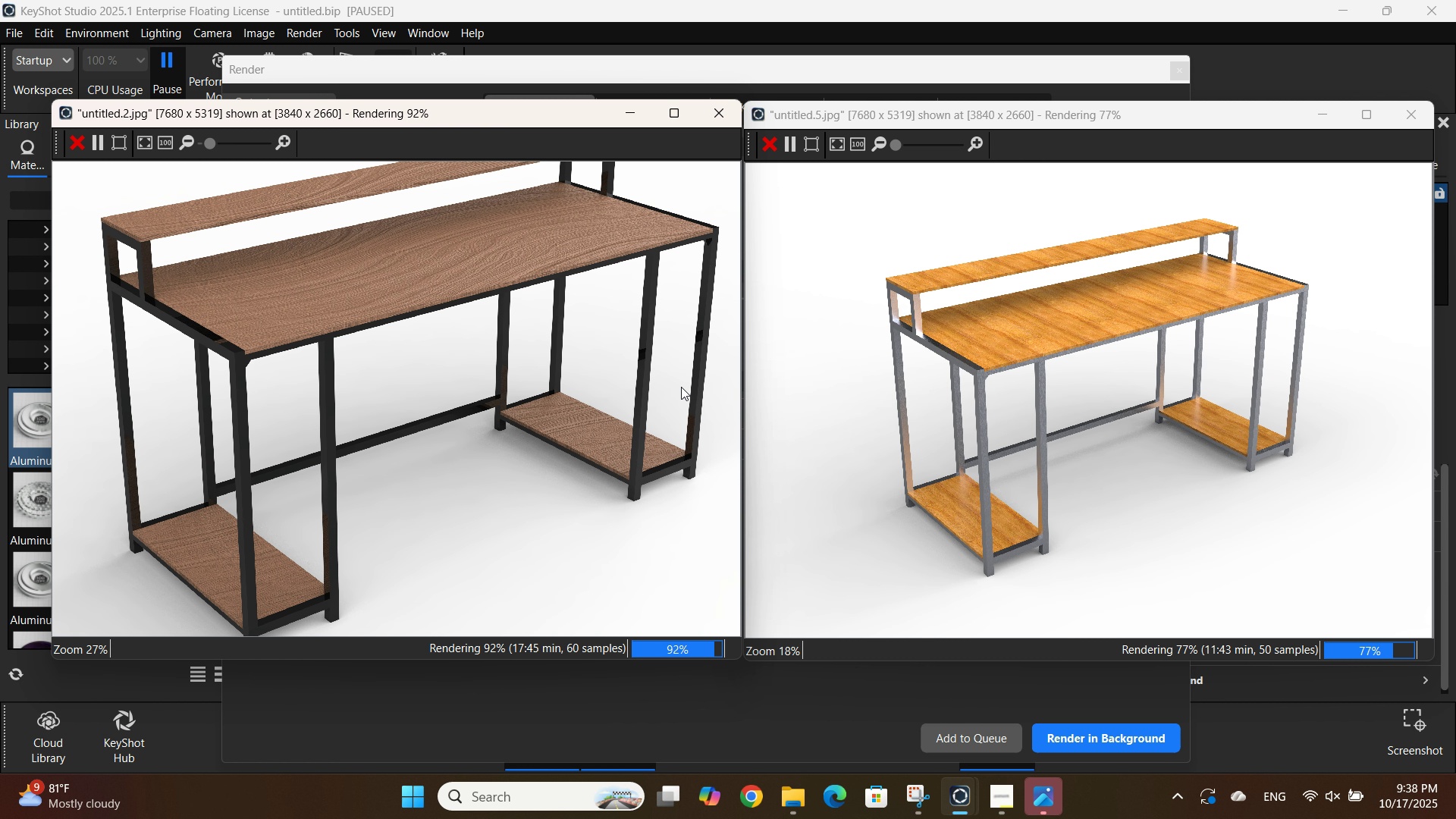 
left_click([978, 306])
 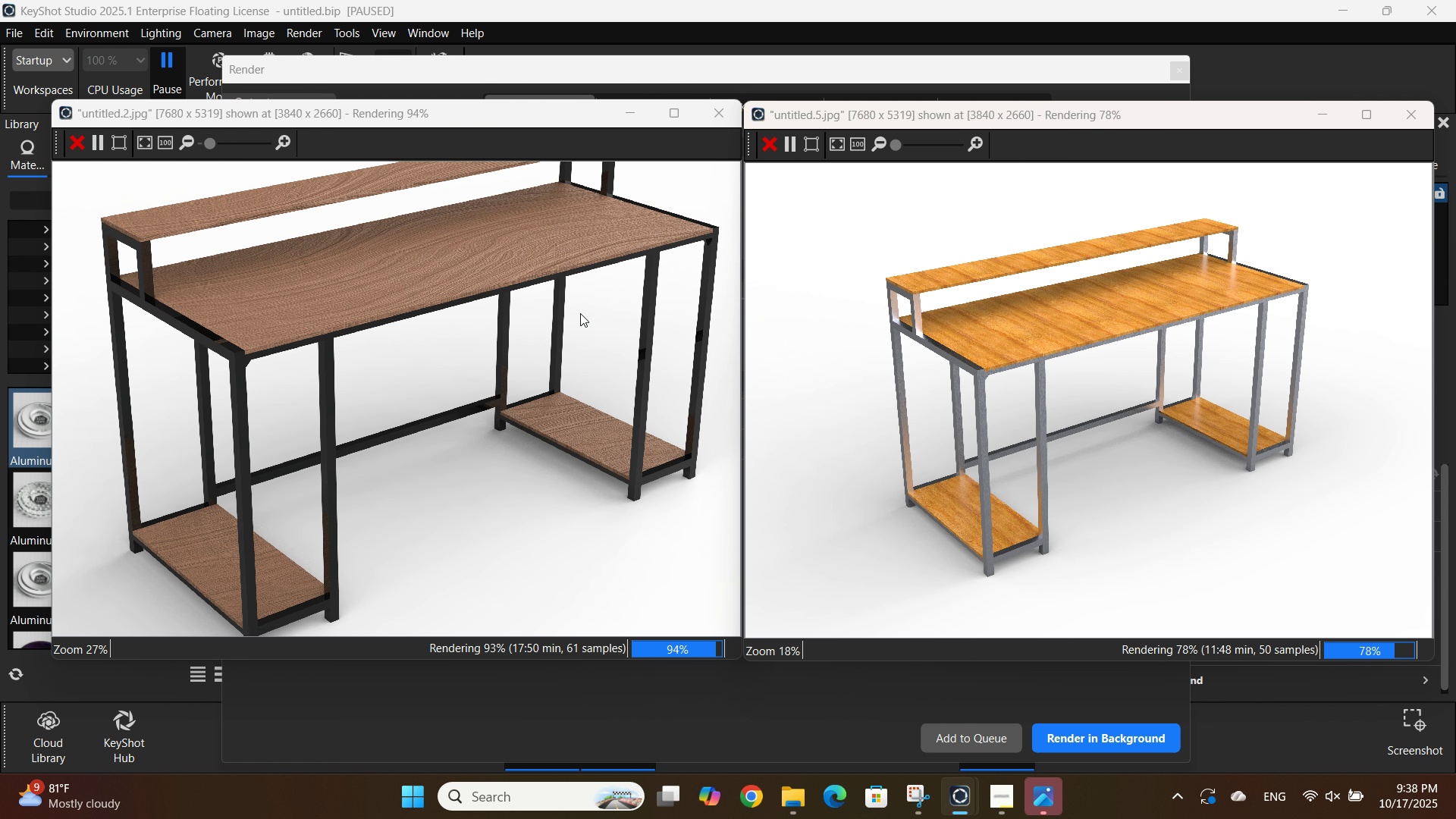 
left_click([580, 313])
 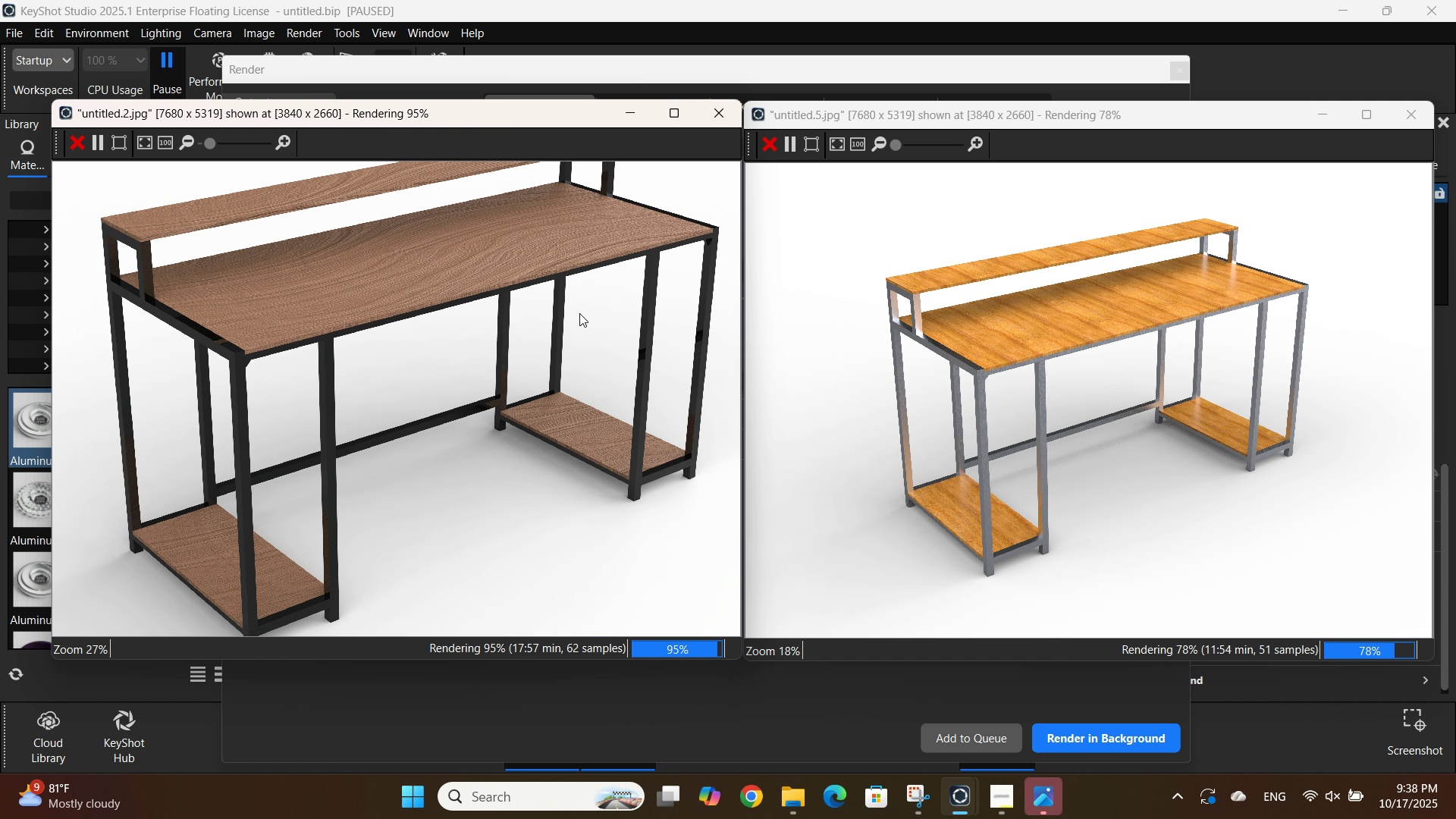 
wait(10.3)
 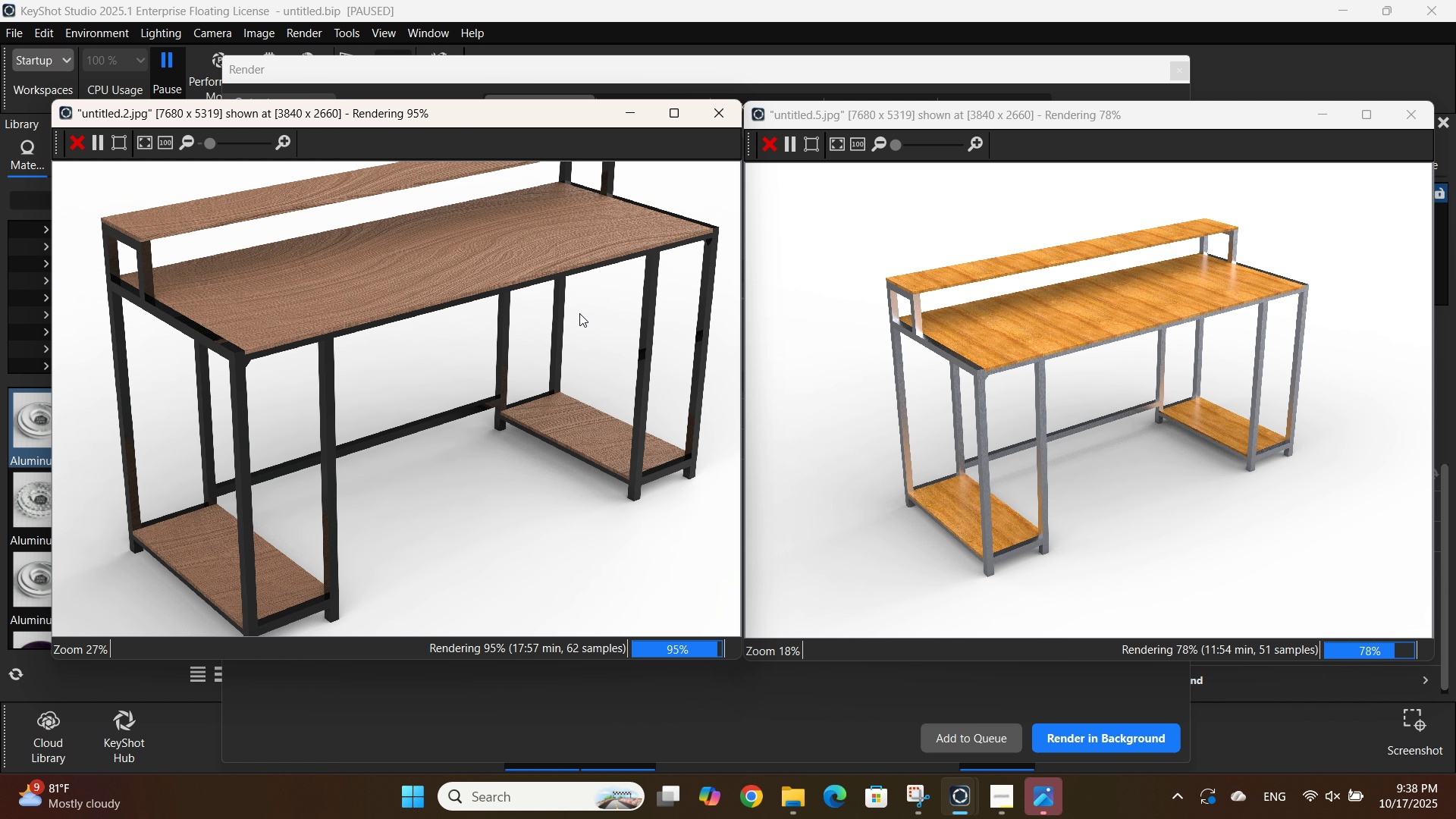 
left_click([1028, 289])
 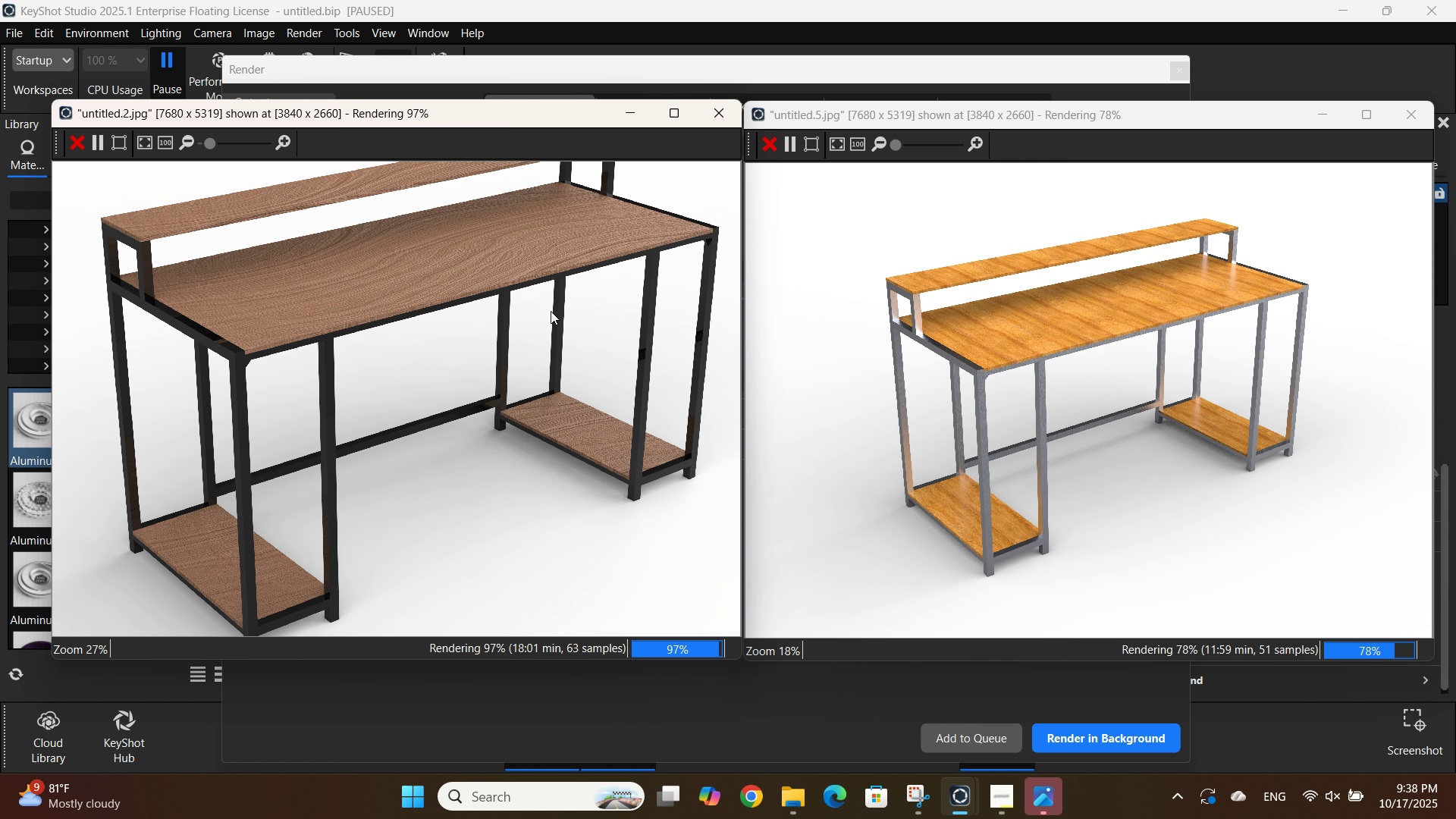 
left_click([551, 311])
 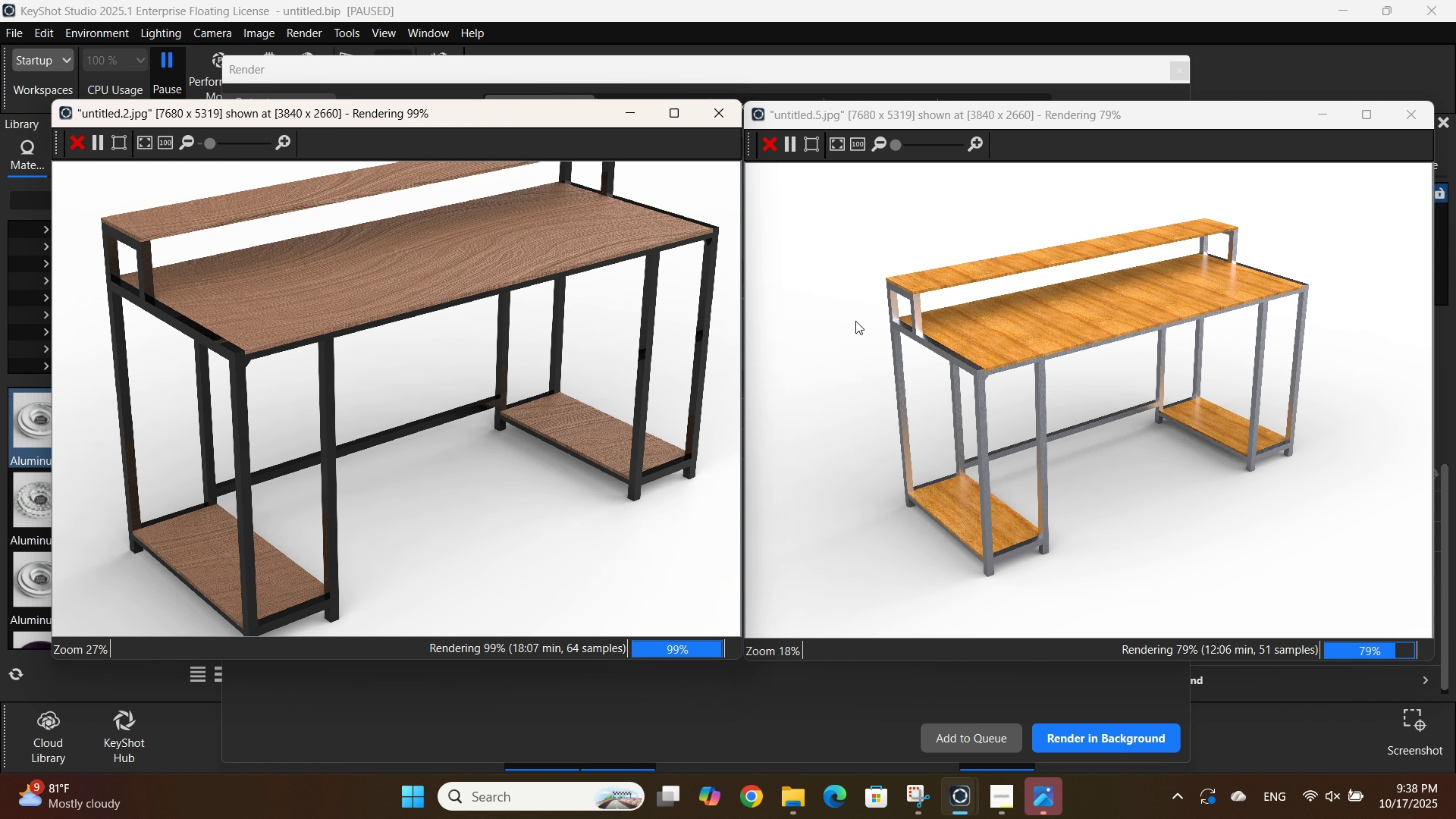 
wait(10.64)
 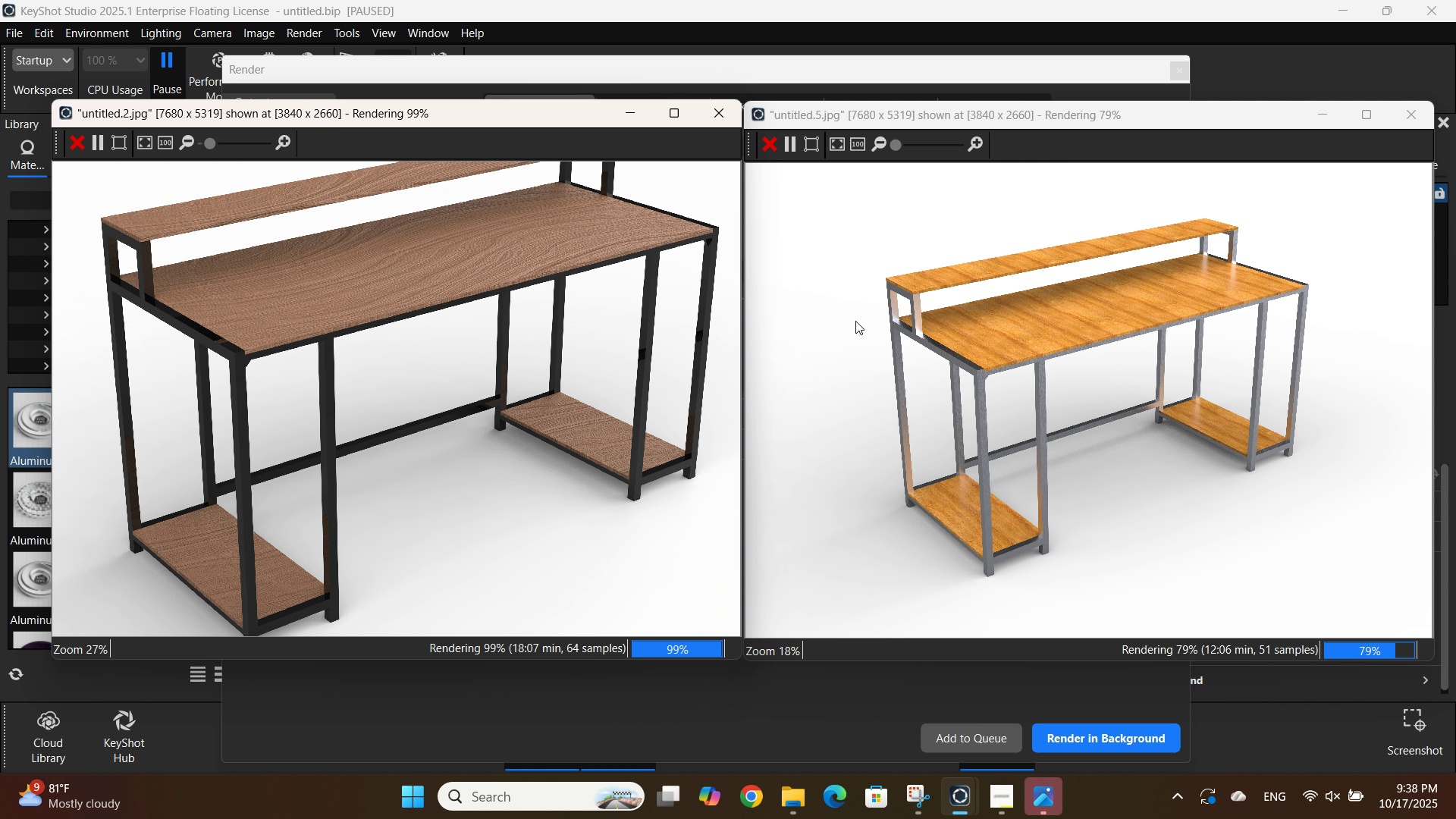 
left_click([77, 147])
 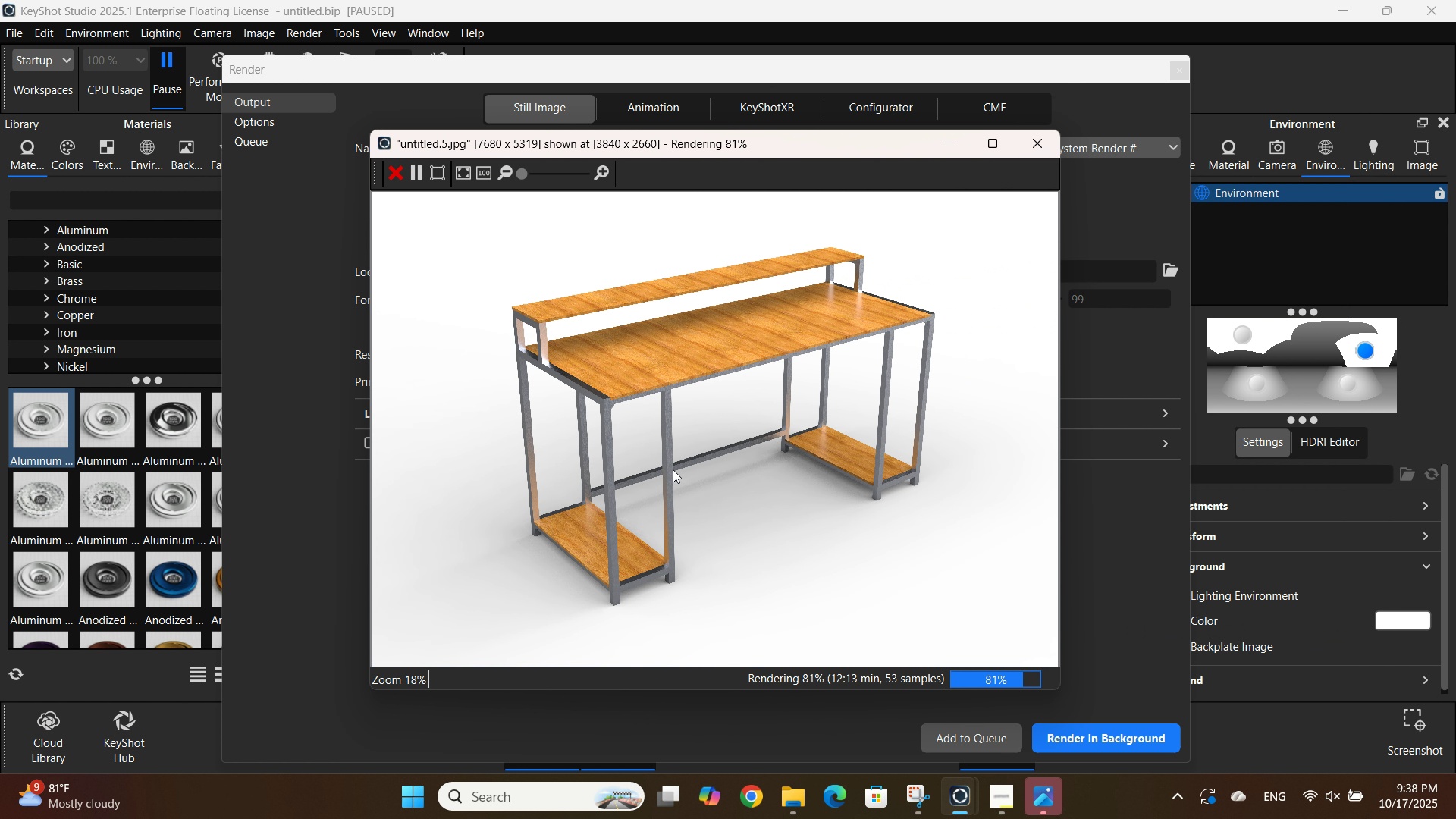 
left_click([673, 469])
 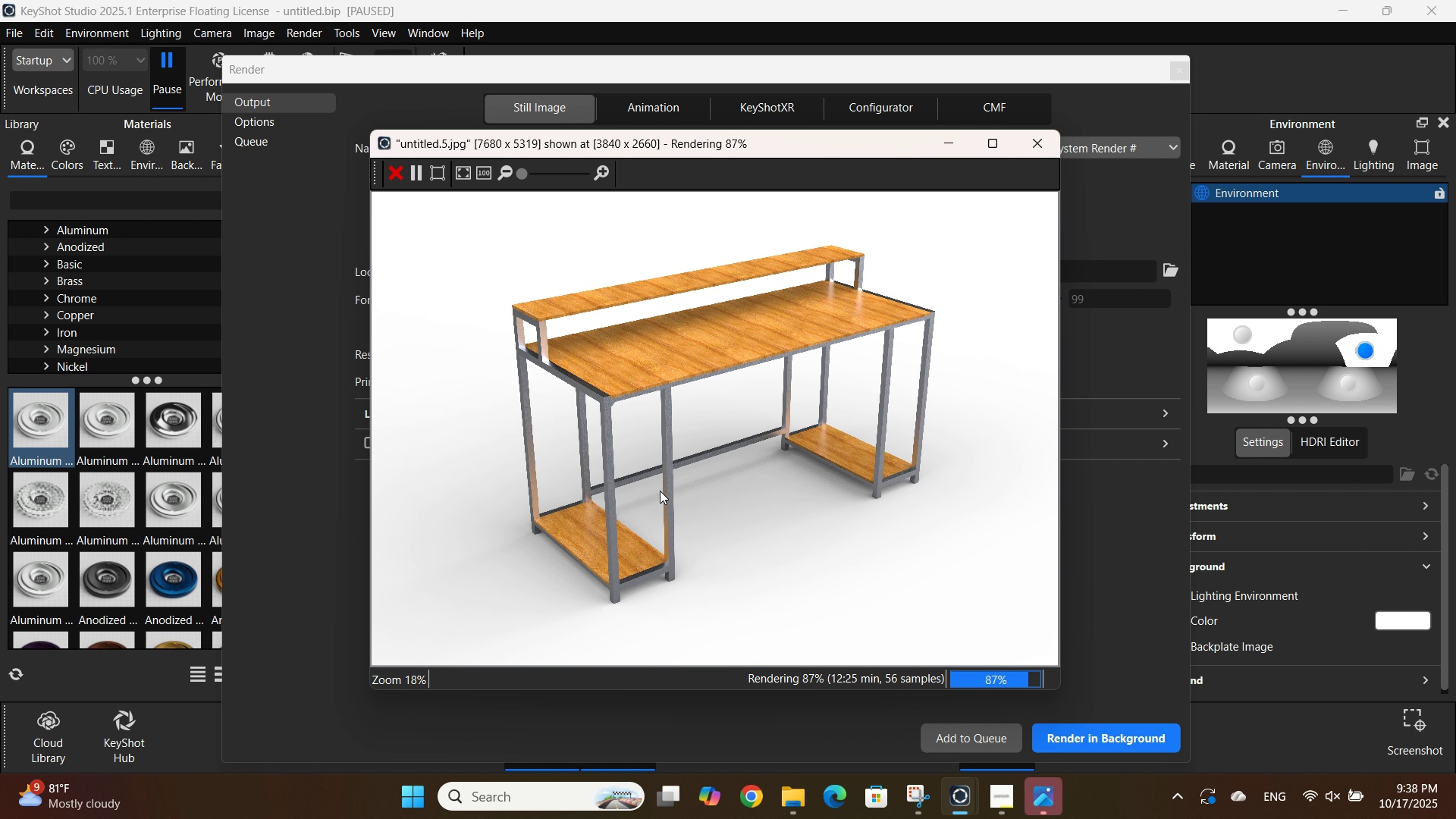 
wait(16.12)
 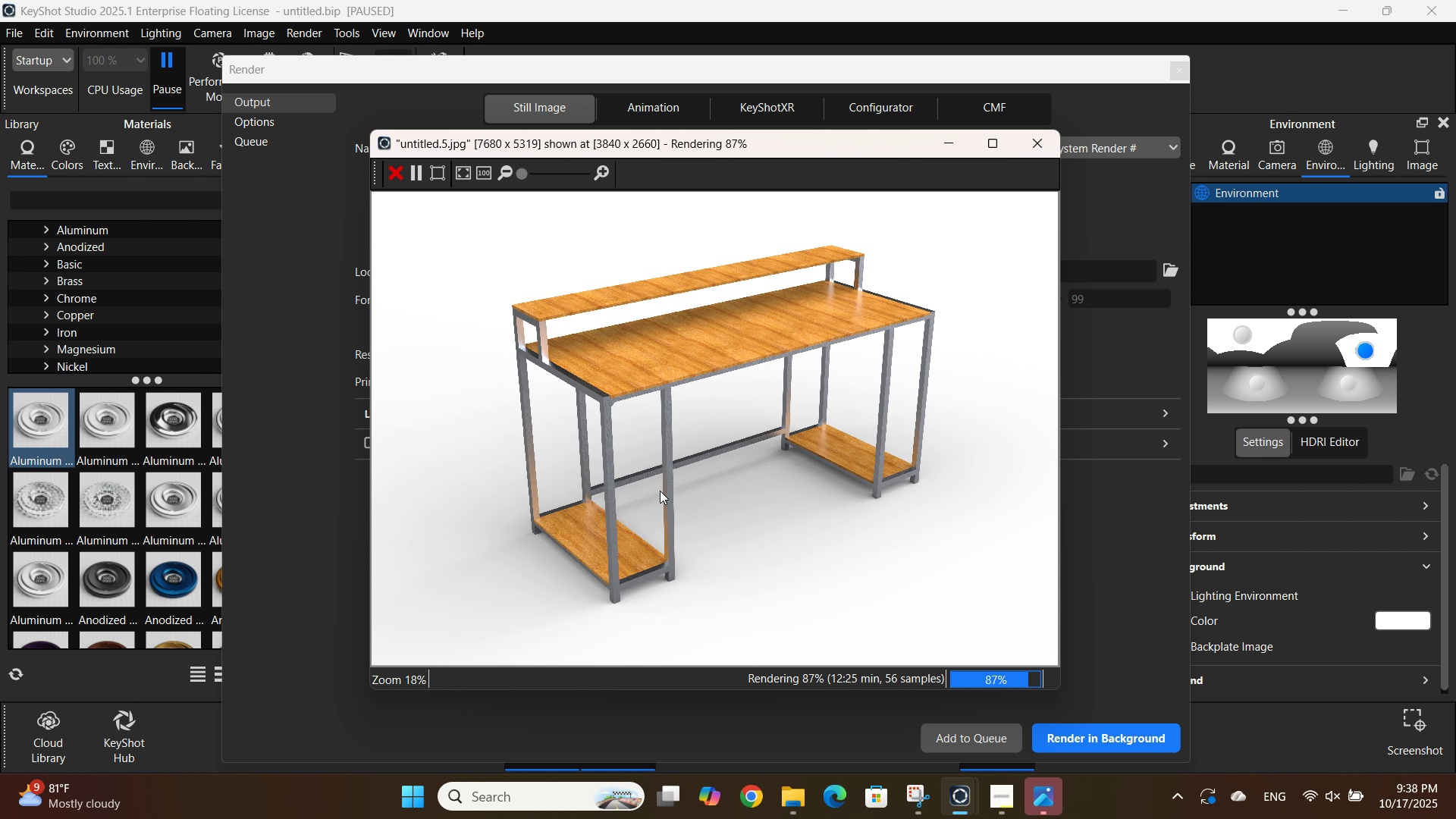 
double_click([718, 147])
 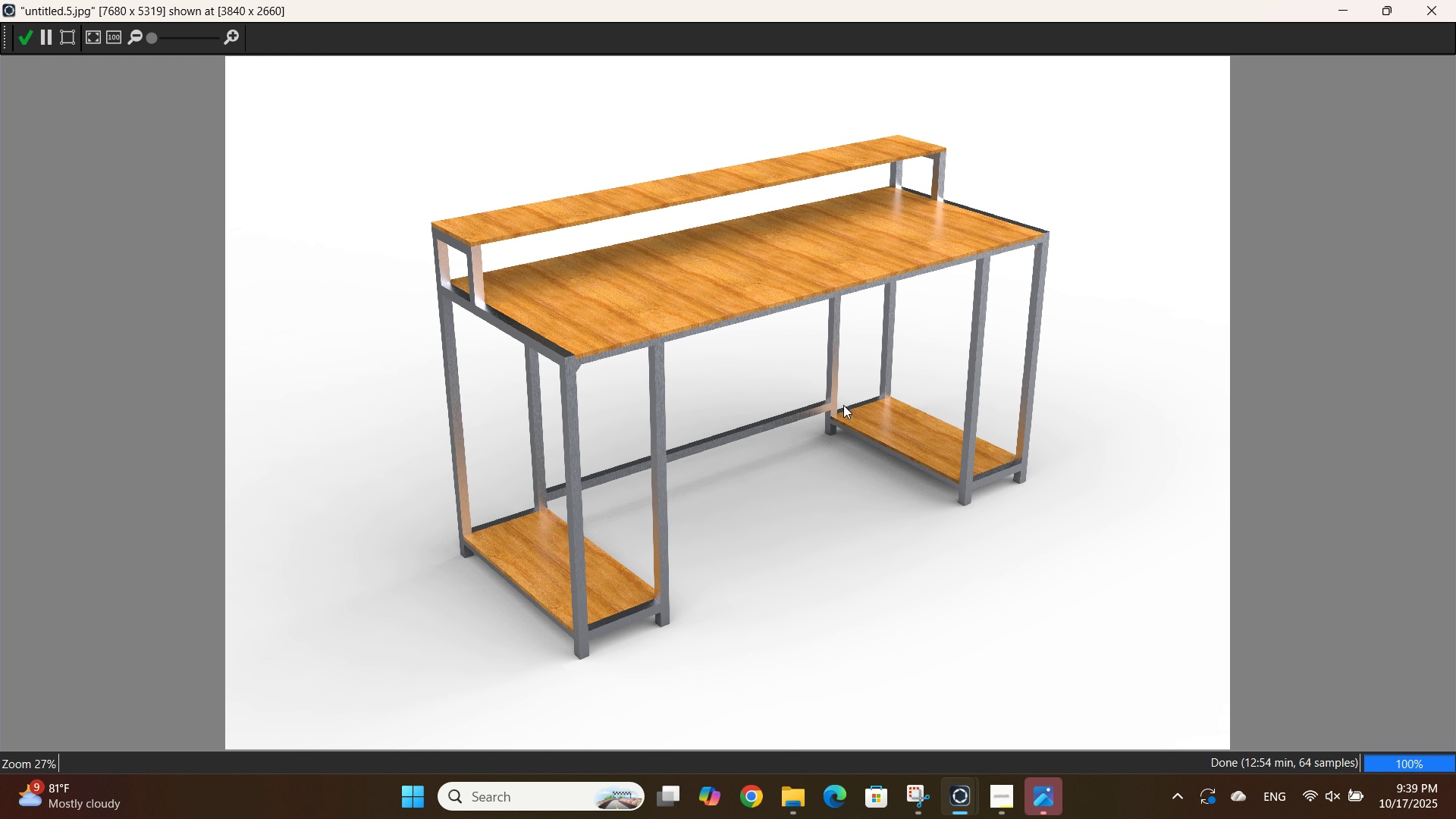 
wait(58.71)
 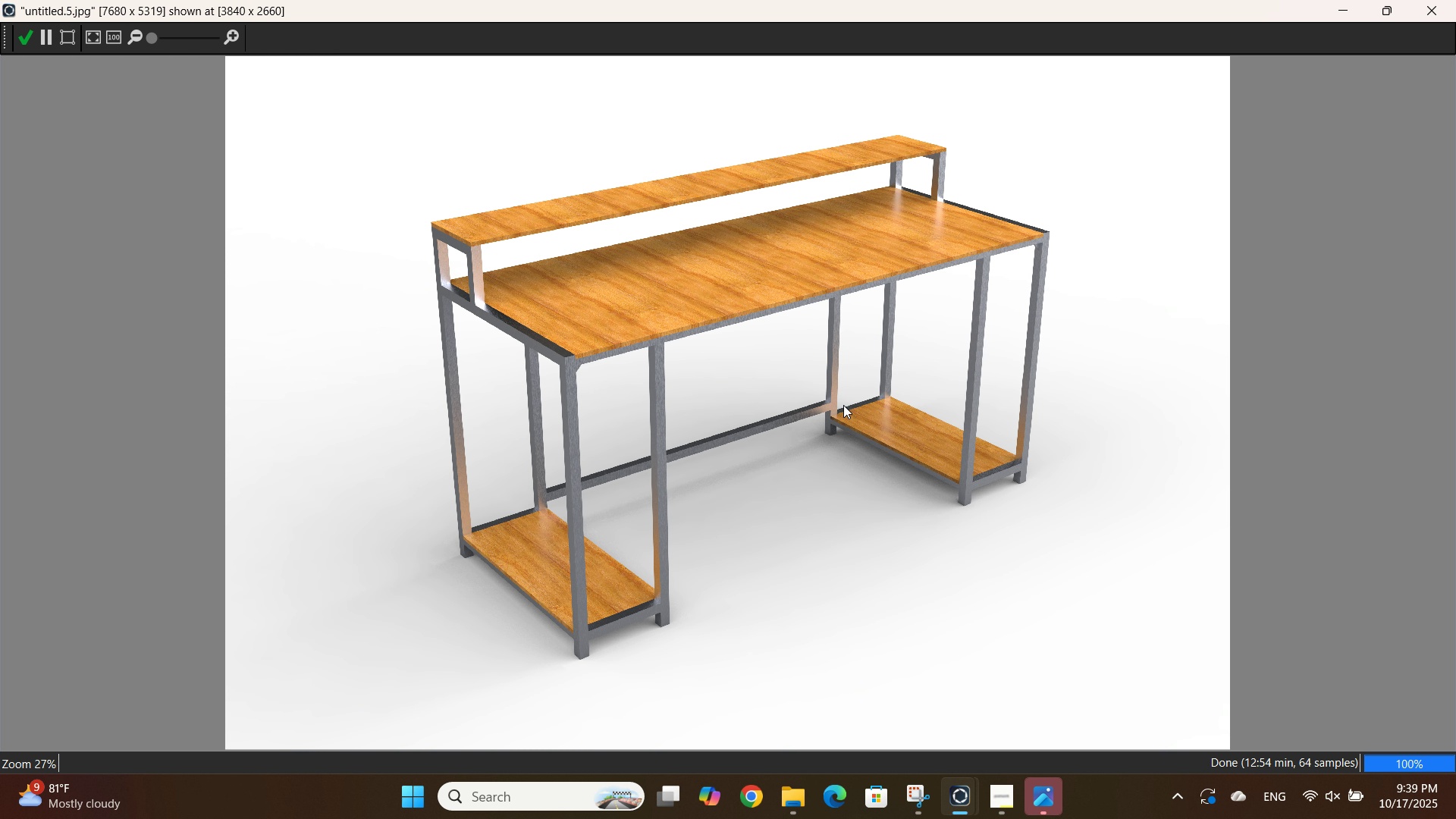 
left_click([15, 30])
 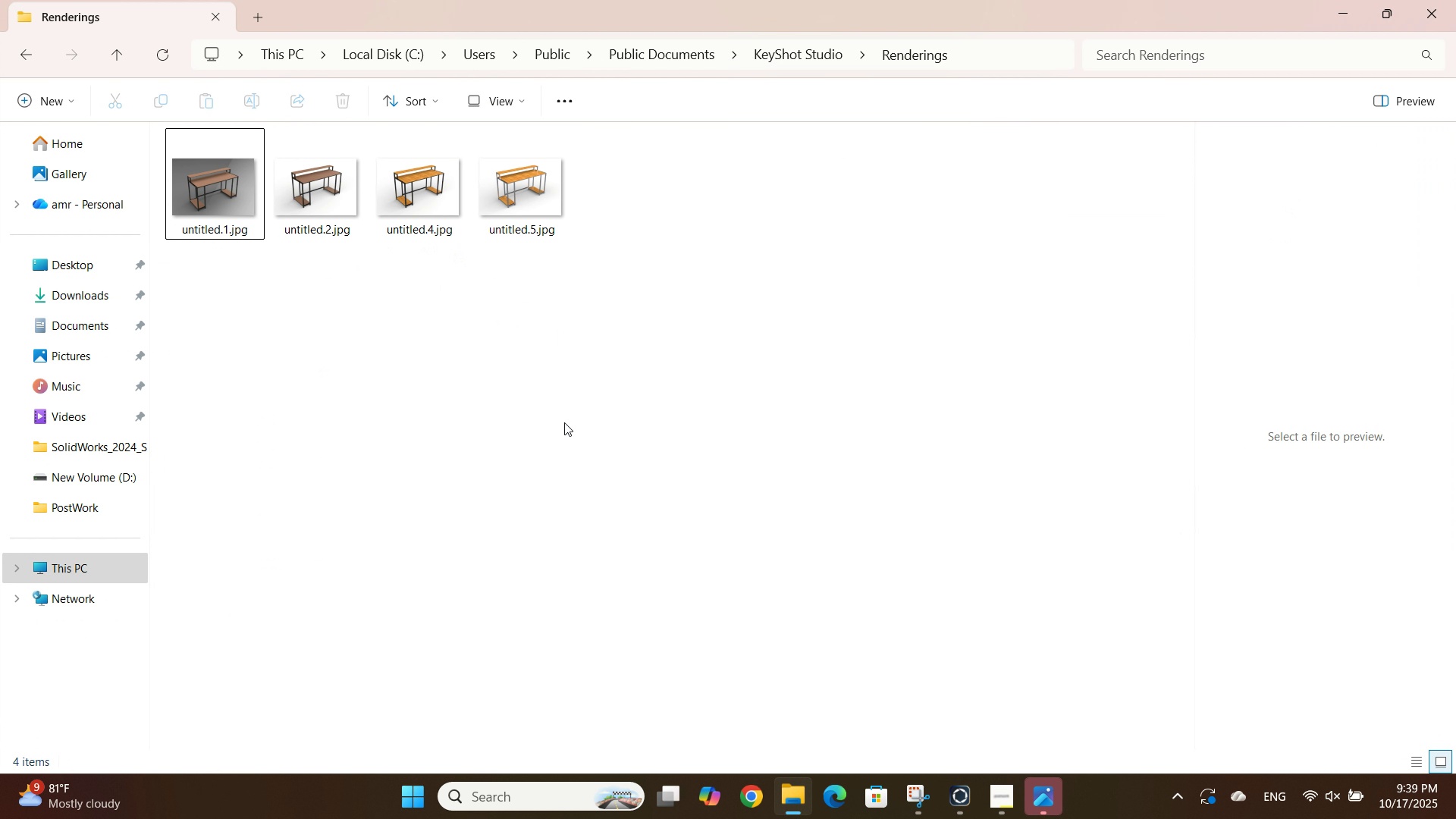 
left_click([538, 385])
 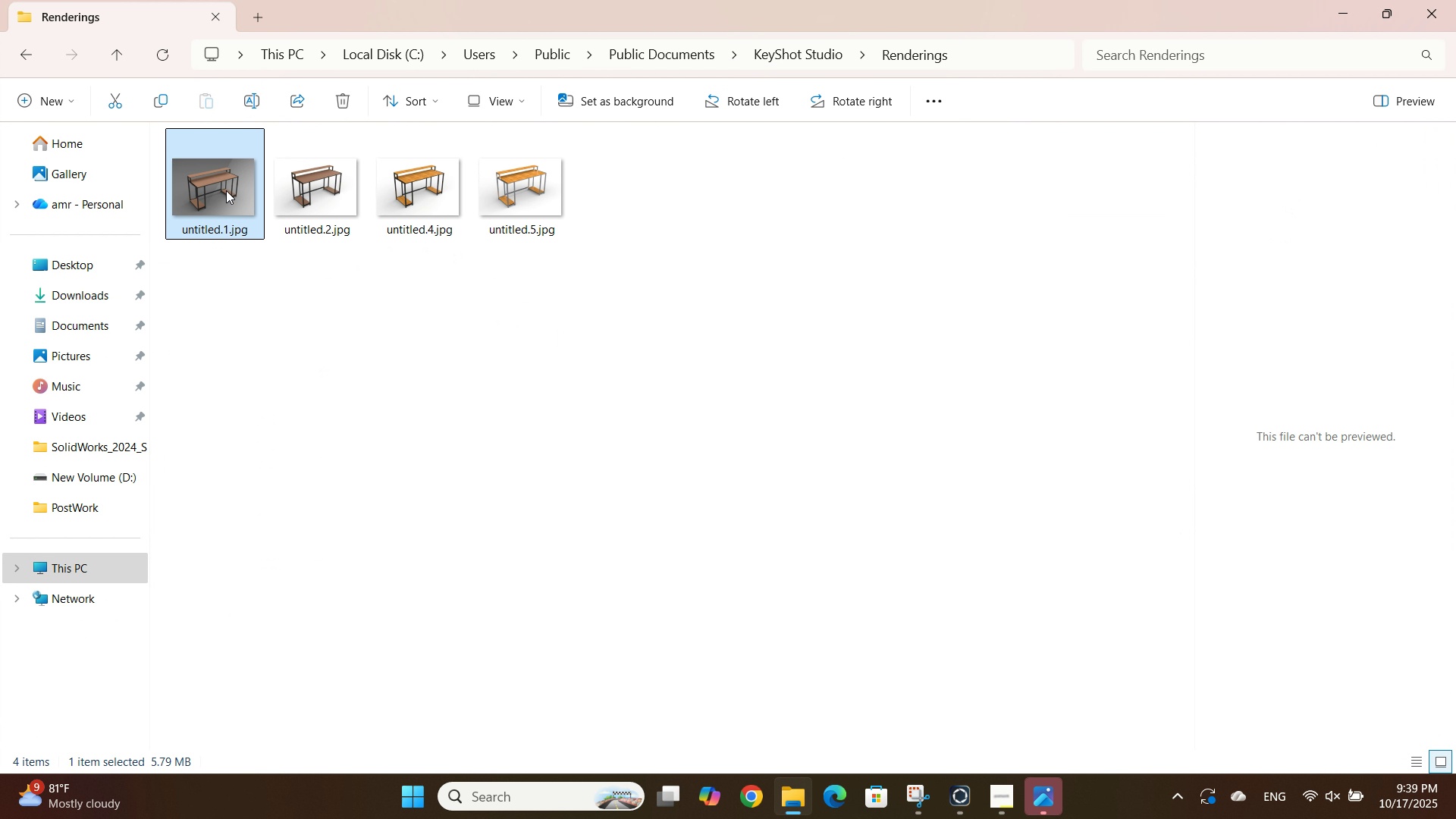 
double_click([226, 190])
 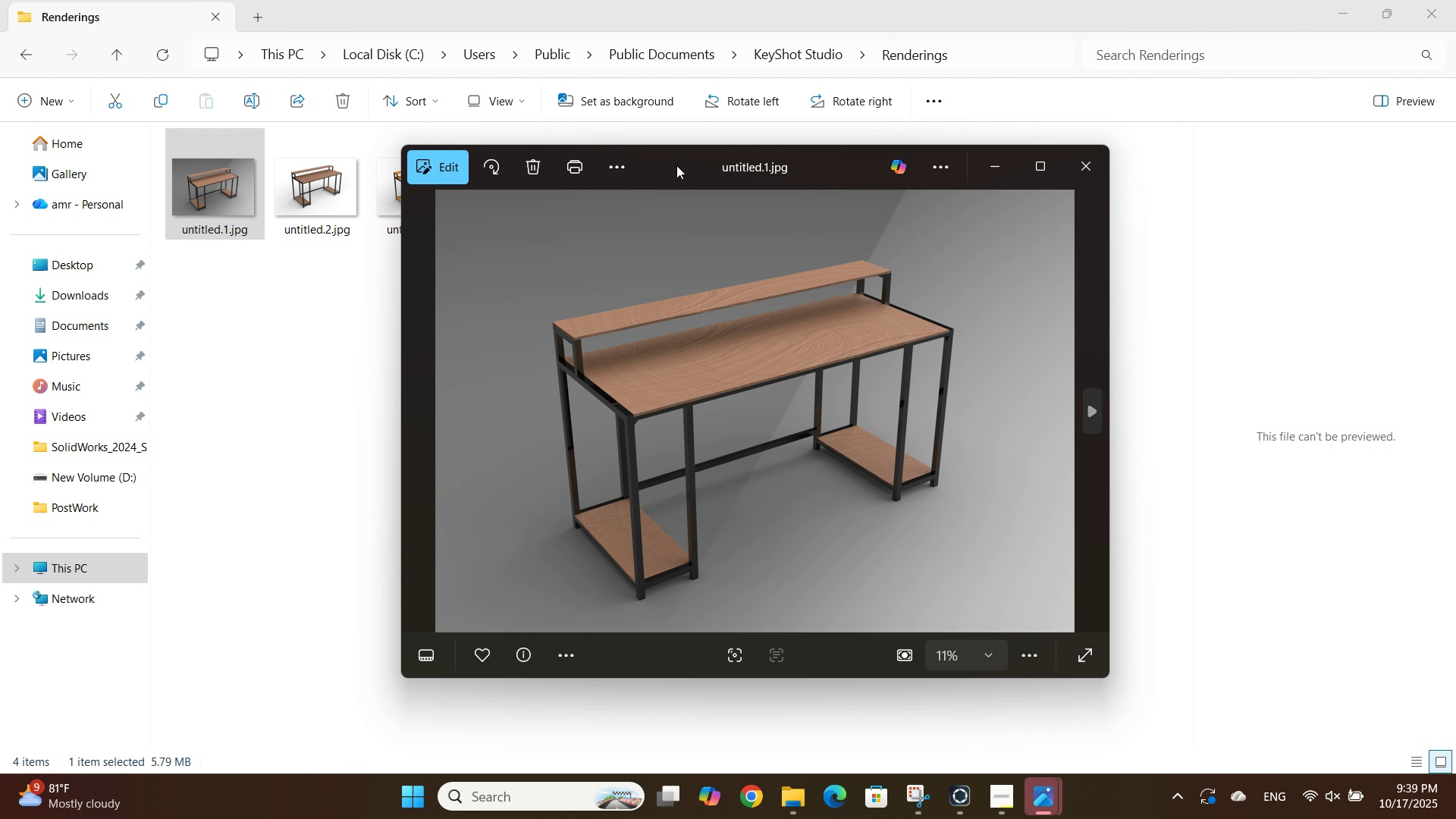 
double_click([676, 165])
 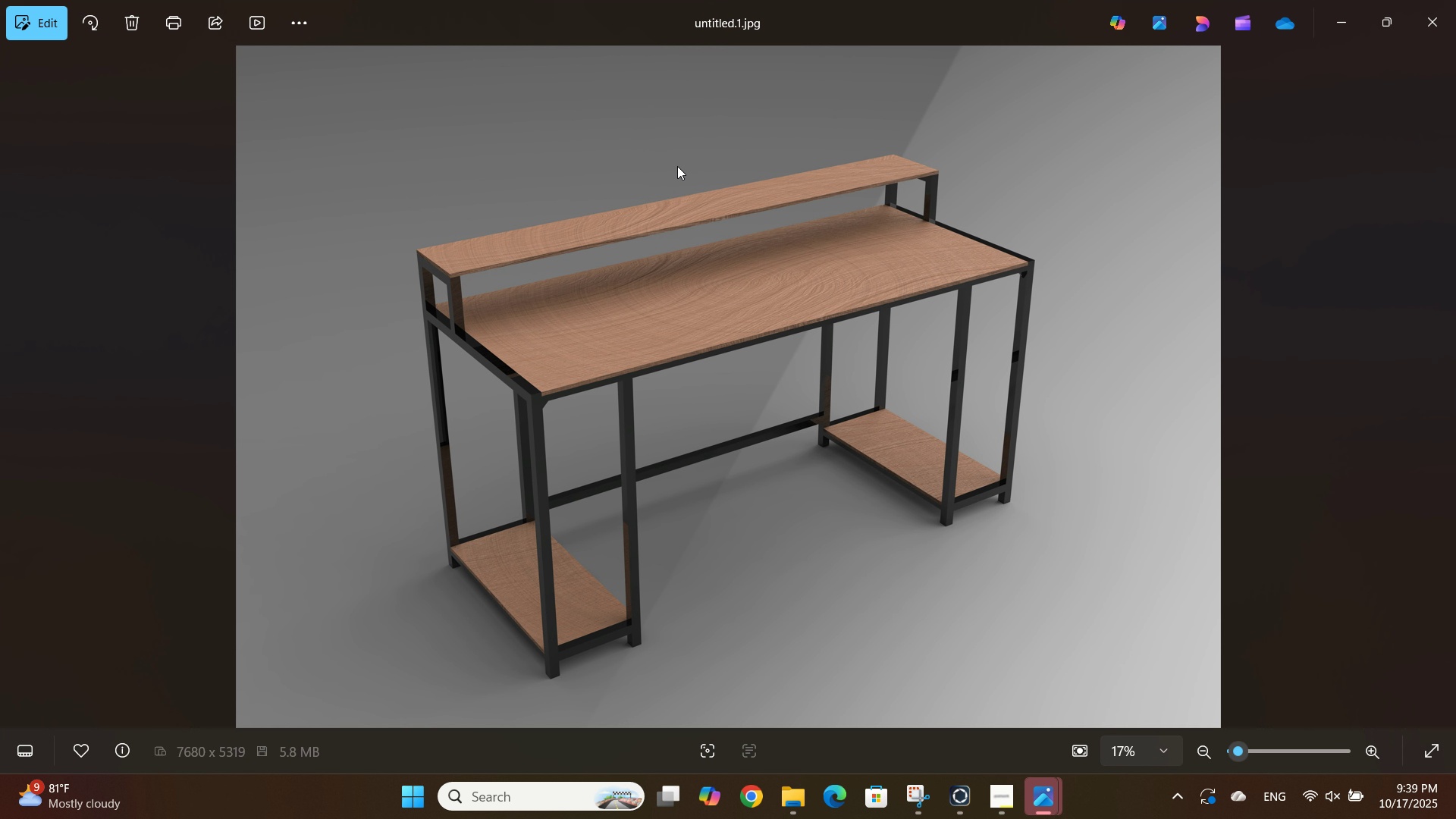 
wait(8.85)
 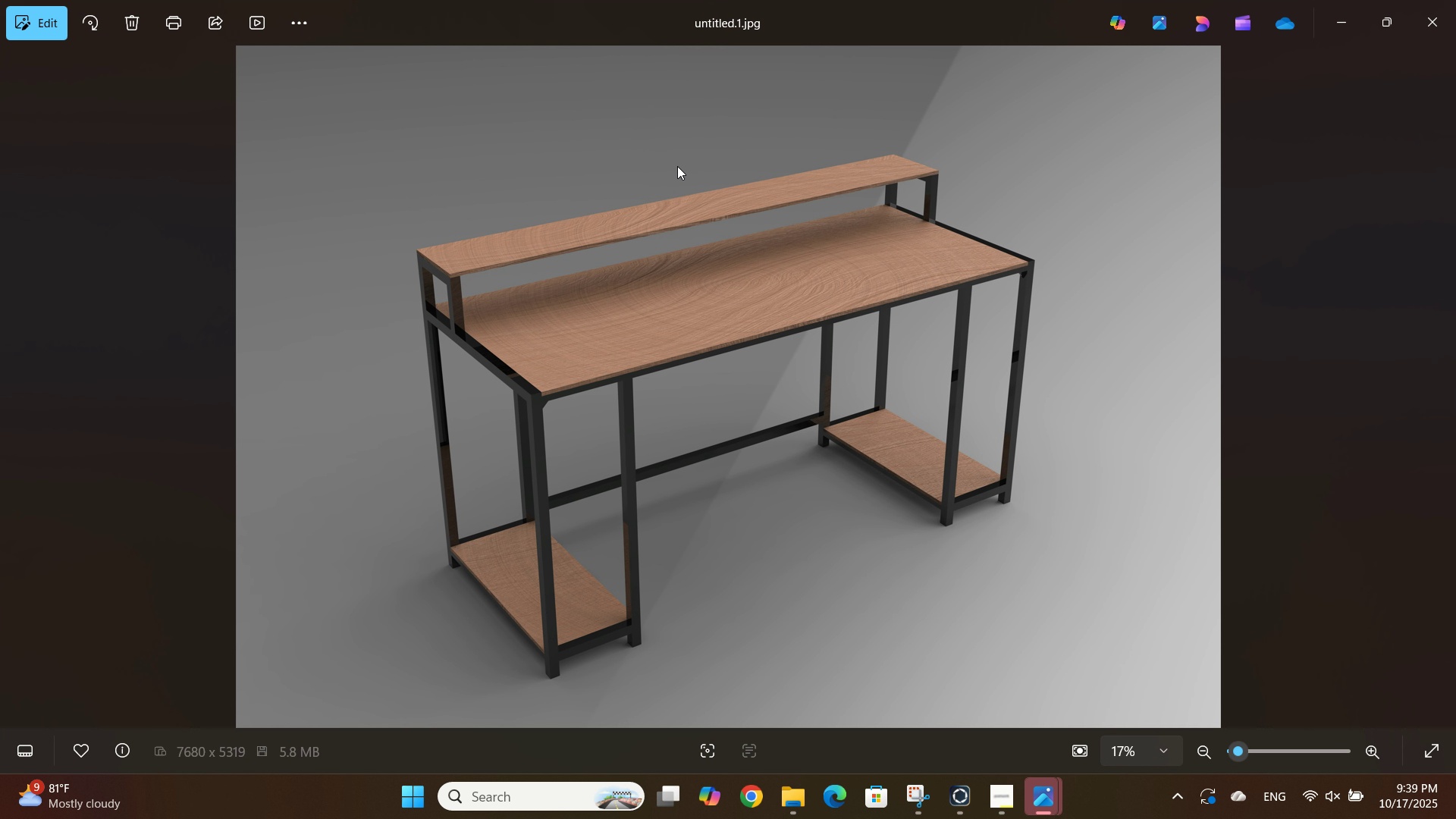 
scroll: coordinate [507, 395], scroll_direction: down, amount: 8.0
 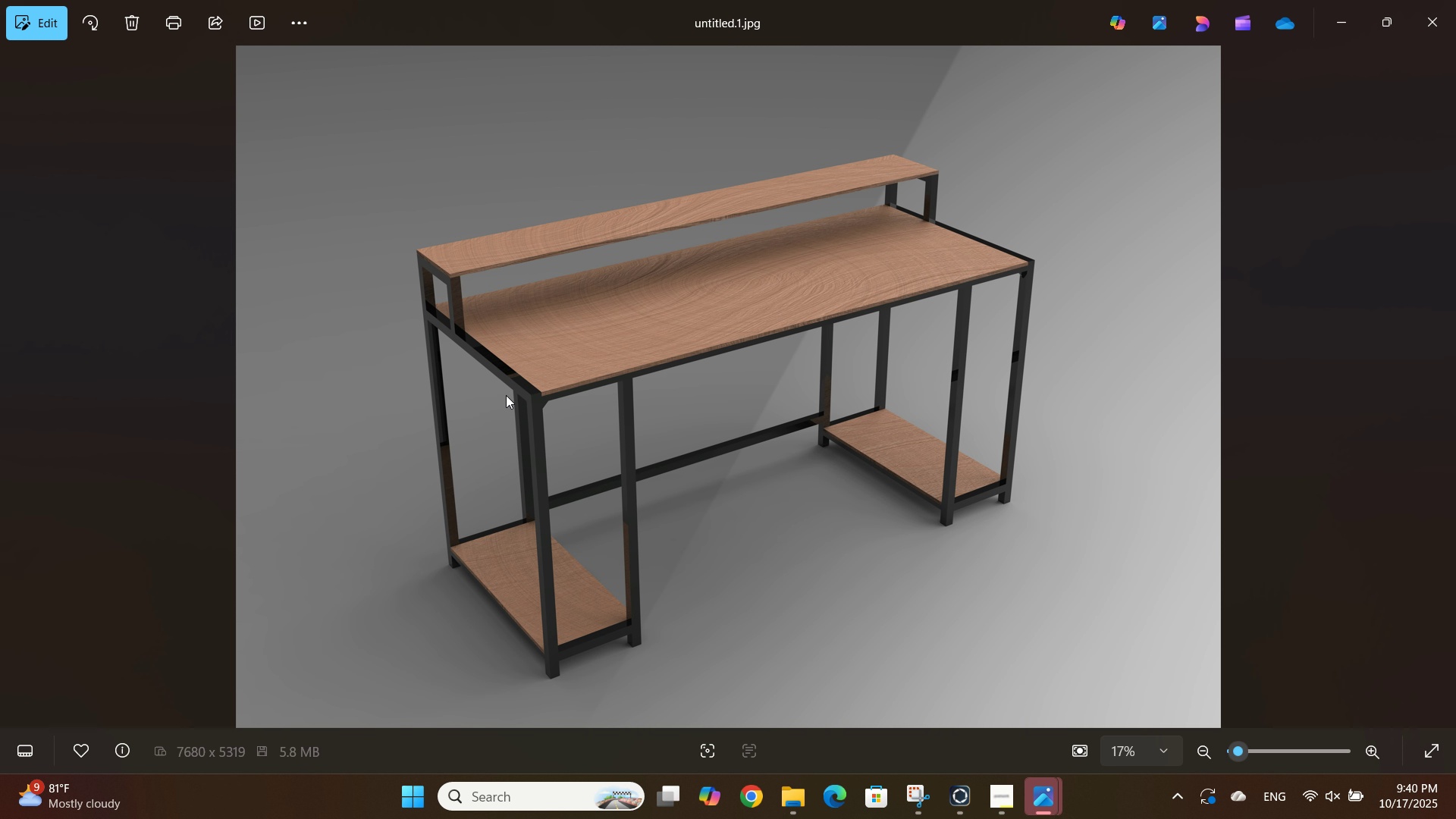 
wait(24.61)
 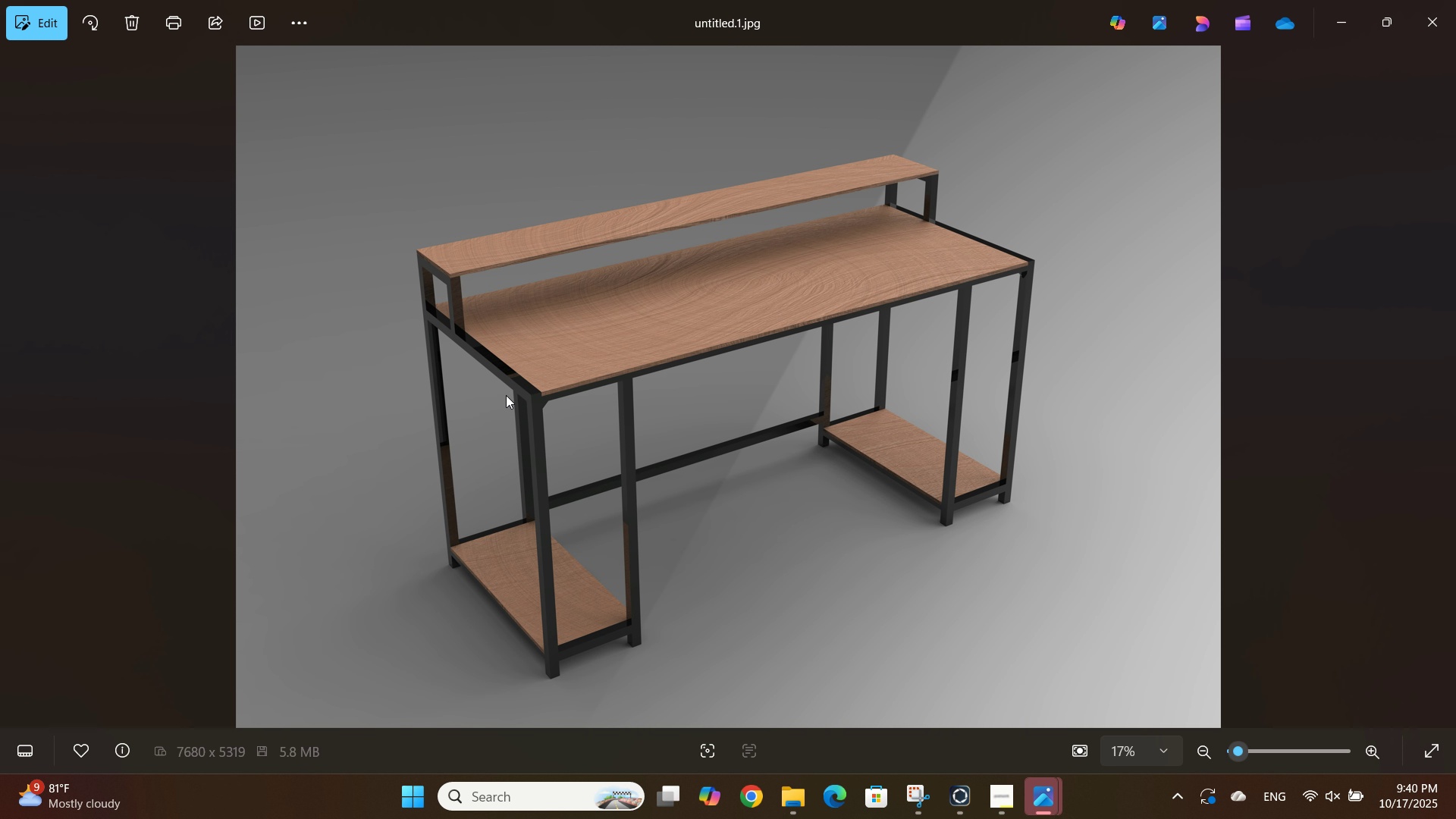 
key(ArrowRight)
 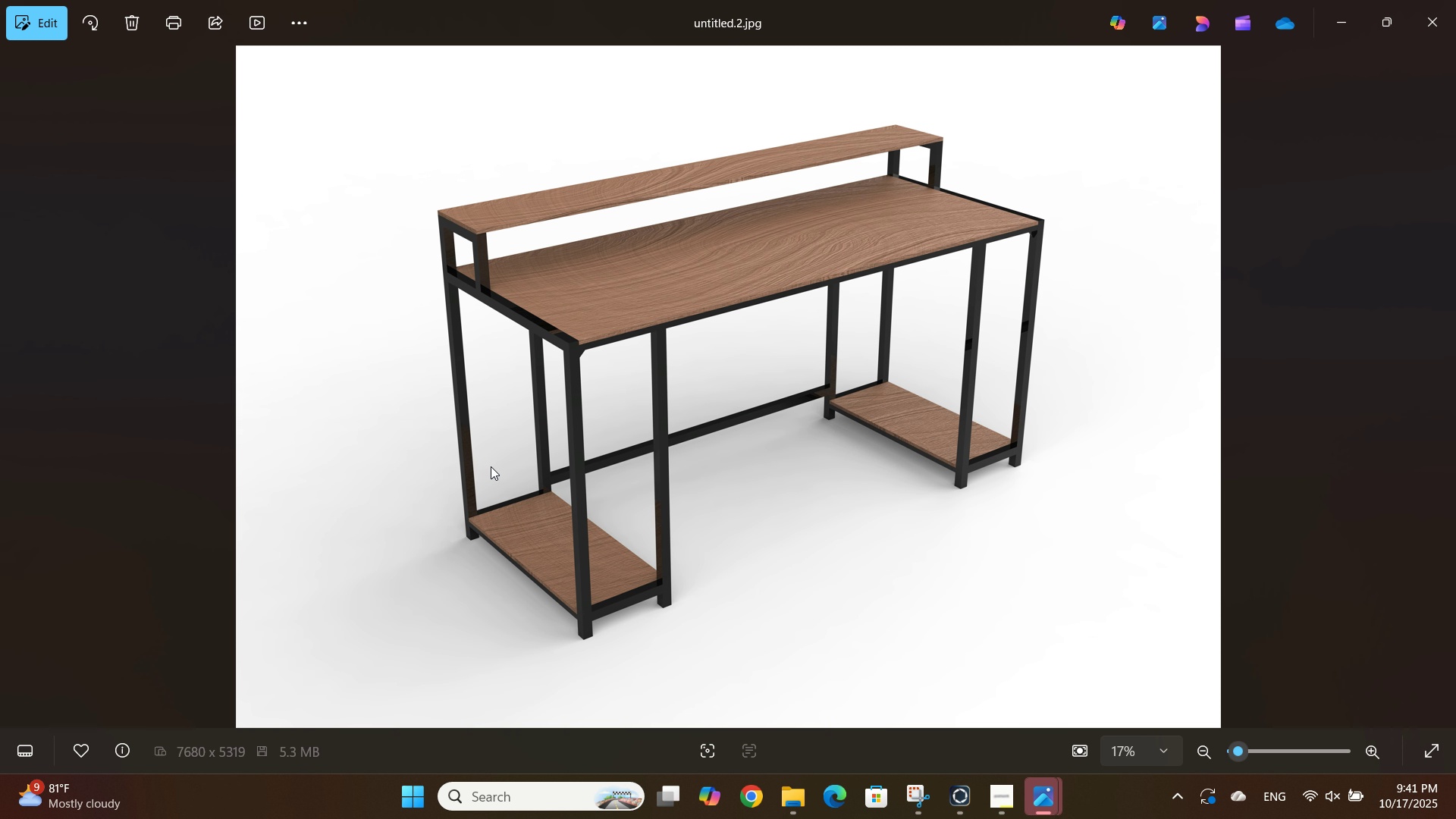 
wait(40.31)
 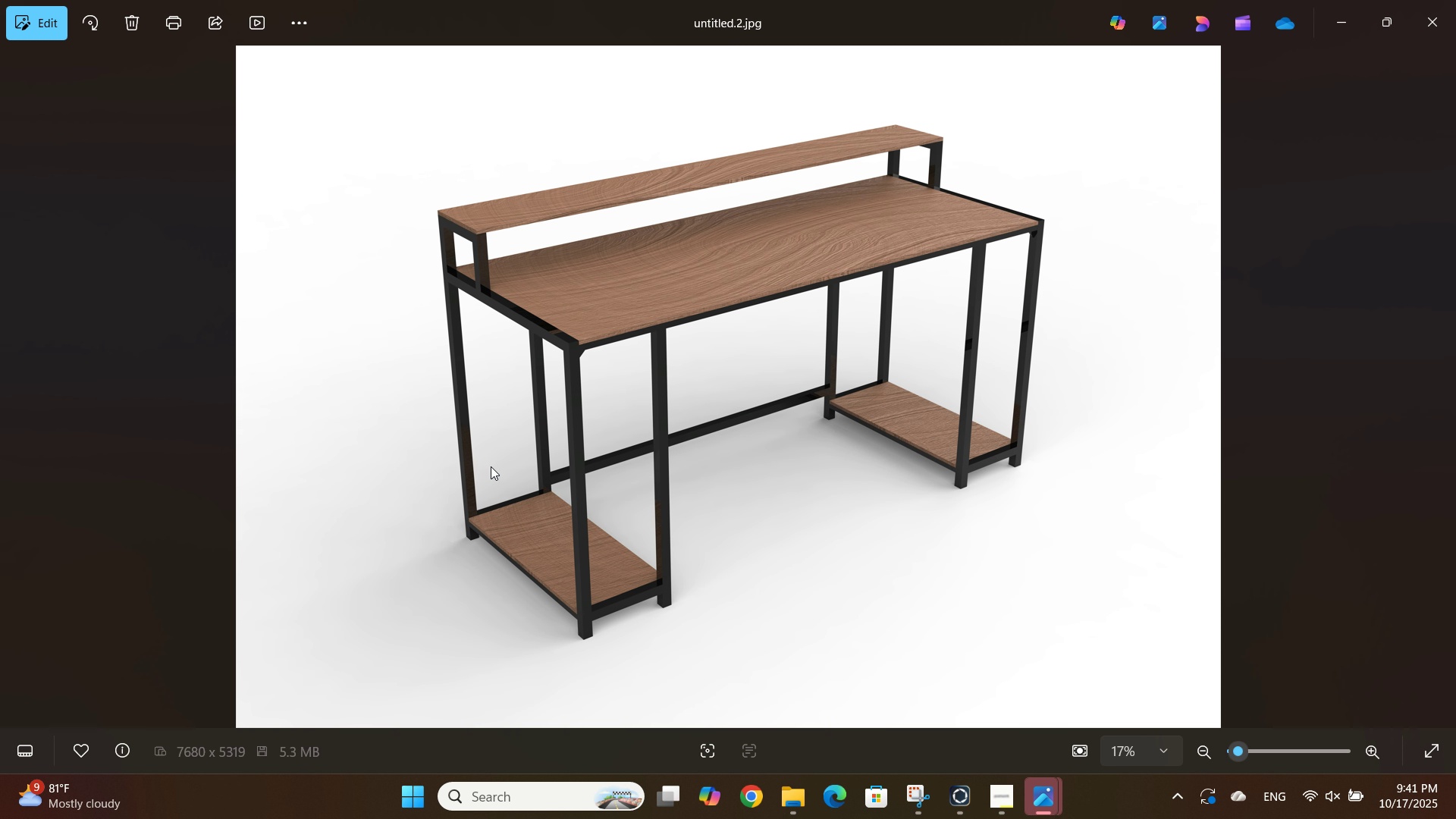 
key(ArrowRight)
 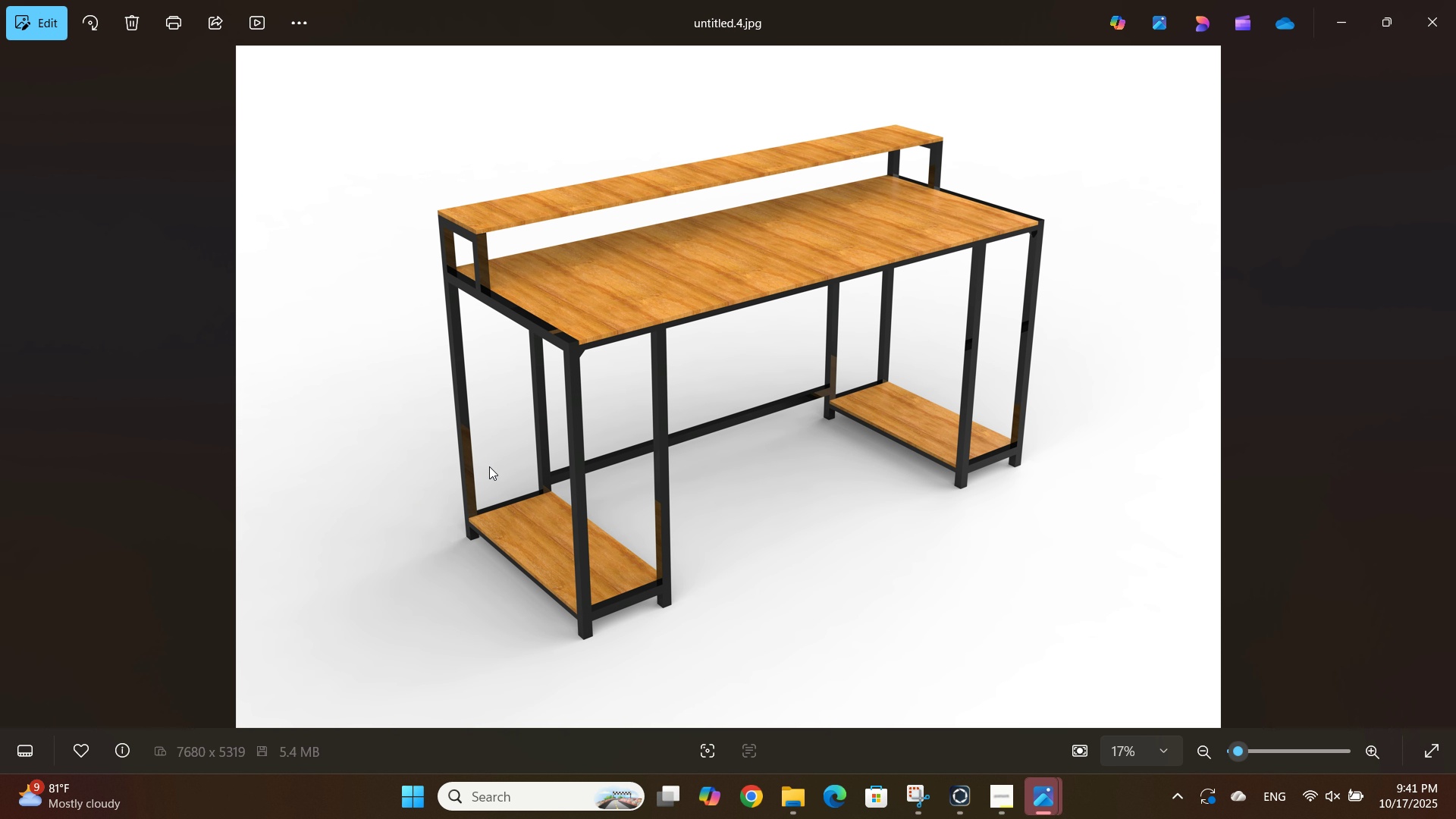 
key(ArrowRight)
 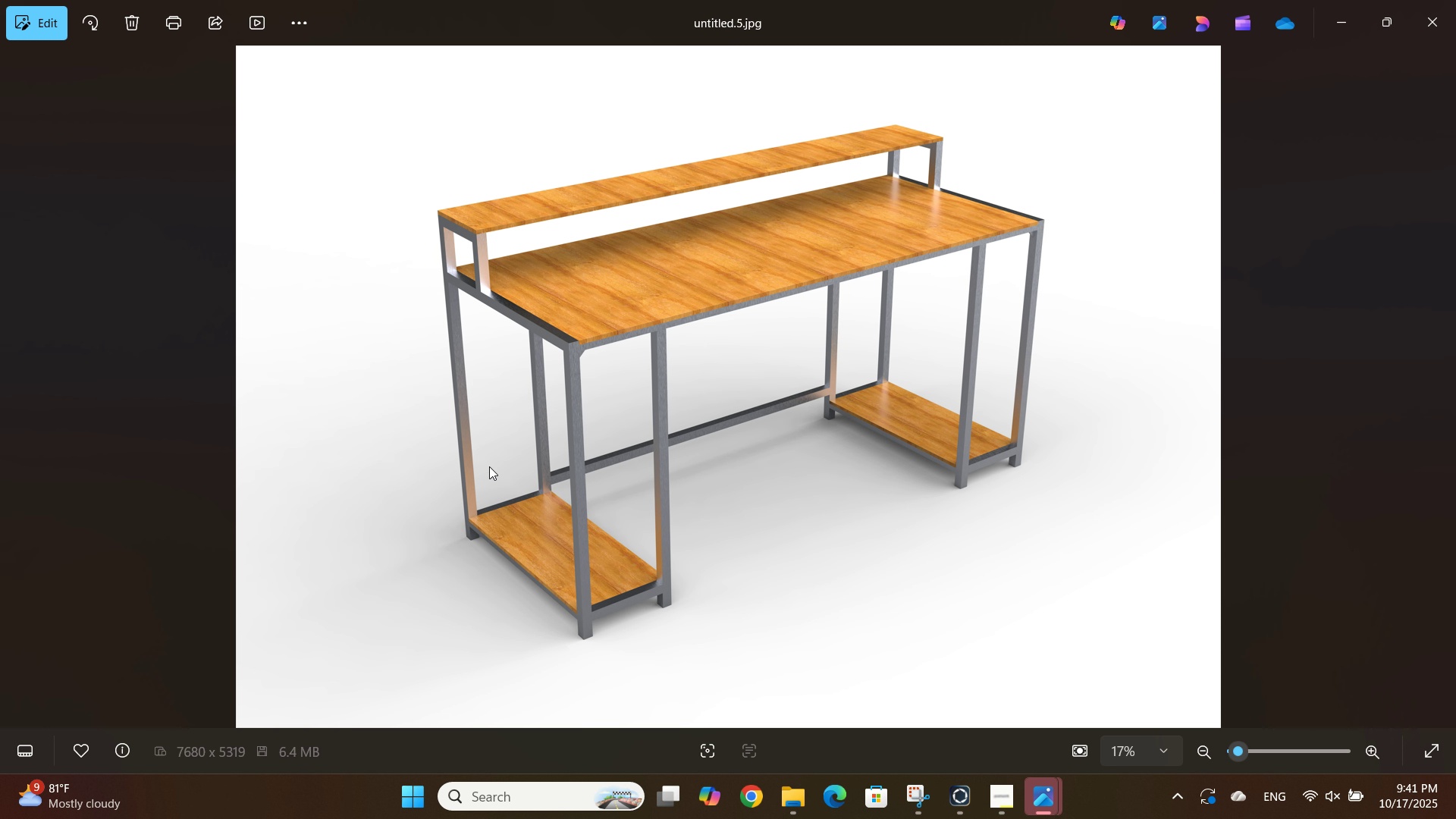 
wait(14.61)
 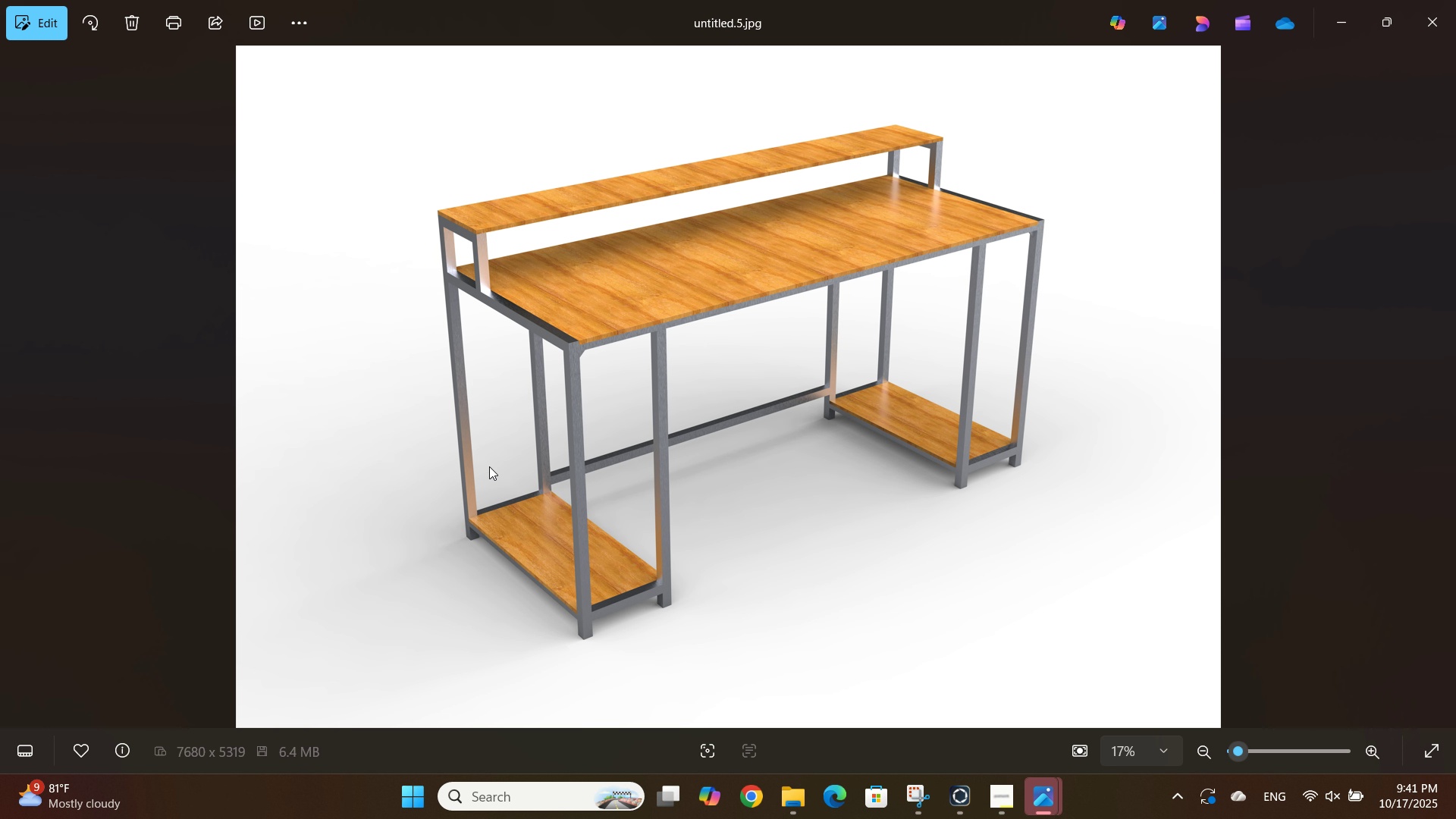 
key(ArrowRight)
 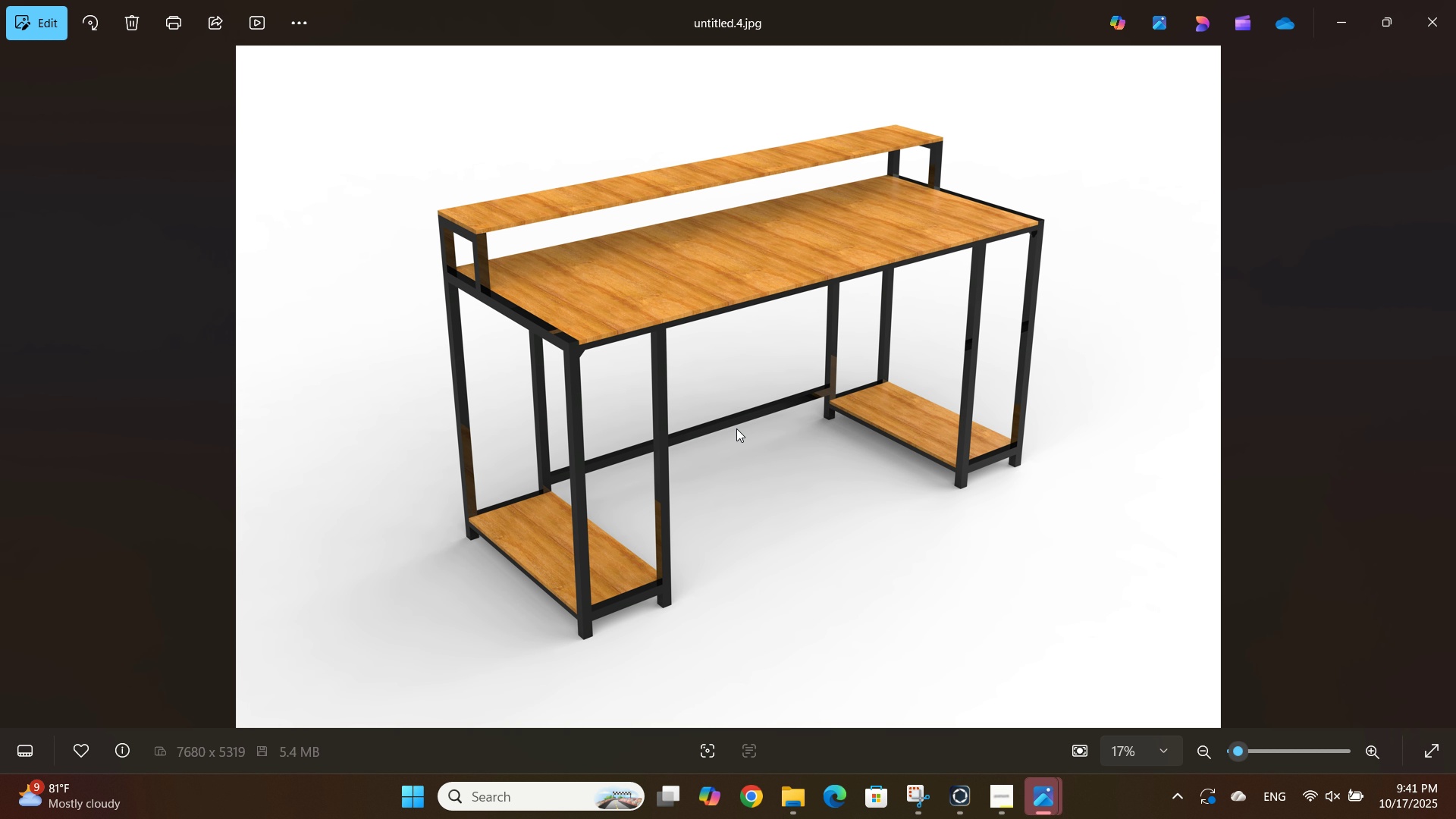 
key(ArrowLeft)
 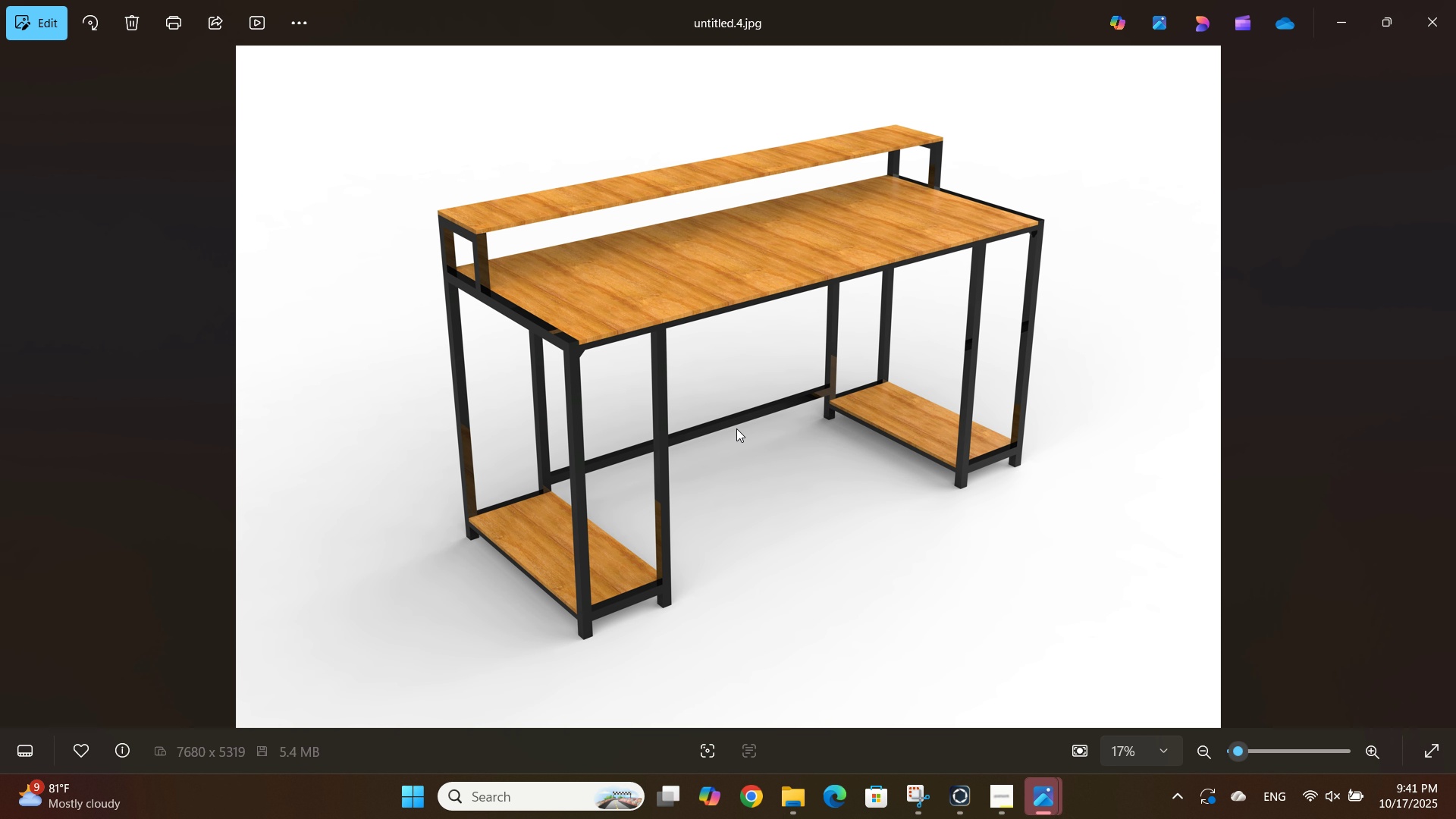 
key(ArrowLeft)
 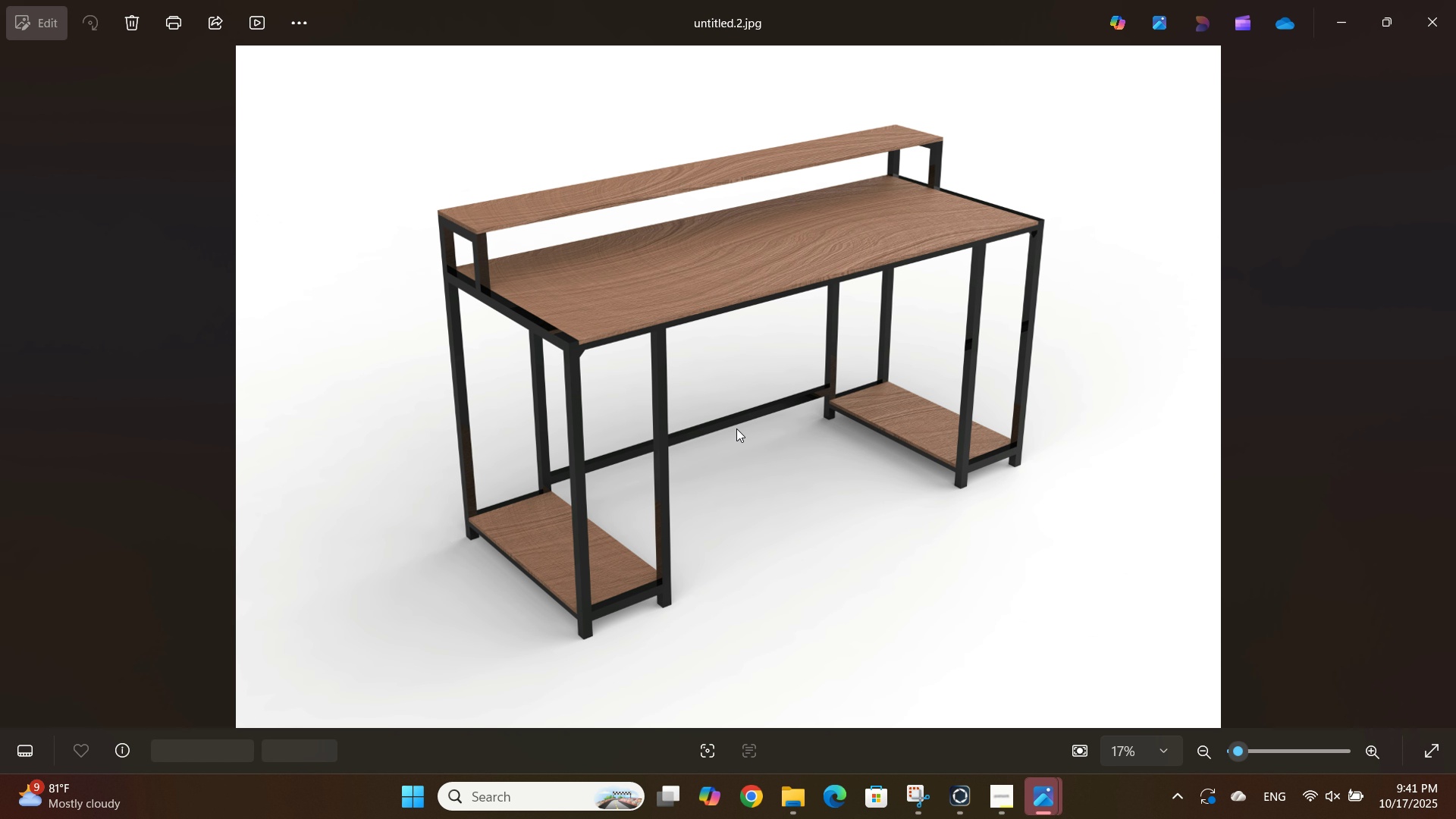 
key(ArrowLeft)
 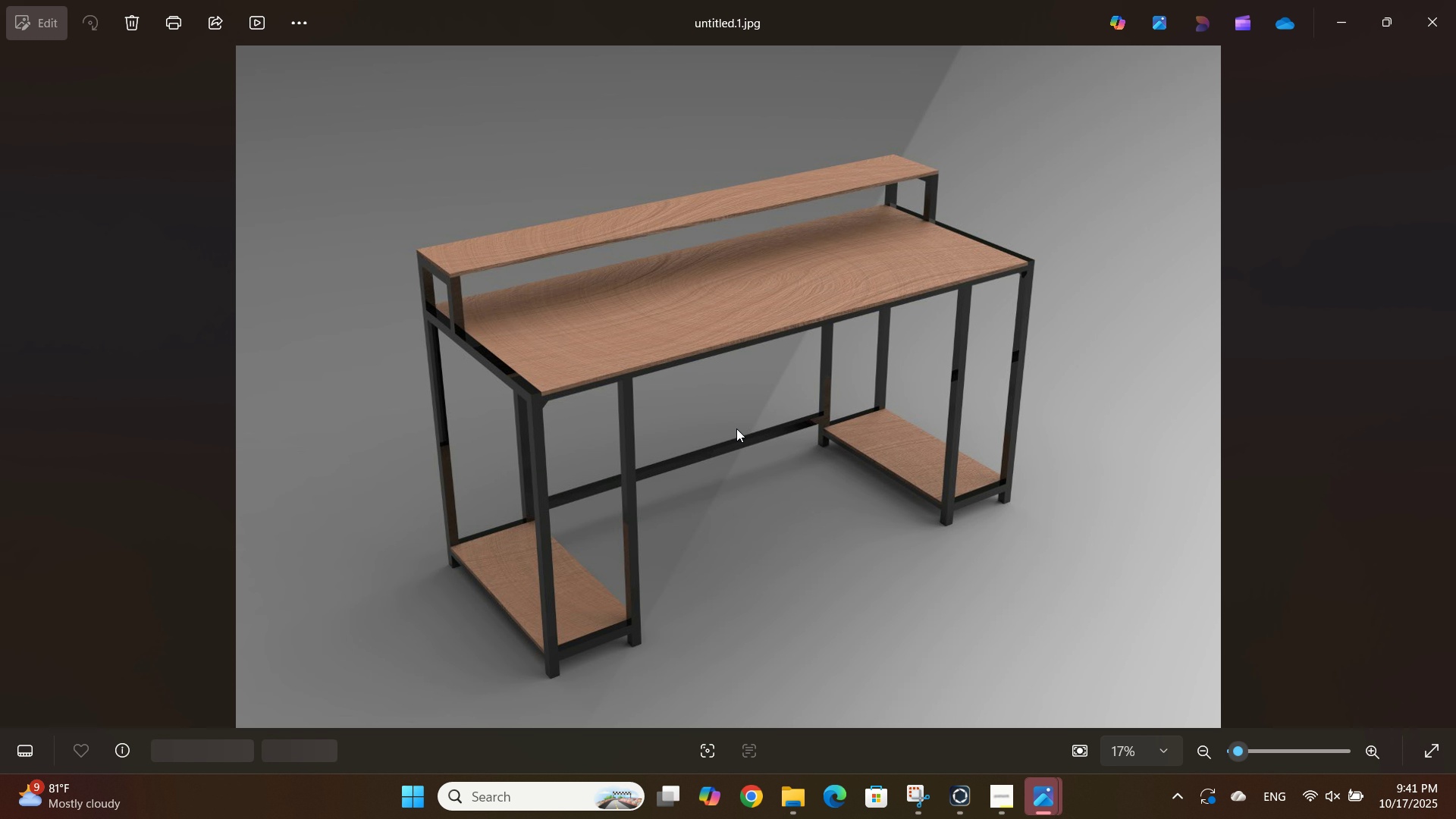 
key(ArrowLeft)
 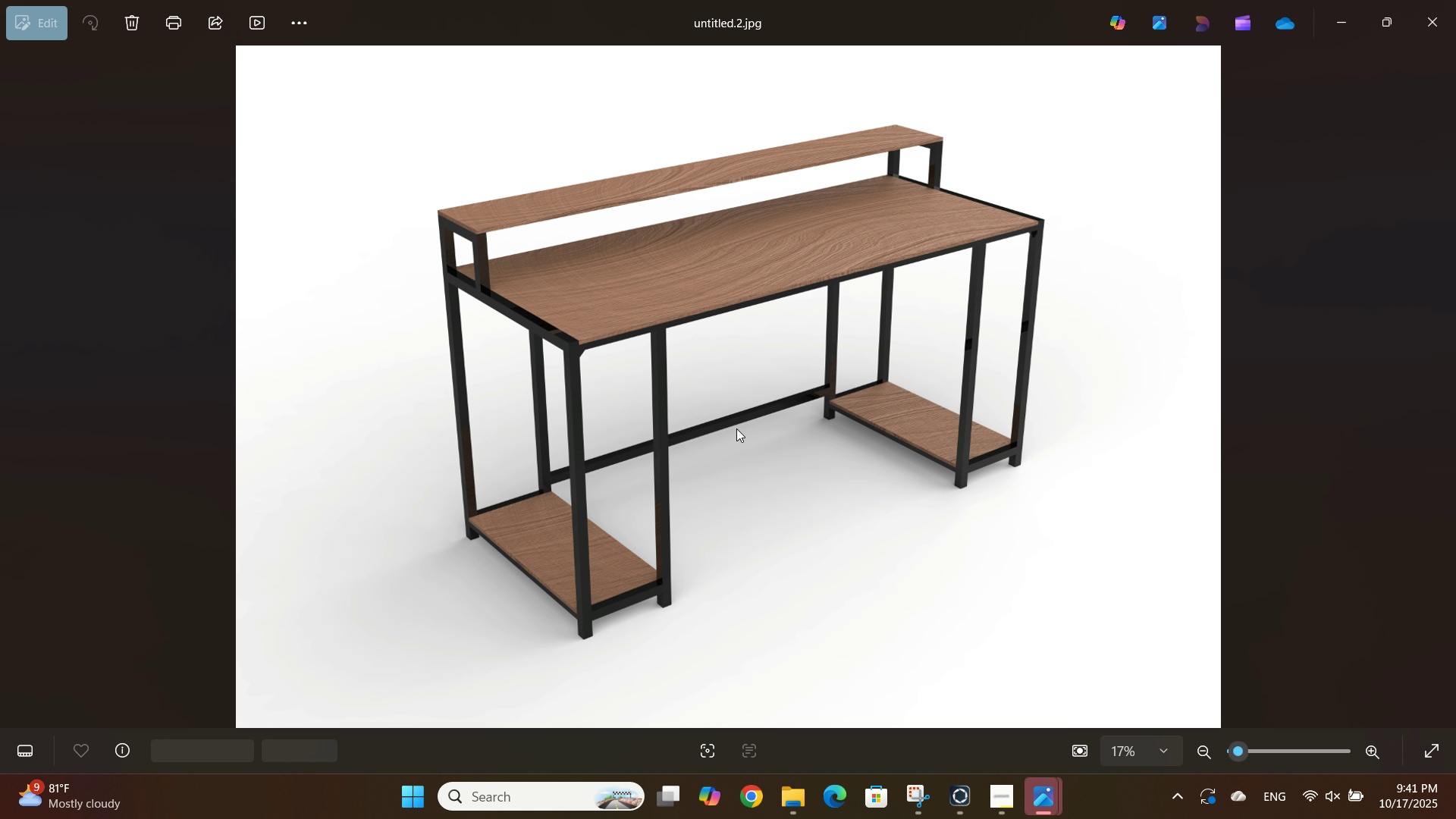 
key(ArrowRight)
 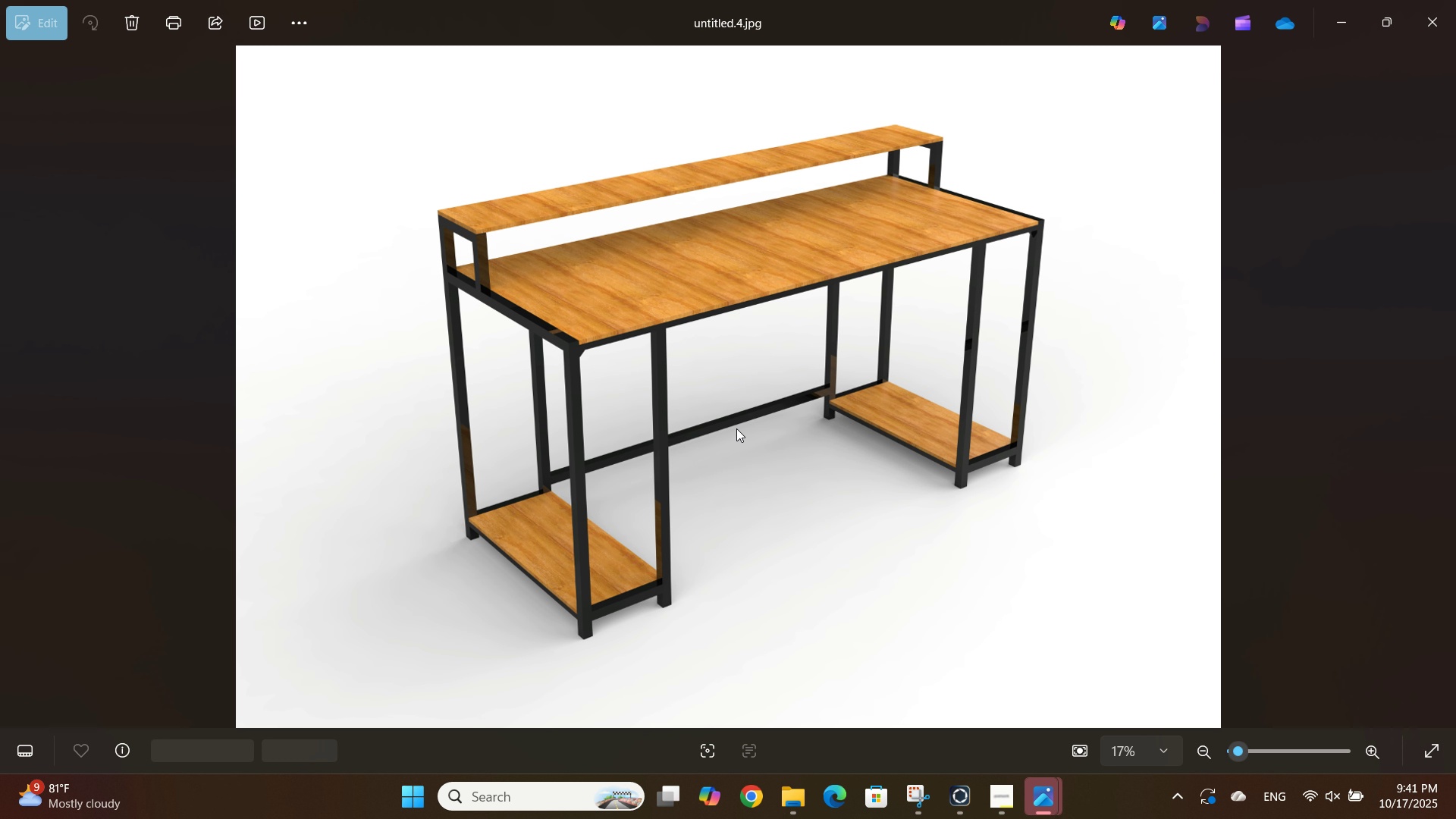 
key(ArrowRight)
 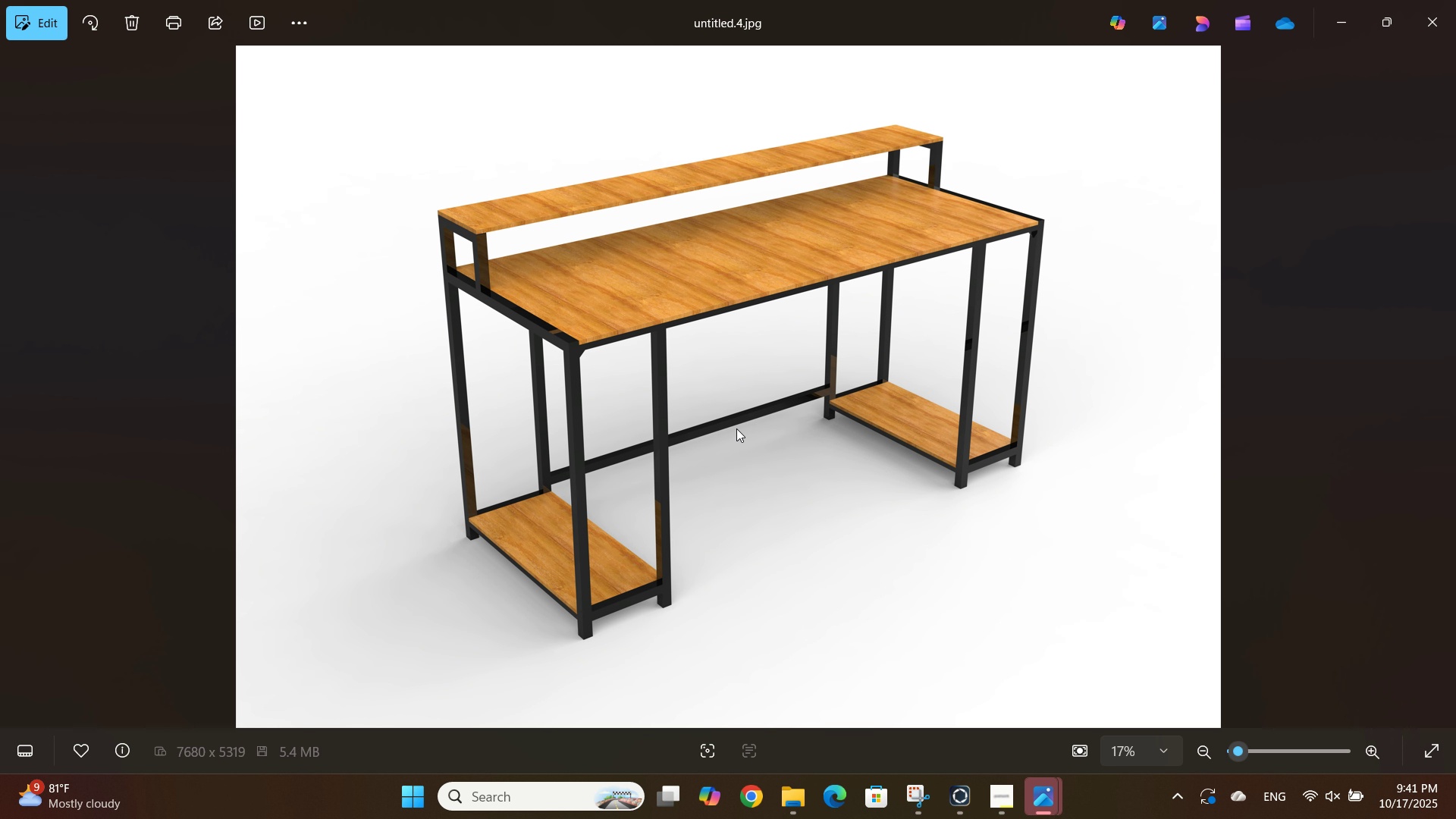 
key(ArrowRight)
 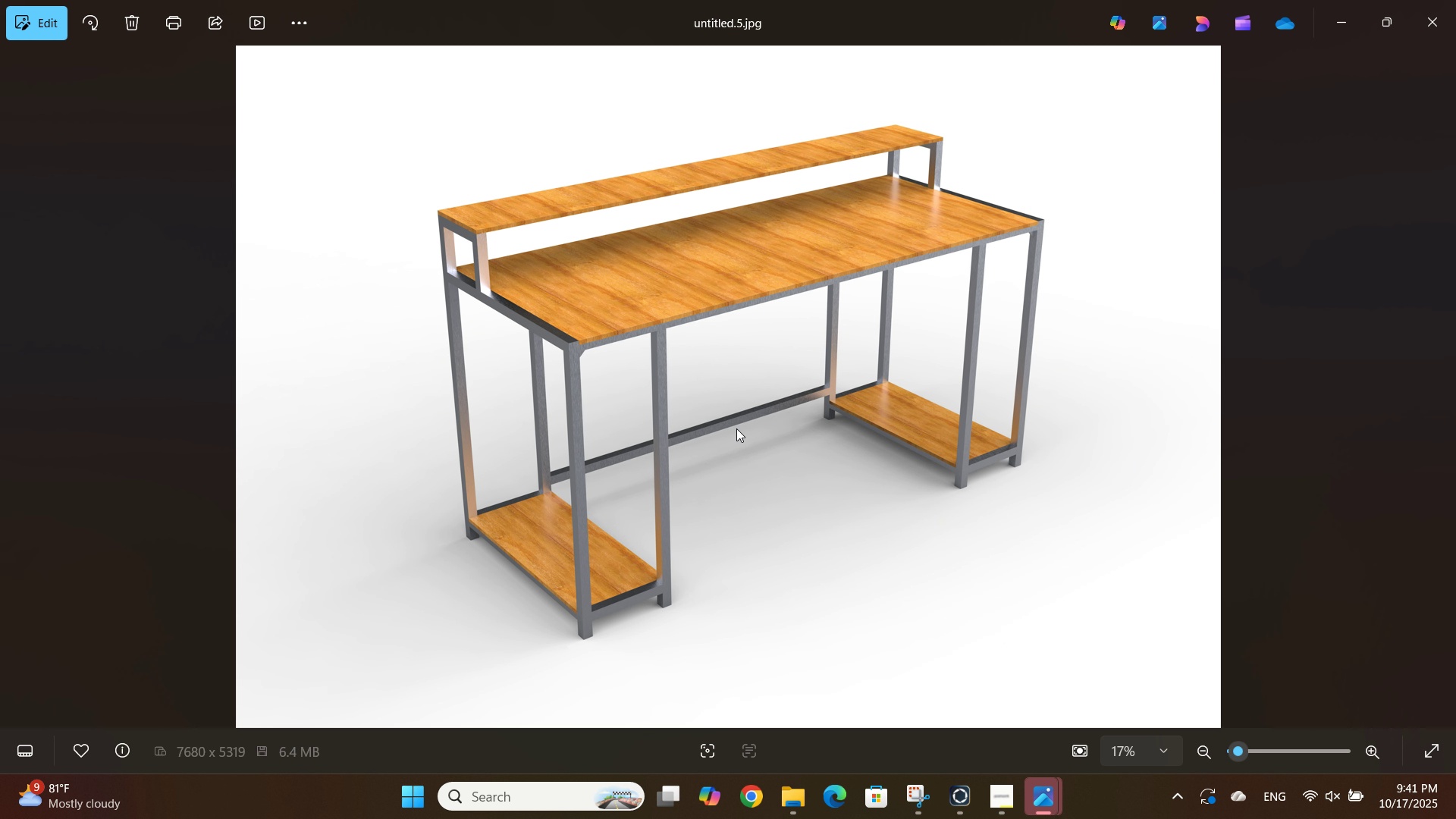 
key(ArrowLeft)
 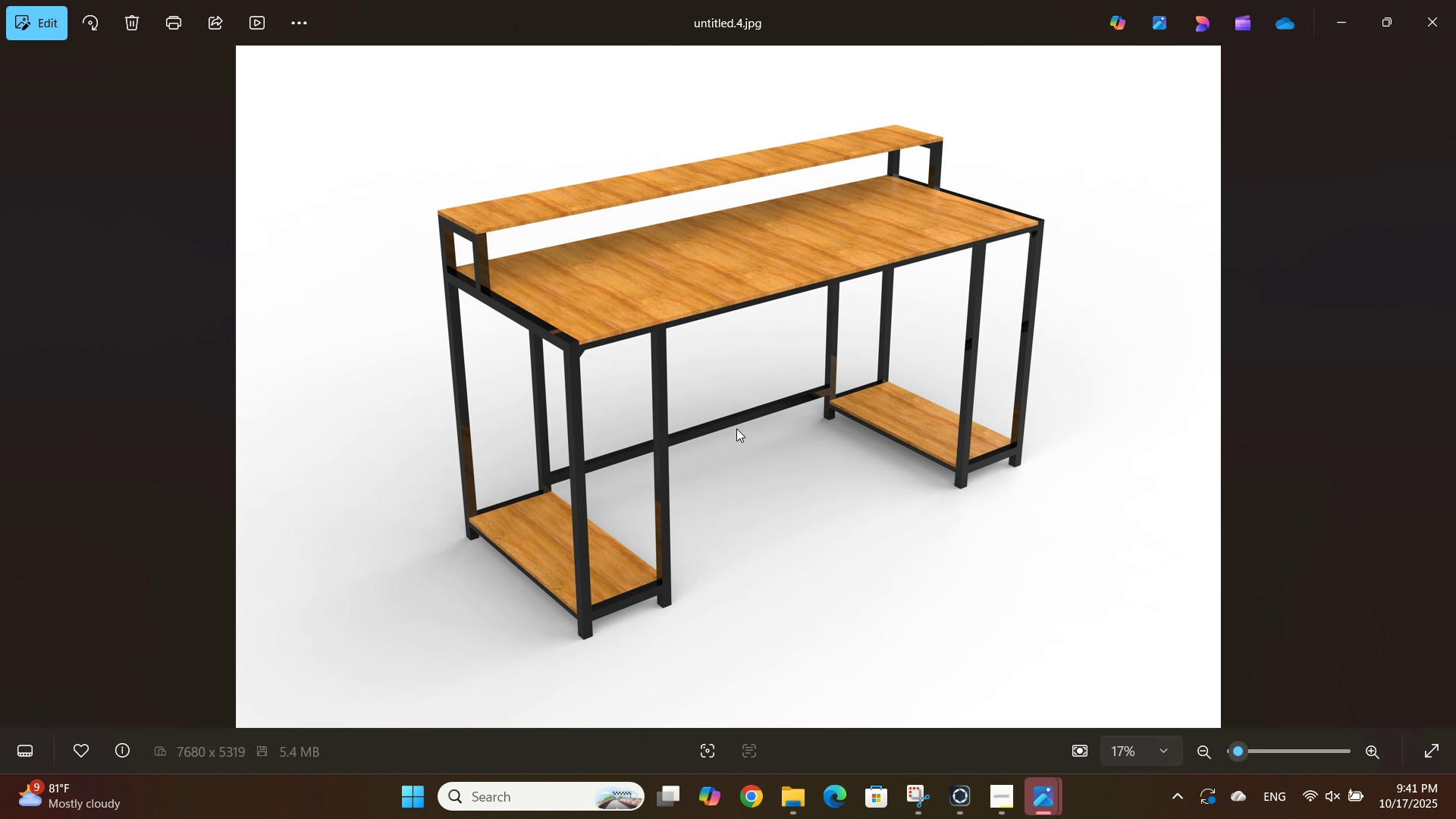 
key(ArrowLeft)
 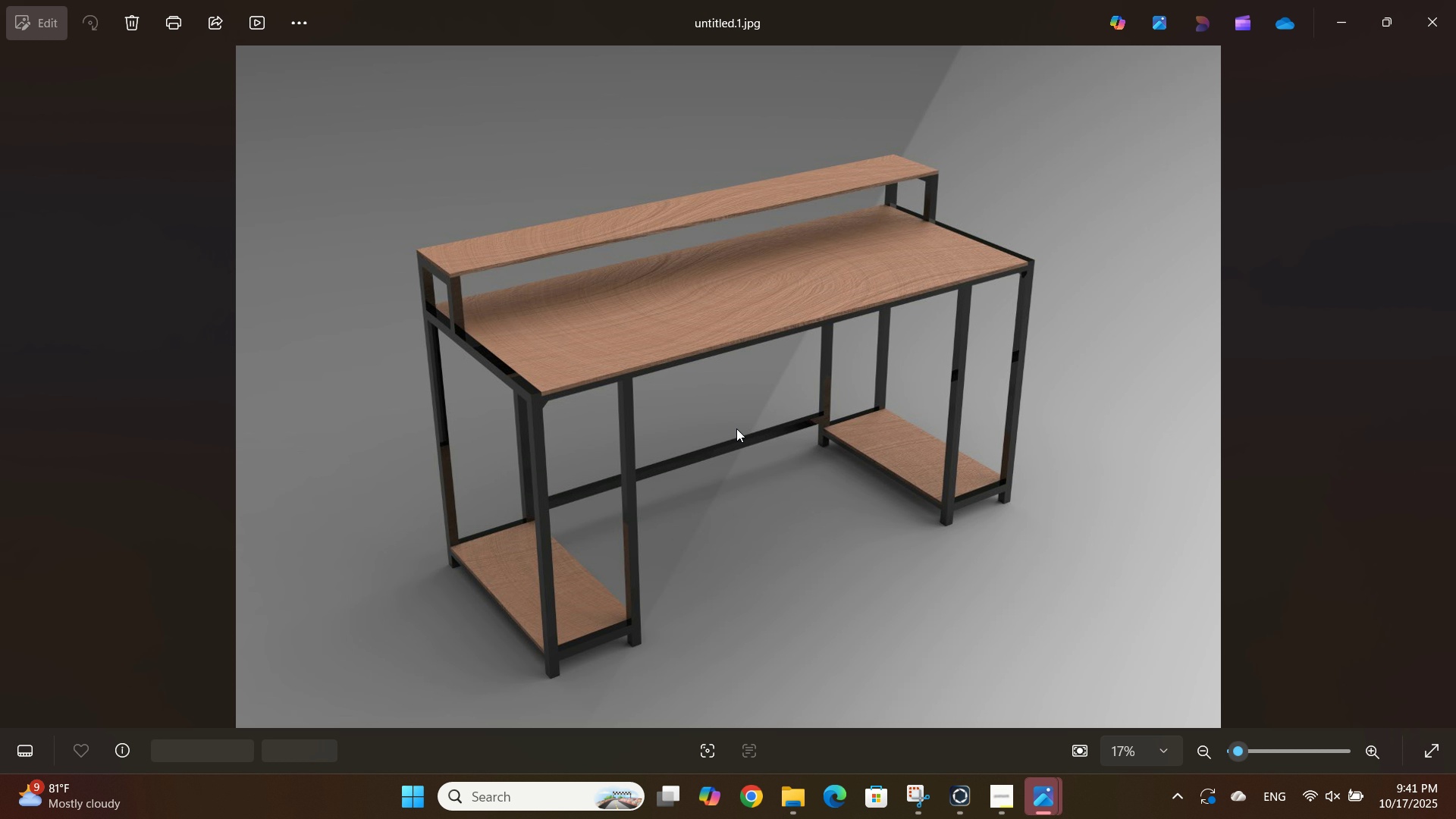 
key(ArrowLeft)
 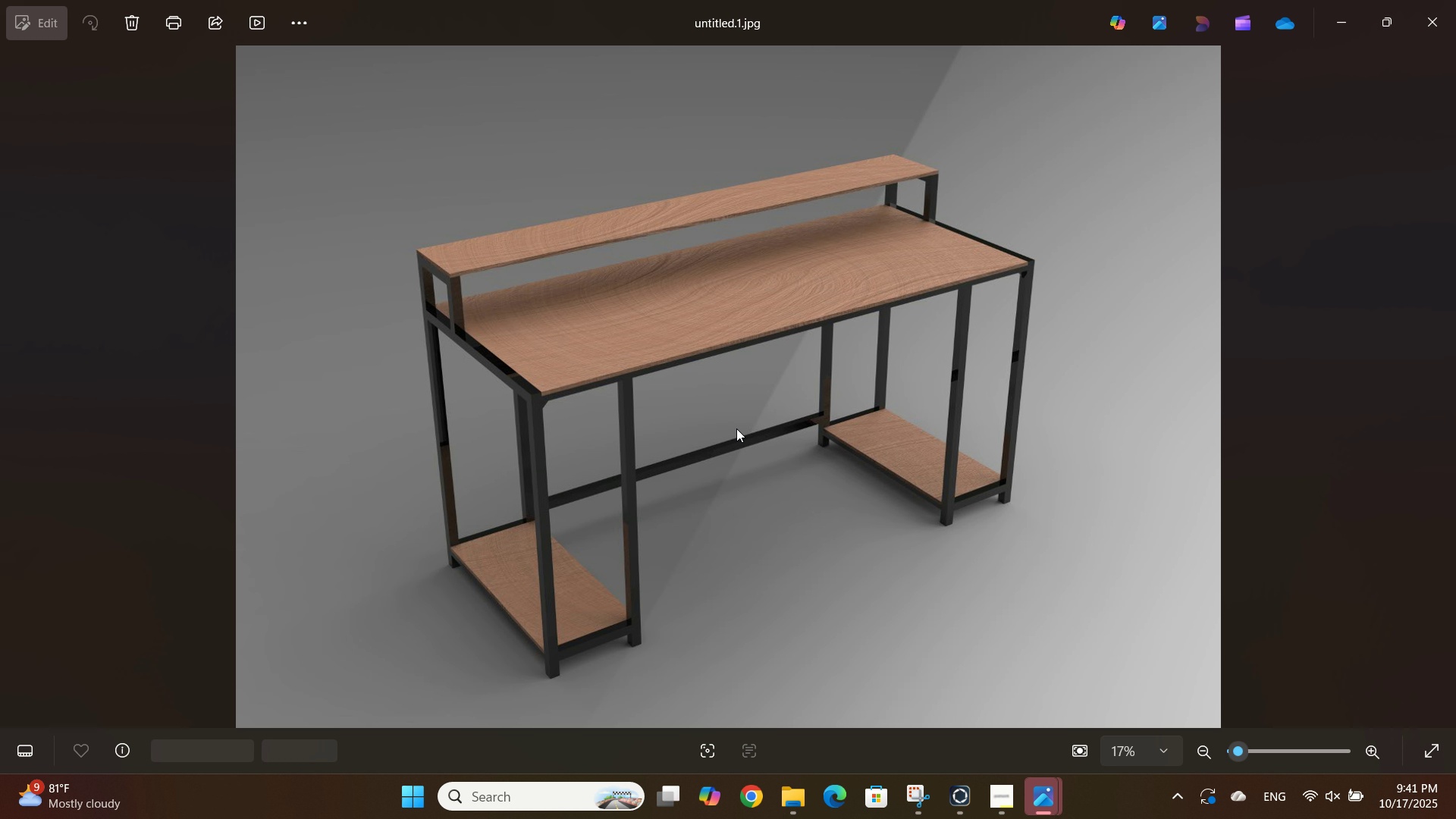 
key(ArrowLeft)
 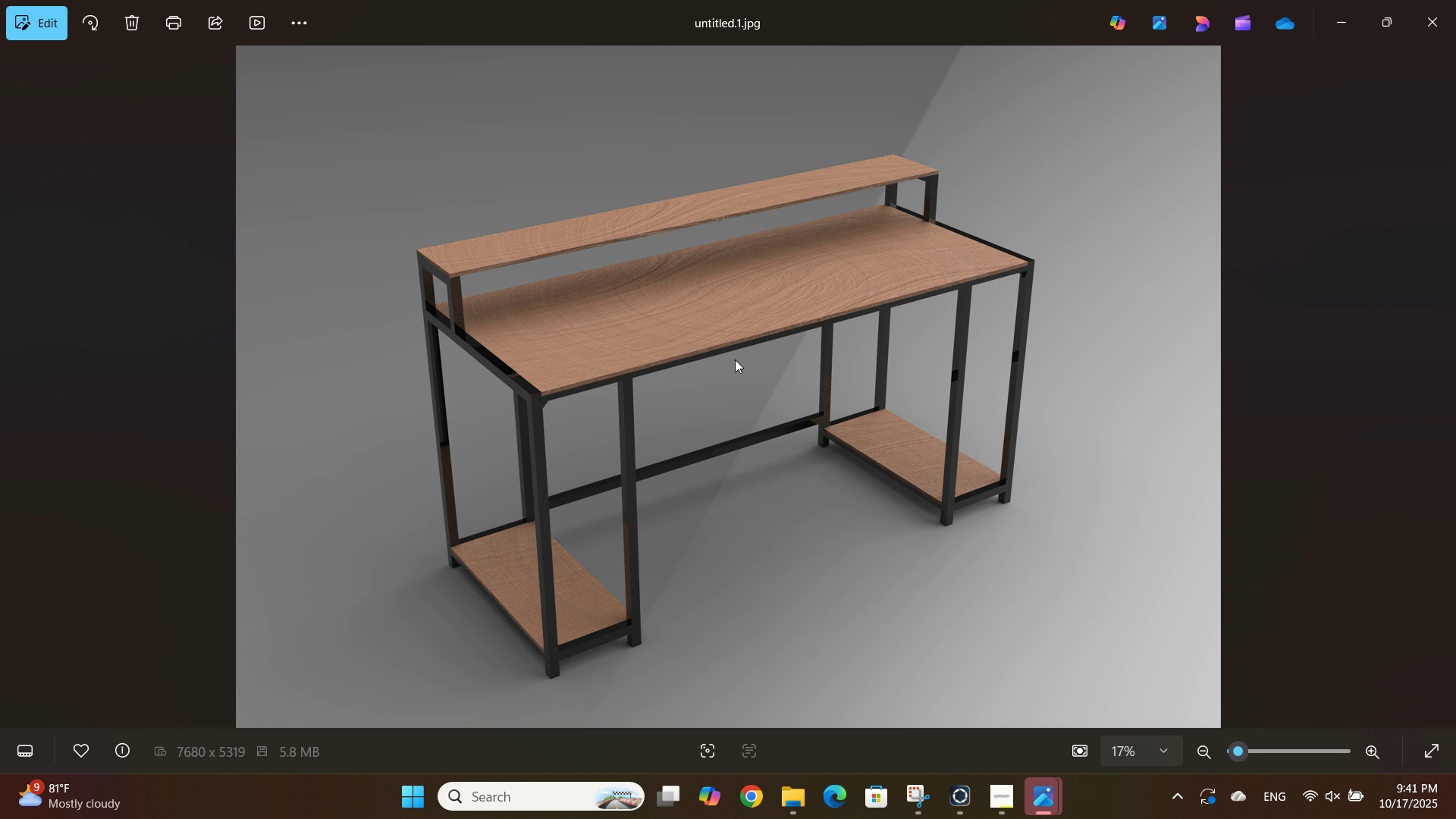 
key(ArrowRight)
 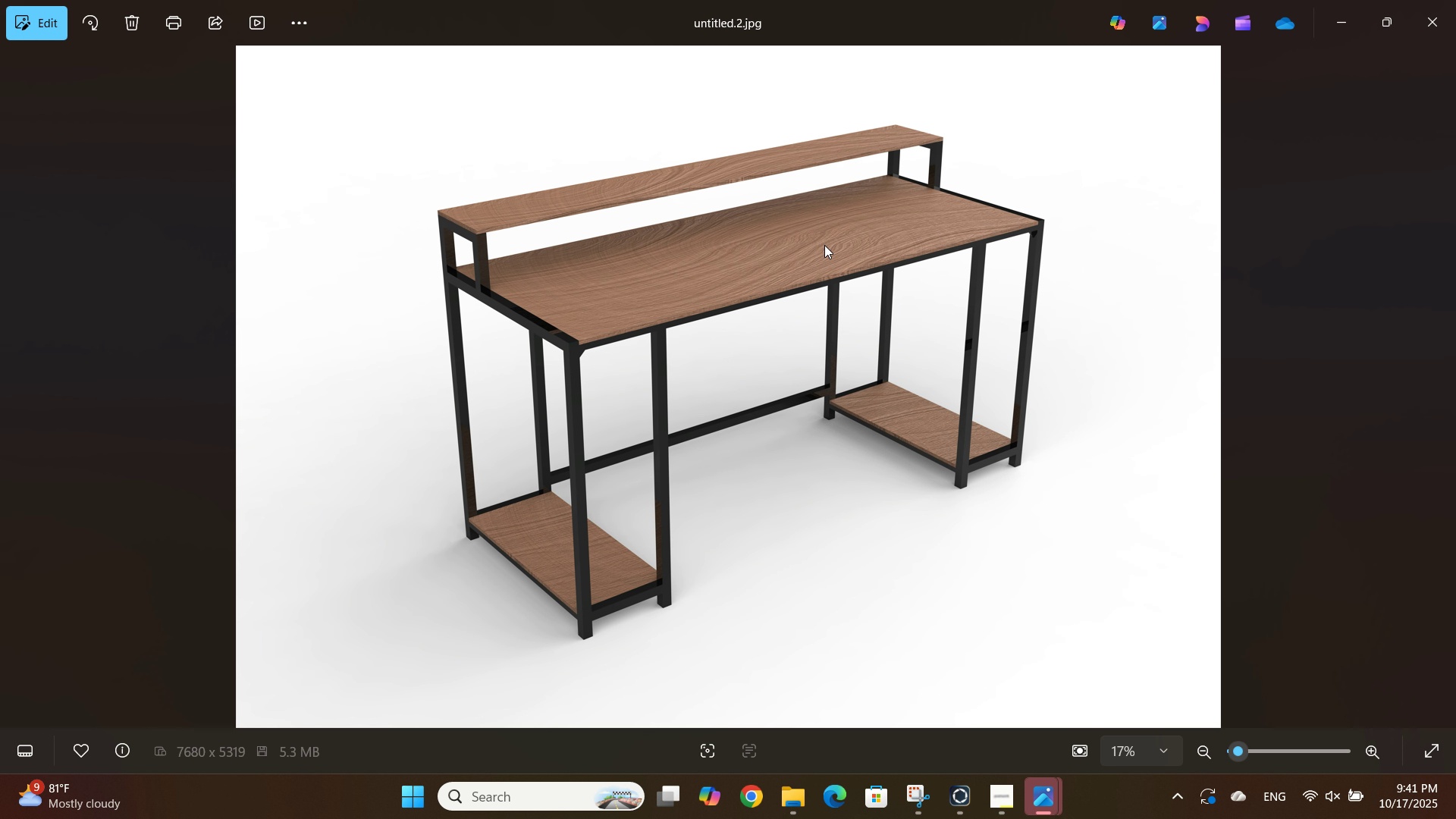 
key(ArrowRight)
 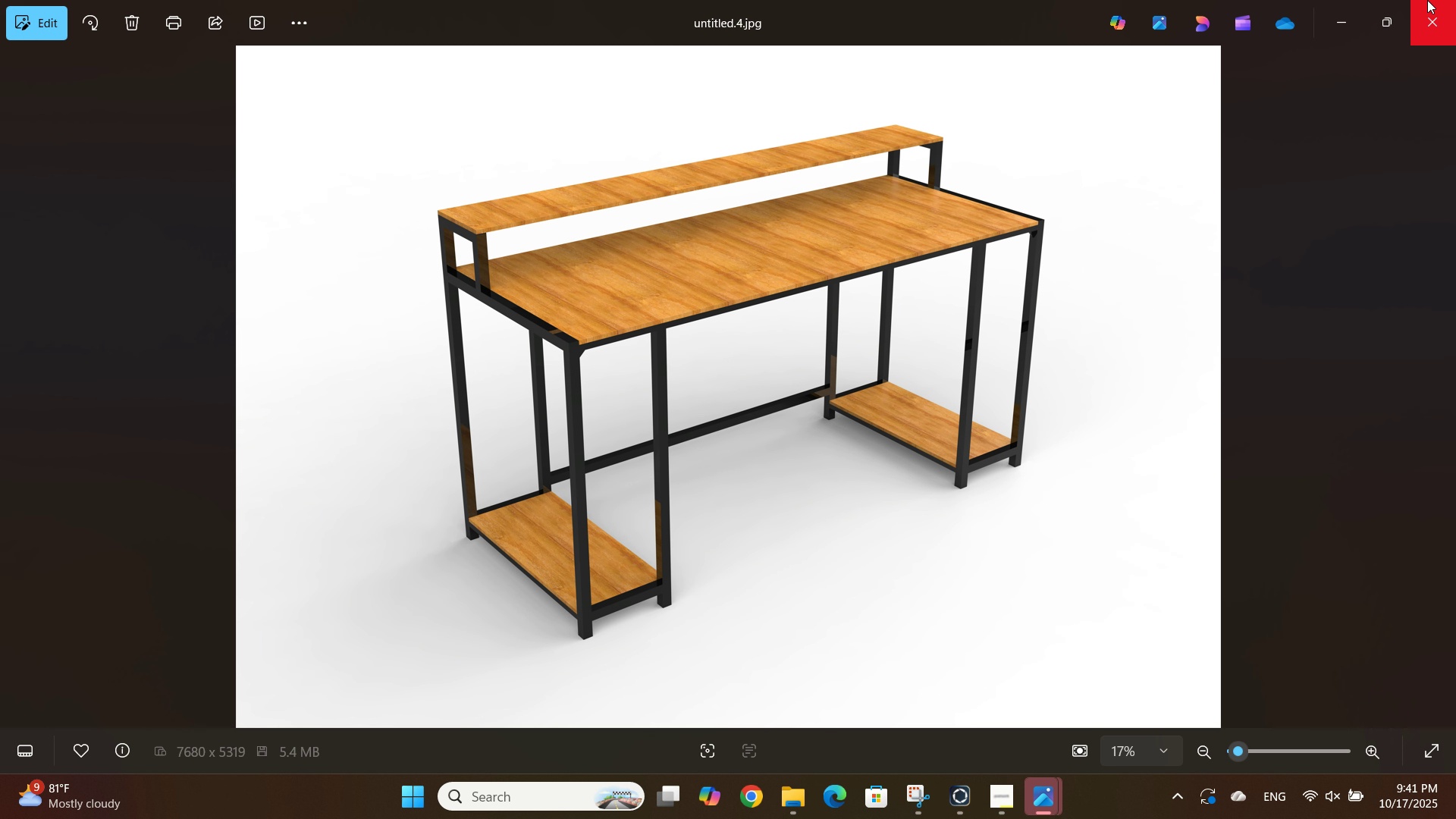 
key(ArrowRight)
 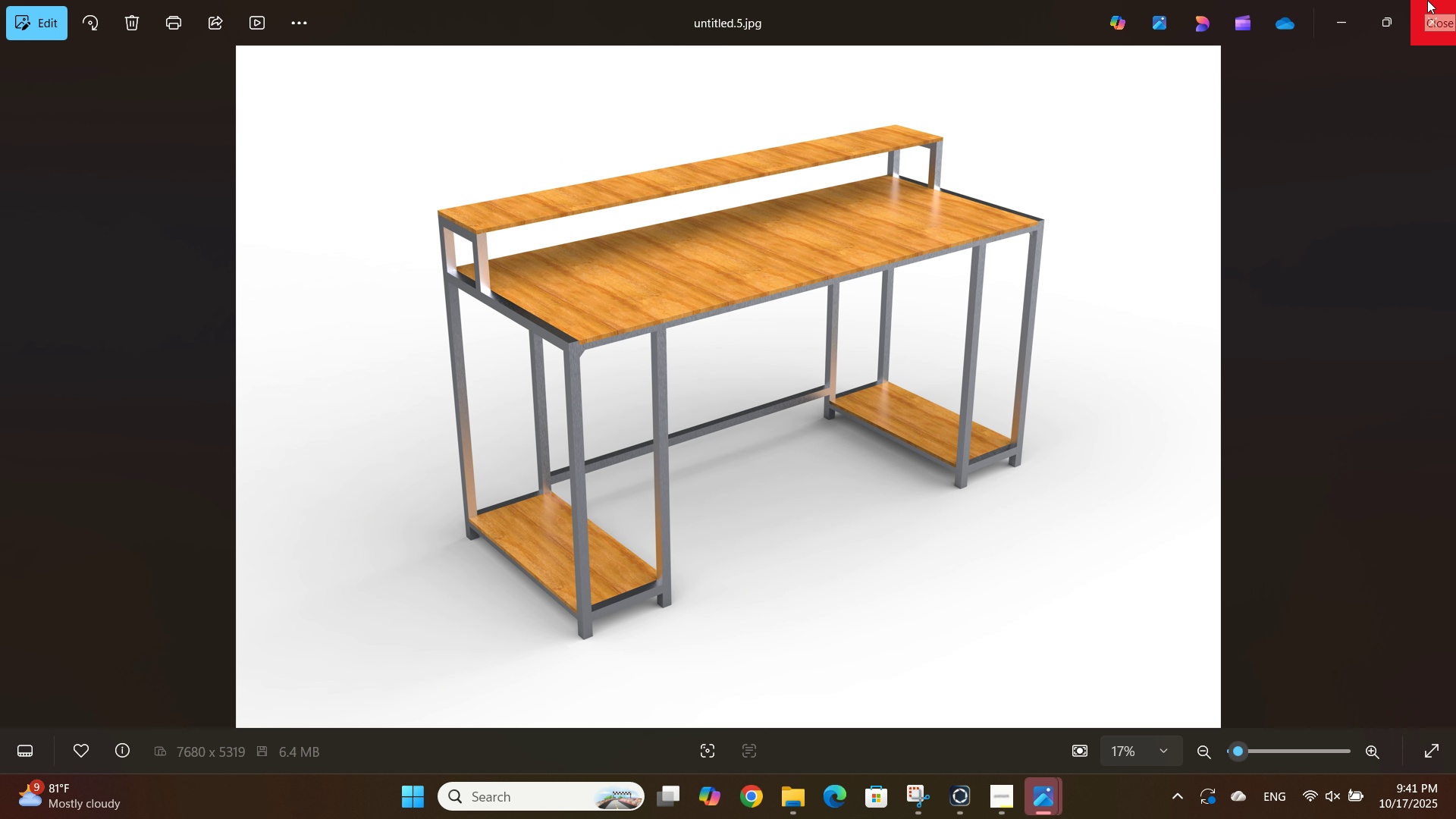 
left_click([1427, 0])
 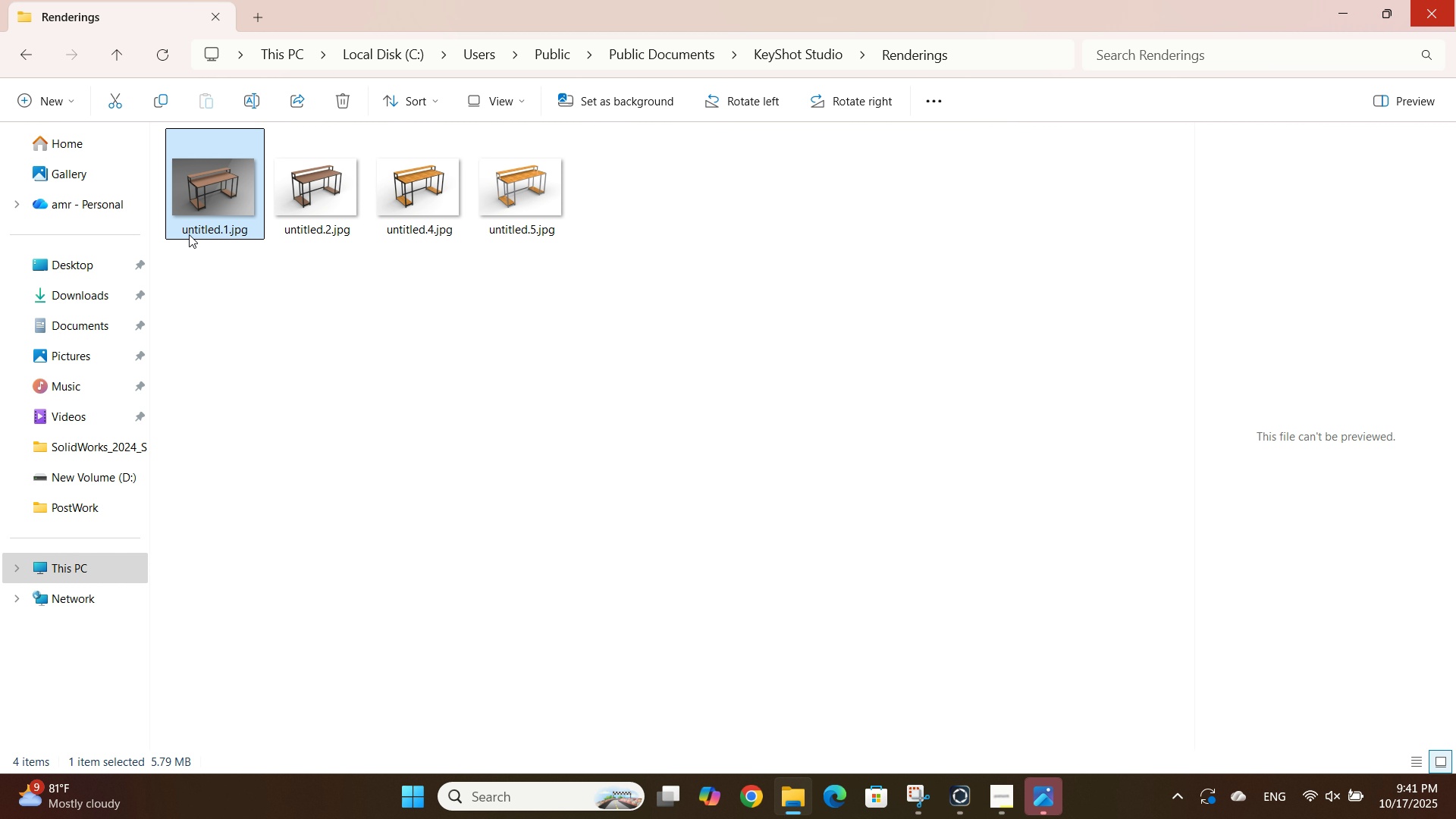 
left_click([199, 224])
 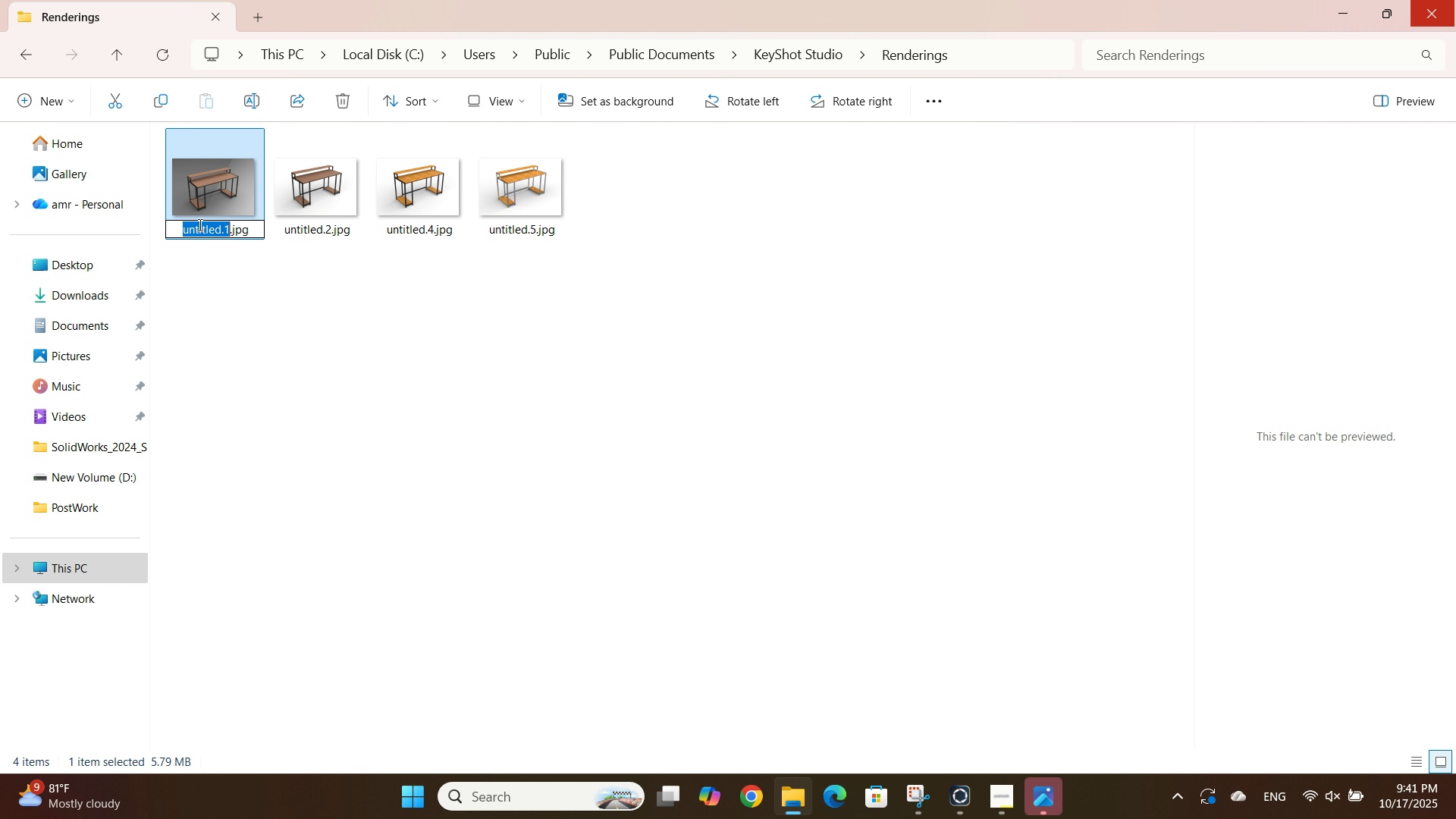 
type(Keyshot AR)
key(Backspace)
key(Backspace)
type(Render Imagq)
key(Backspace)
type(e 2)
key(Backspace)
type(1)
 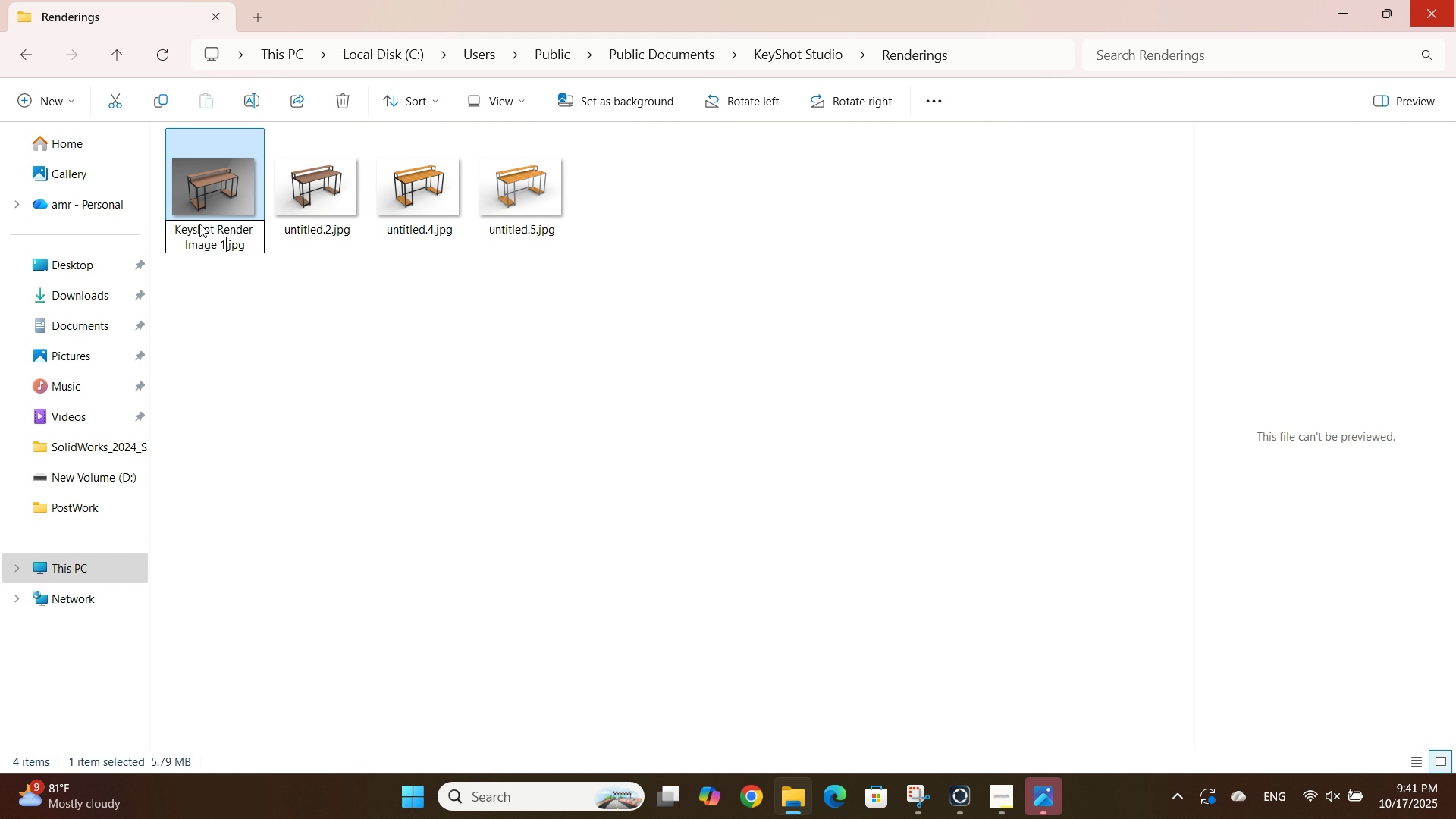 
key(Control+Shift+ArrowLeft)
 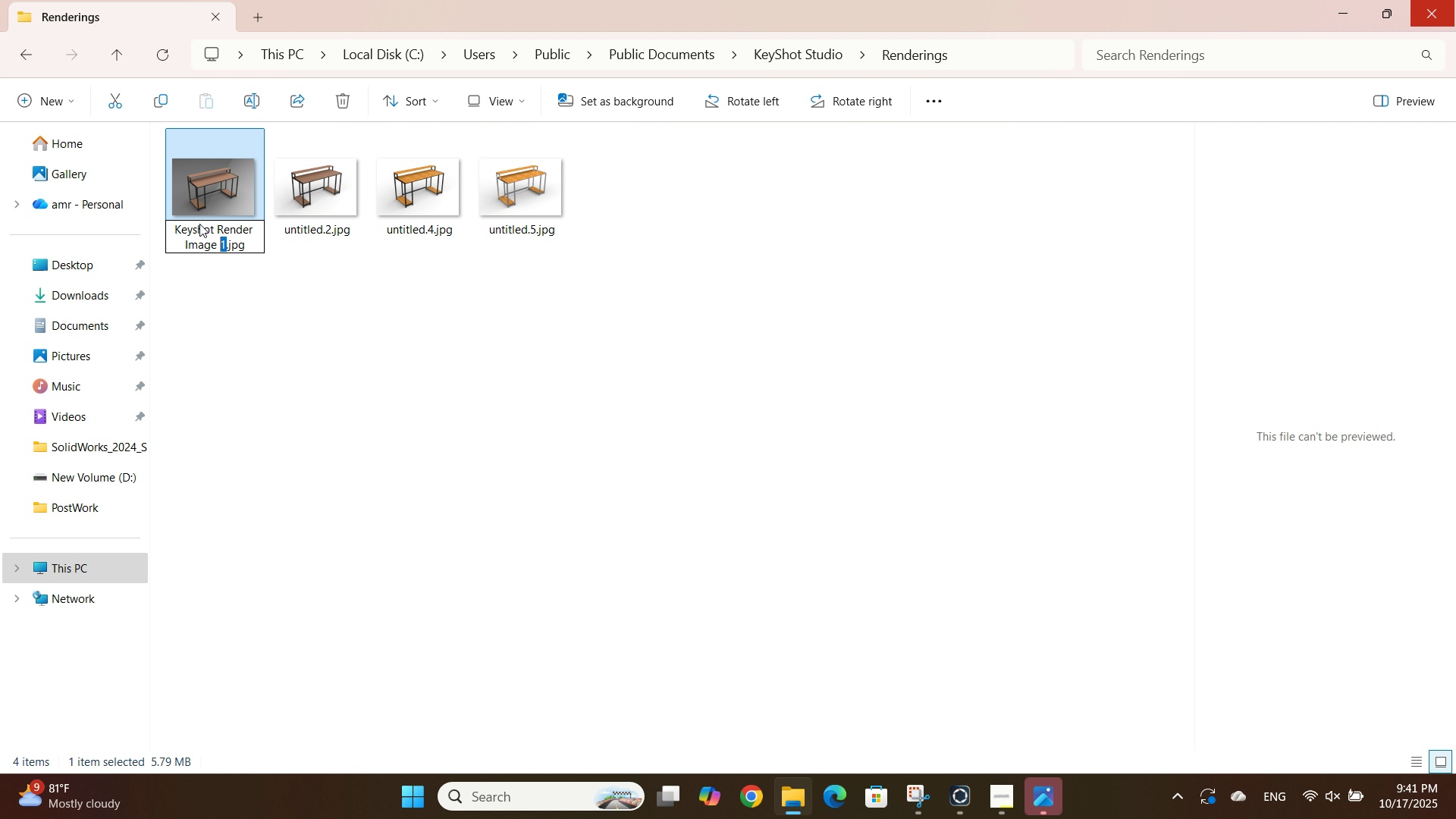 
key(Control+Shift+ArrowLeft)
 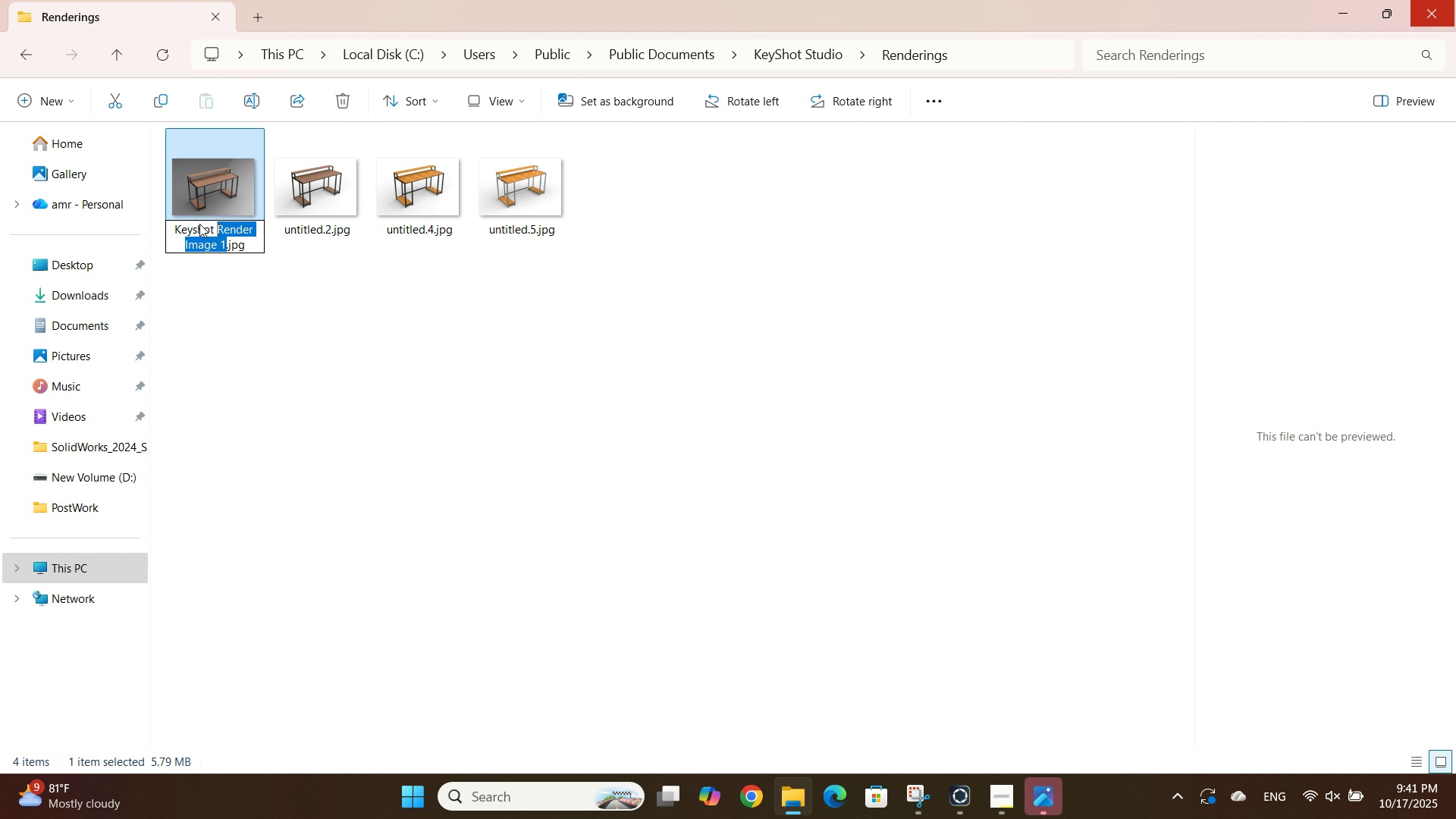 
key(Control+Shift+ArrowLeft)
 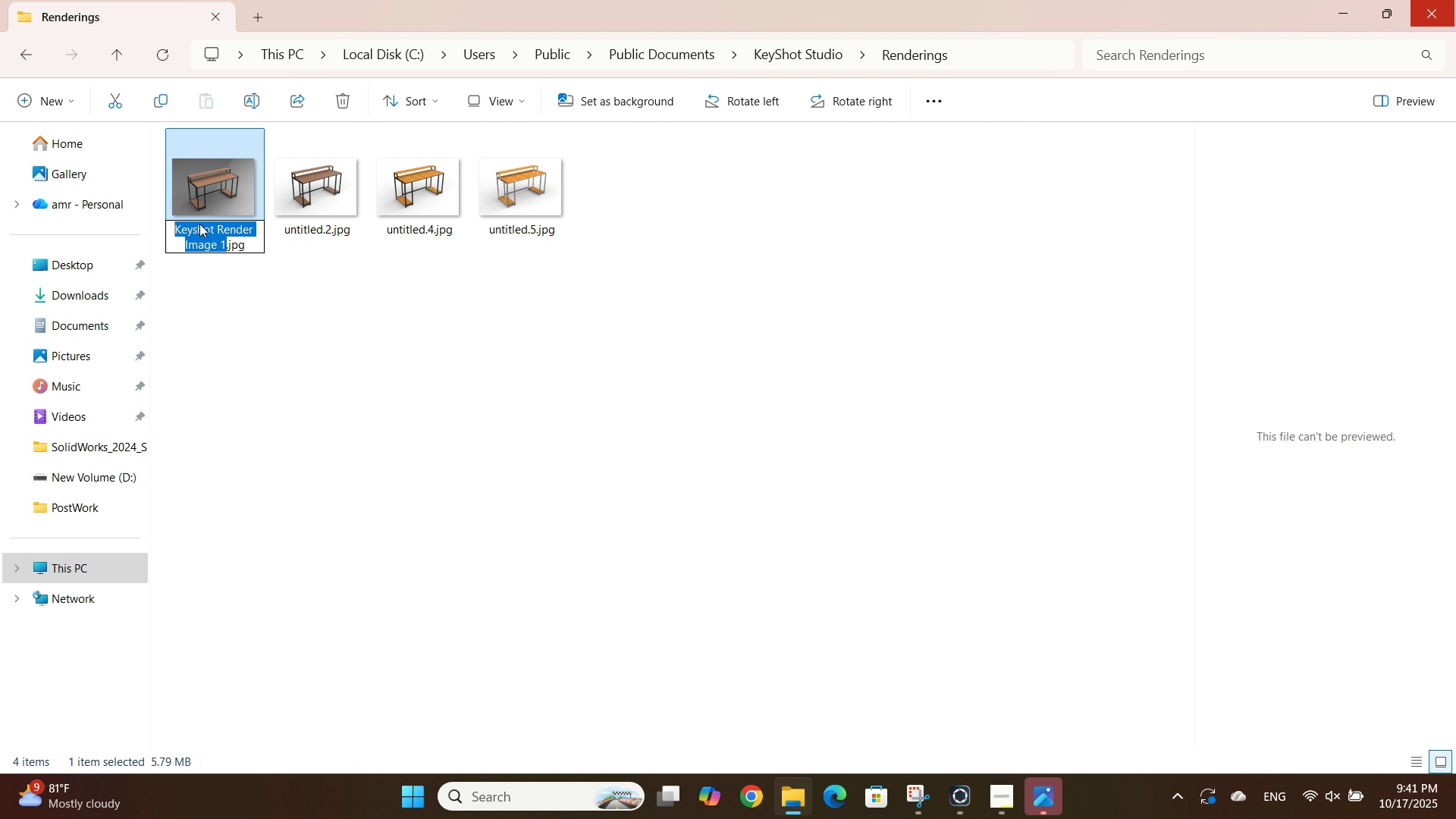 
key(Control+Shift+ArrowLeft)
 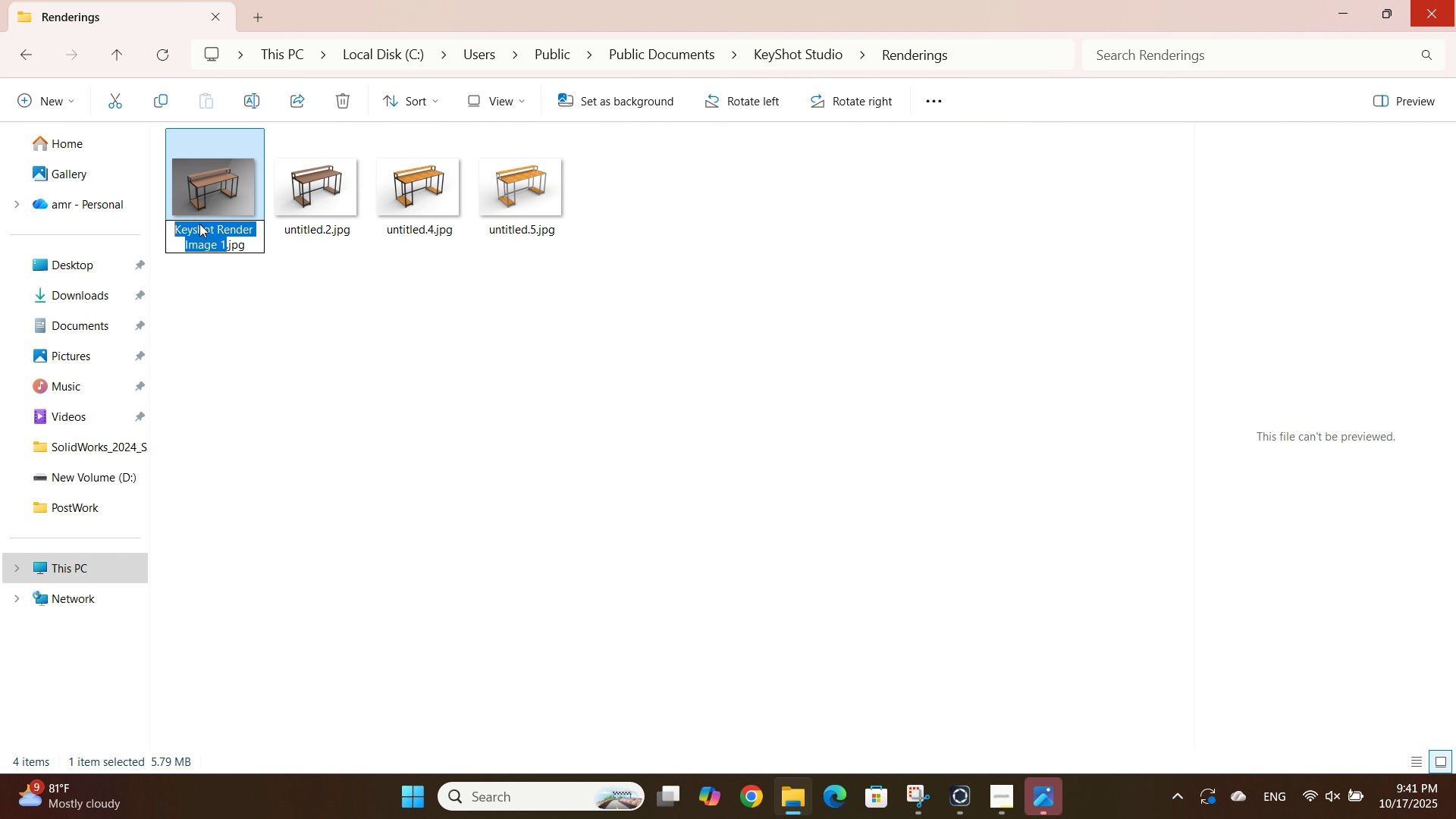 
key(Control+Shift+ArrowLeft)
 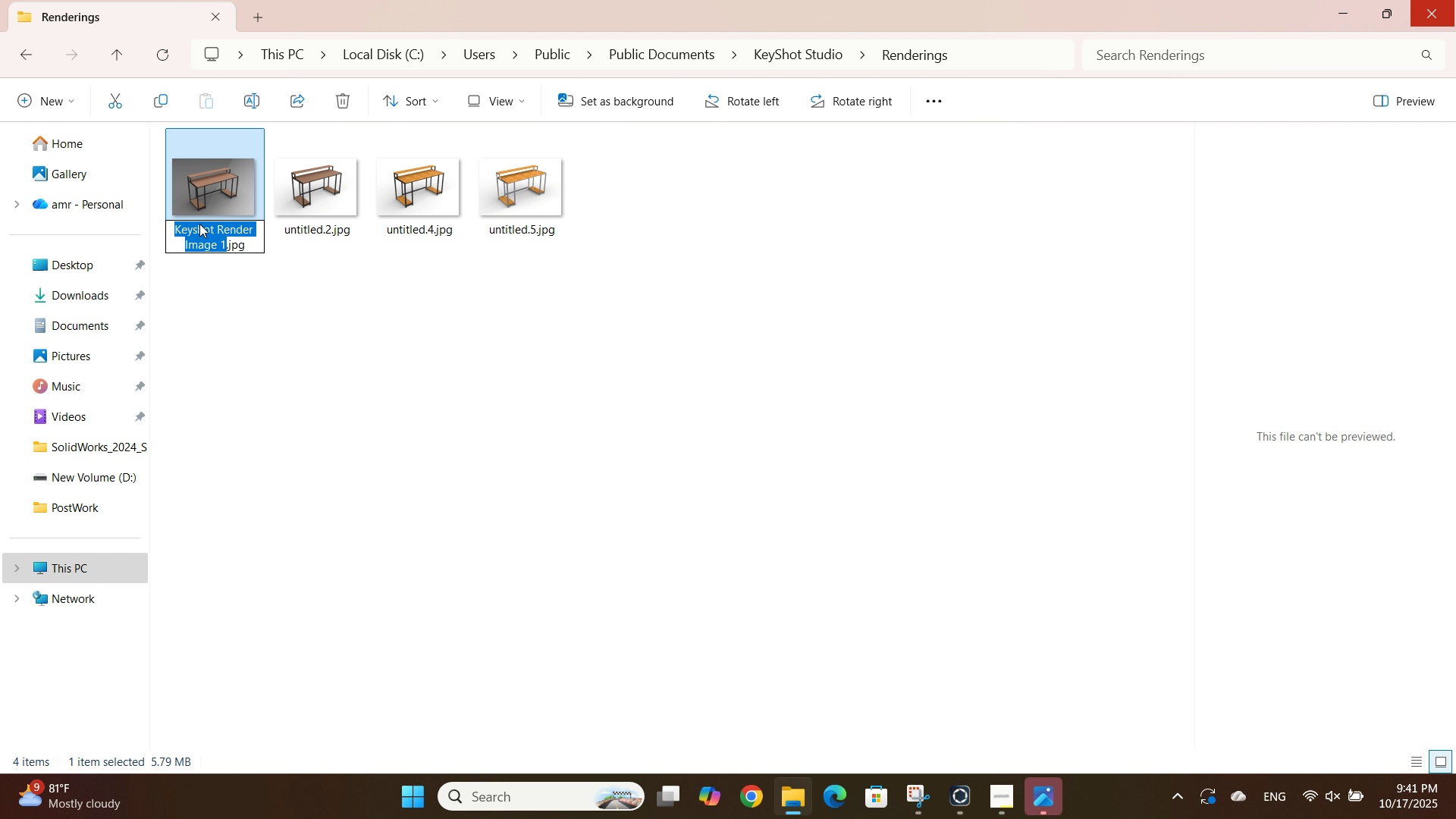 
key(Control+C)
 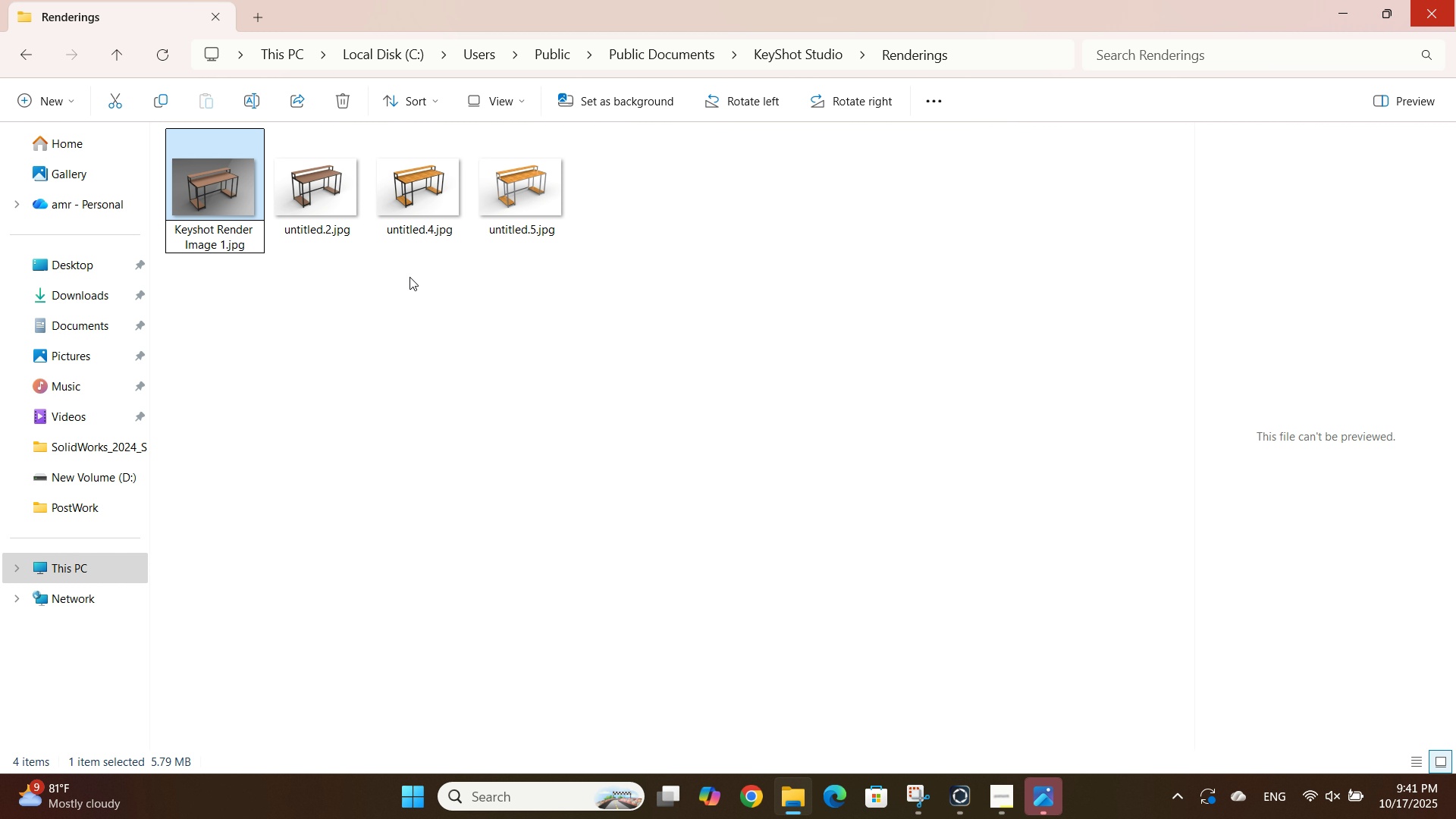 
left_click([410, 277])
 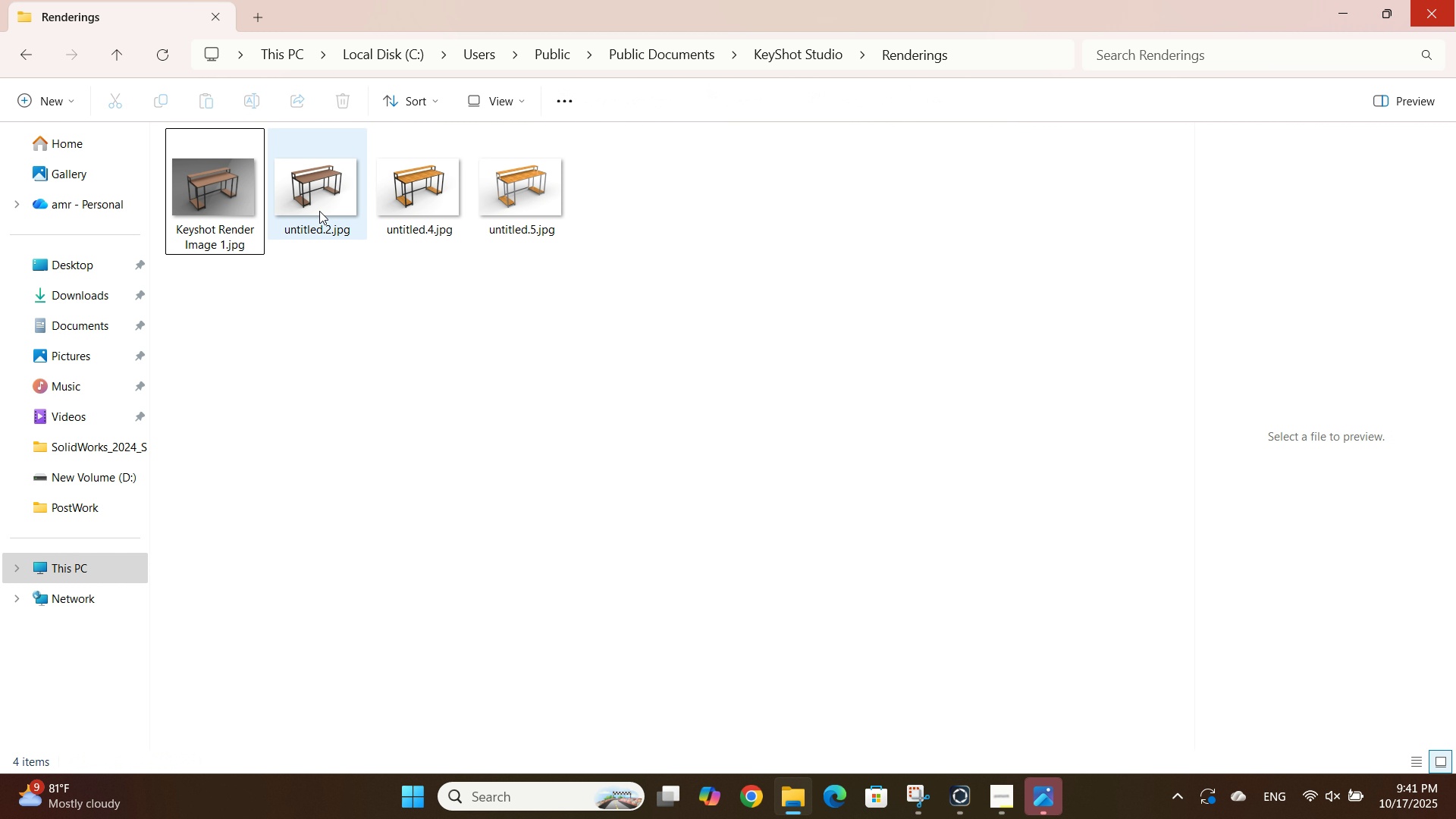 
left_click([319, 211])
 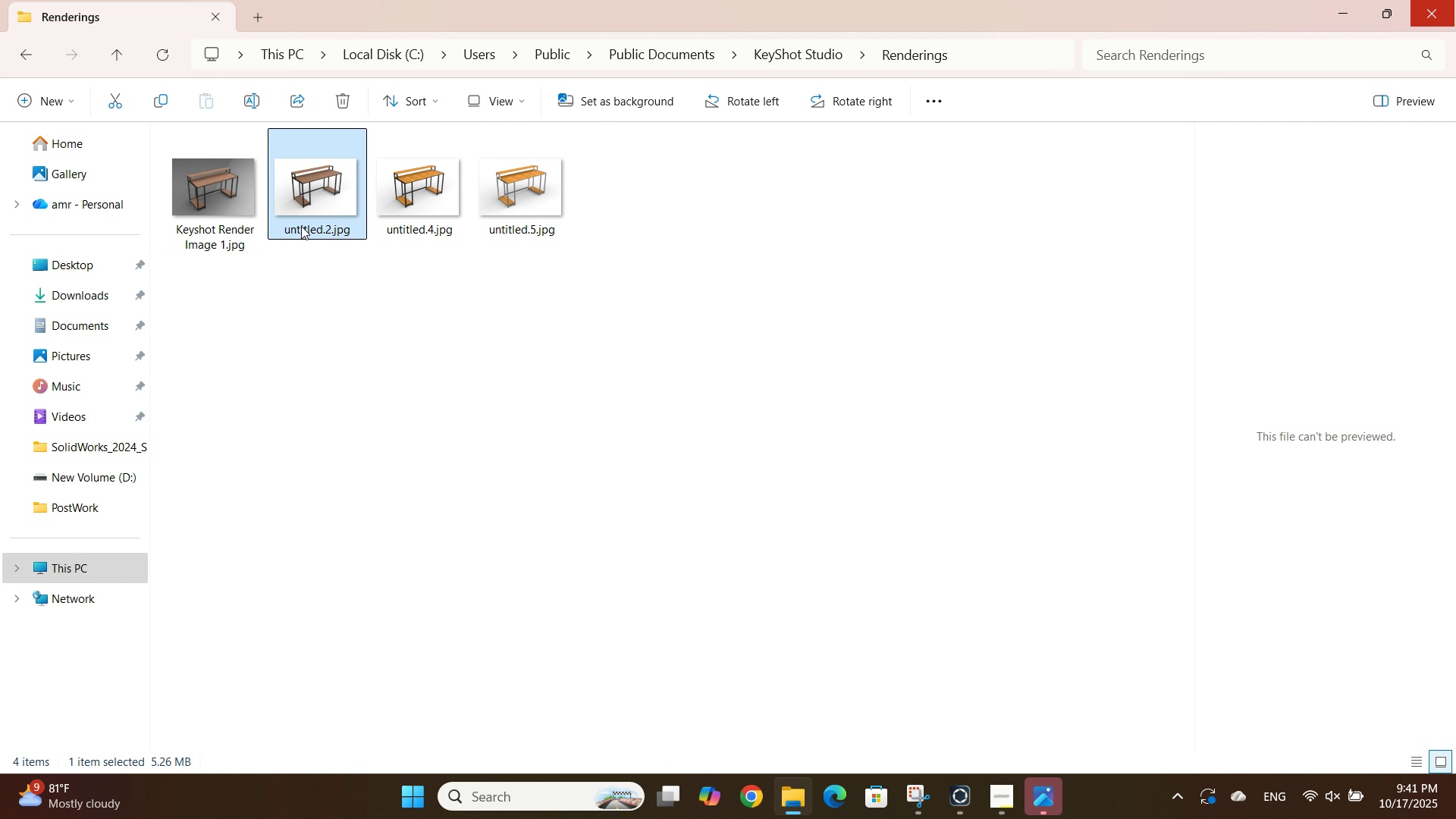 
left_click([301, 226])
 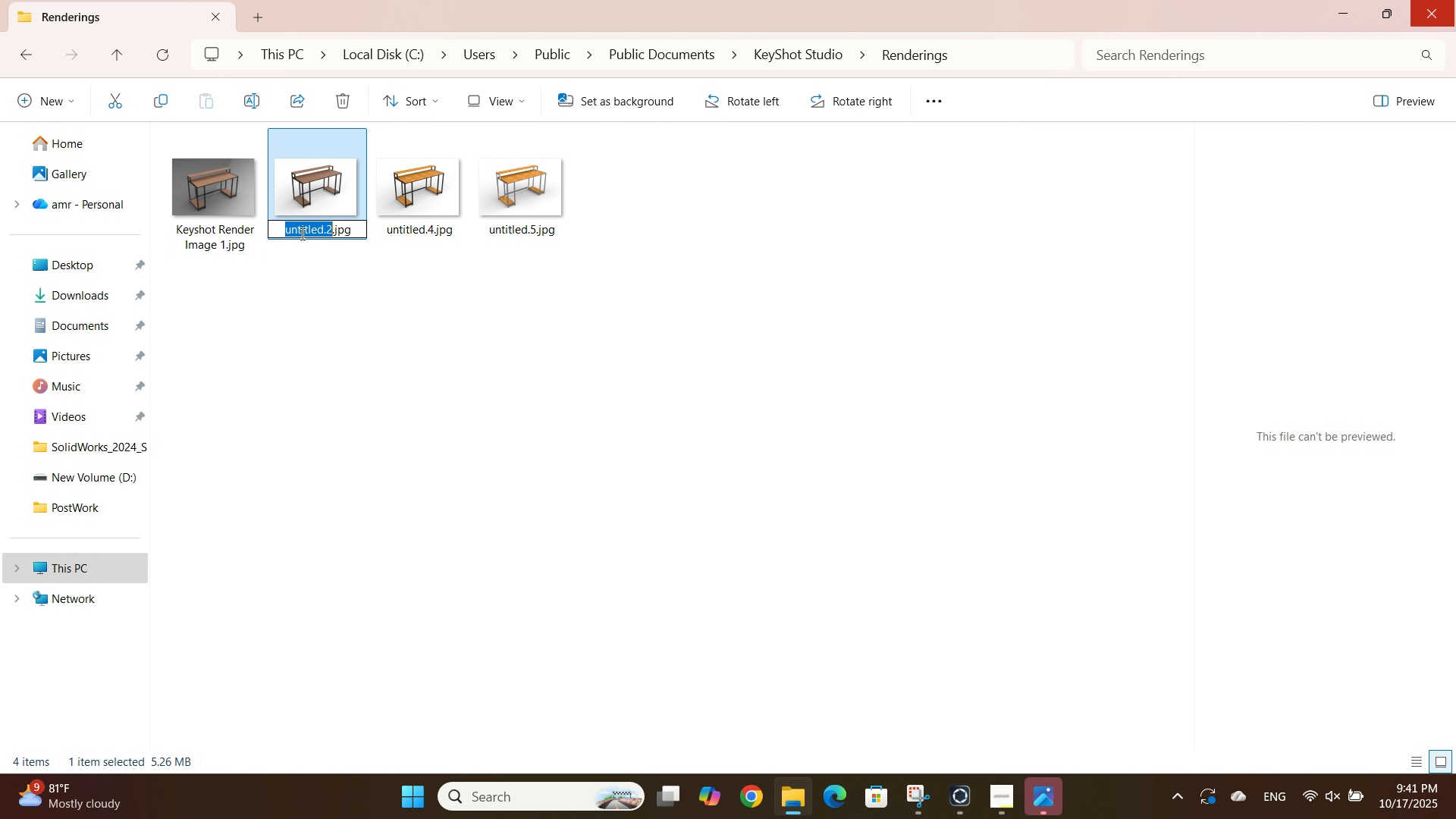 
key(Control+V)
 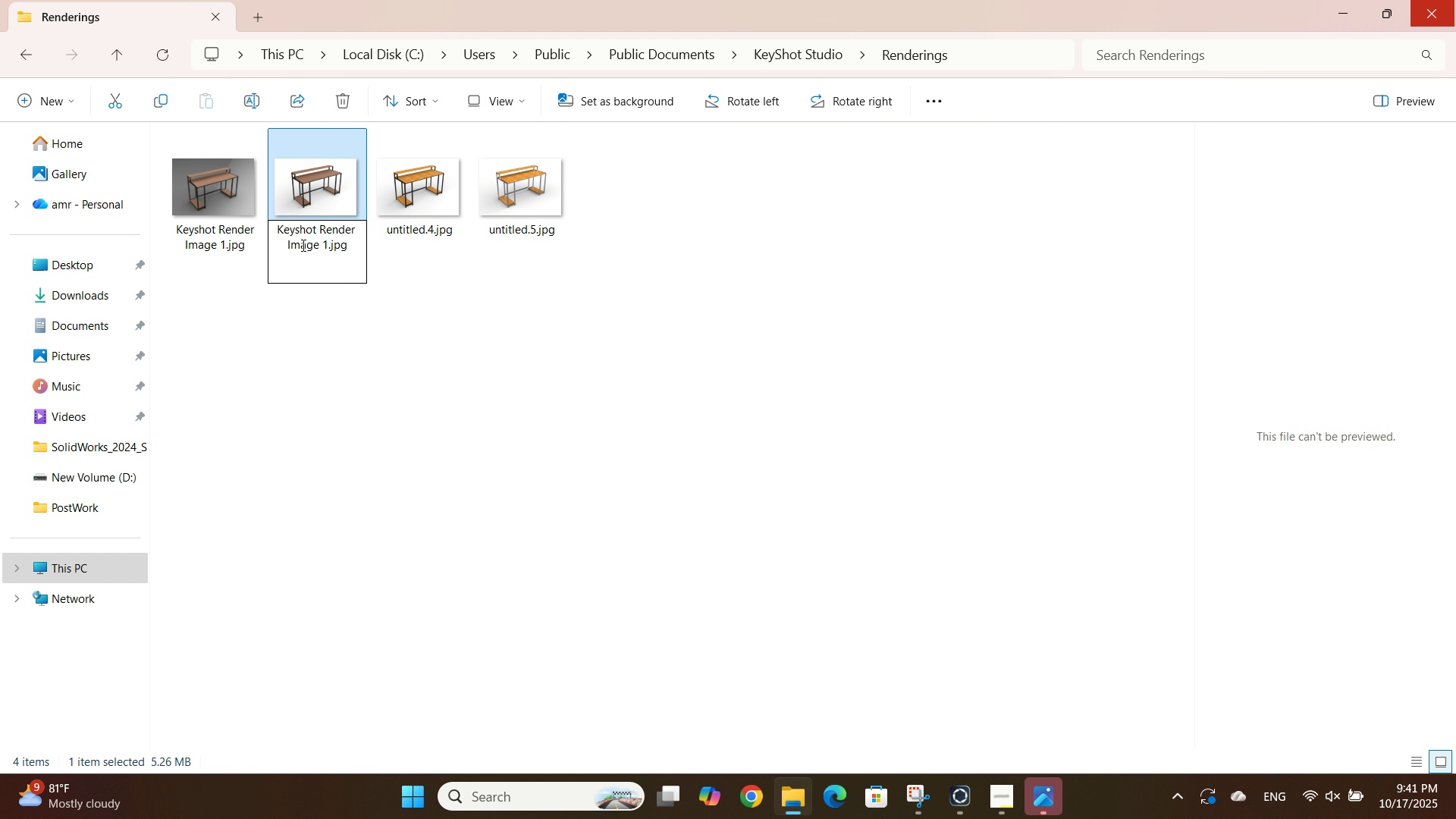 
key(Backspace)
 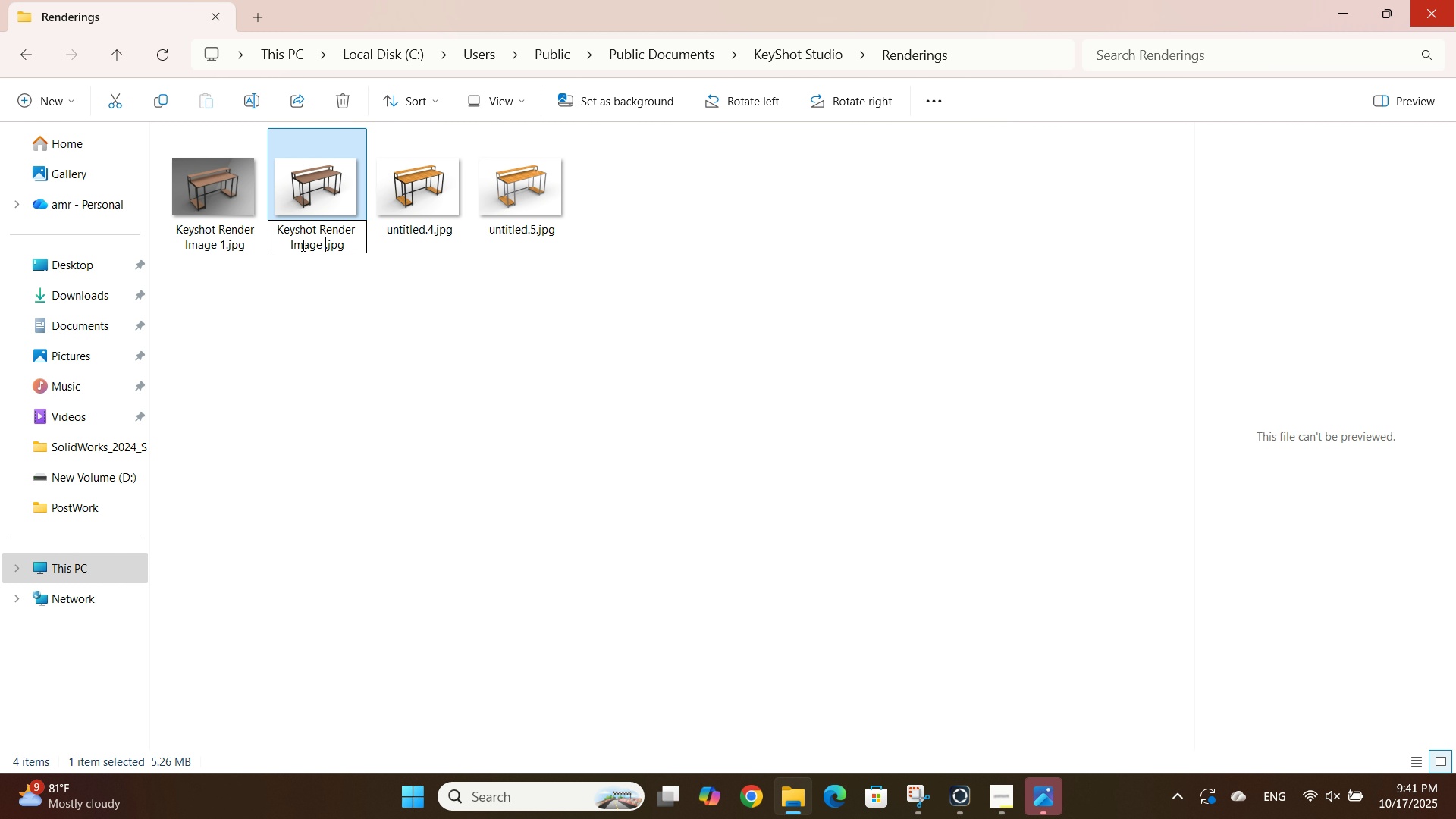 
key(2)
 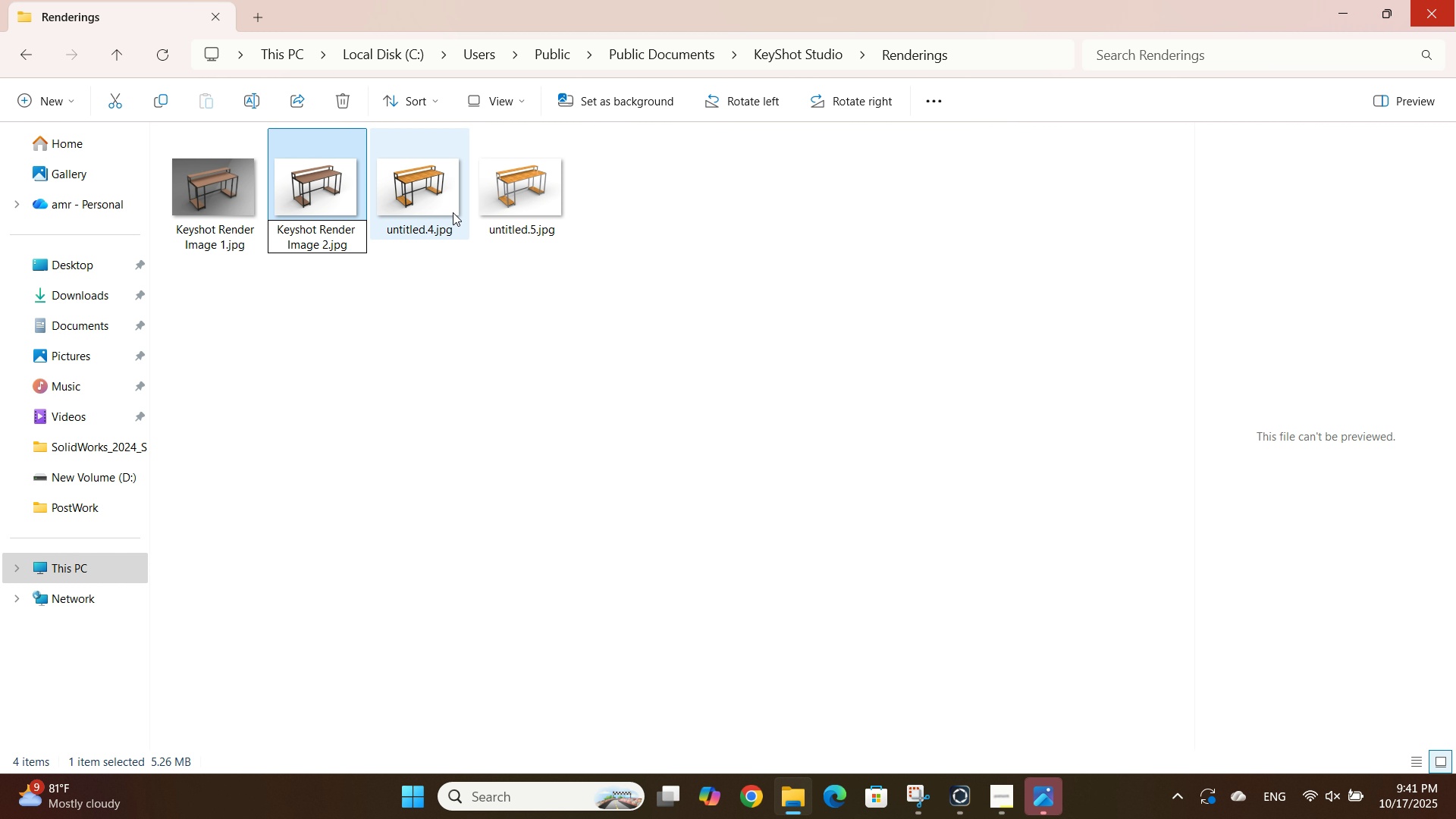 
left_click([456, 211])
 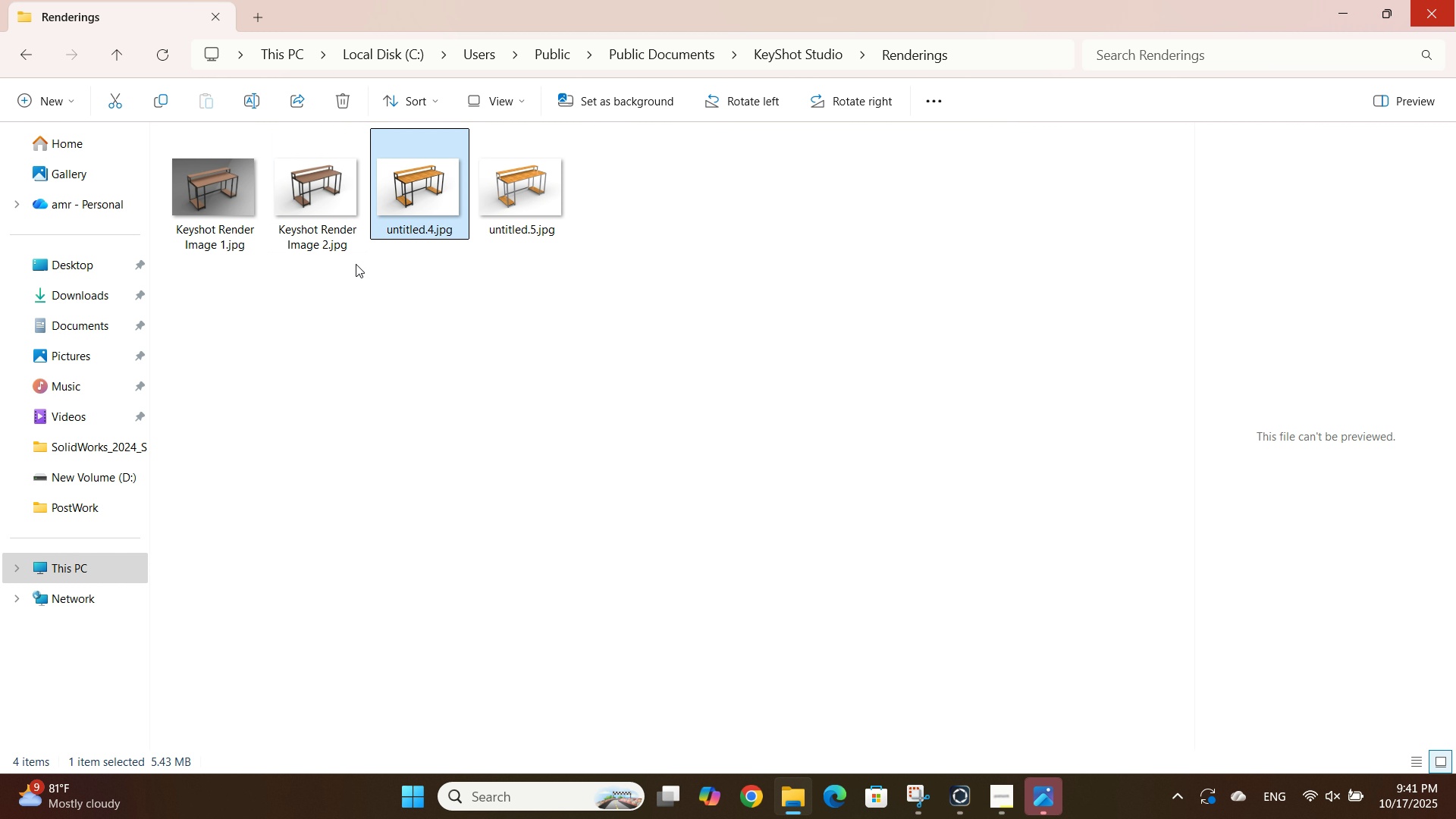 
key(Control+V)
 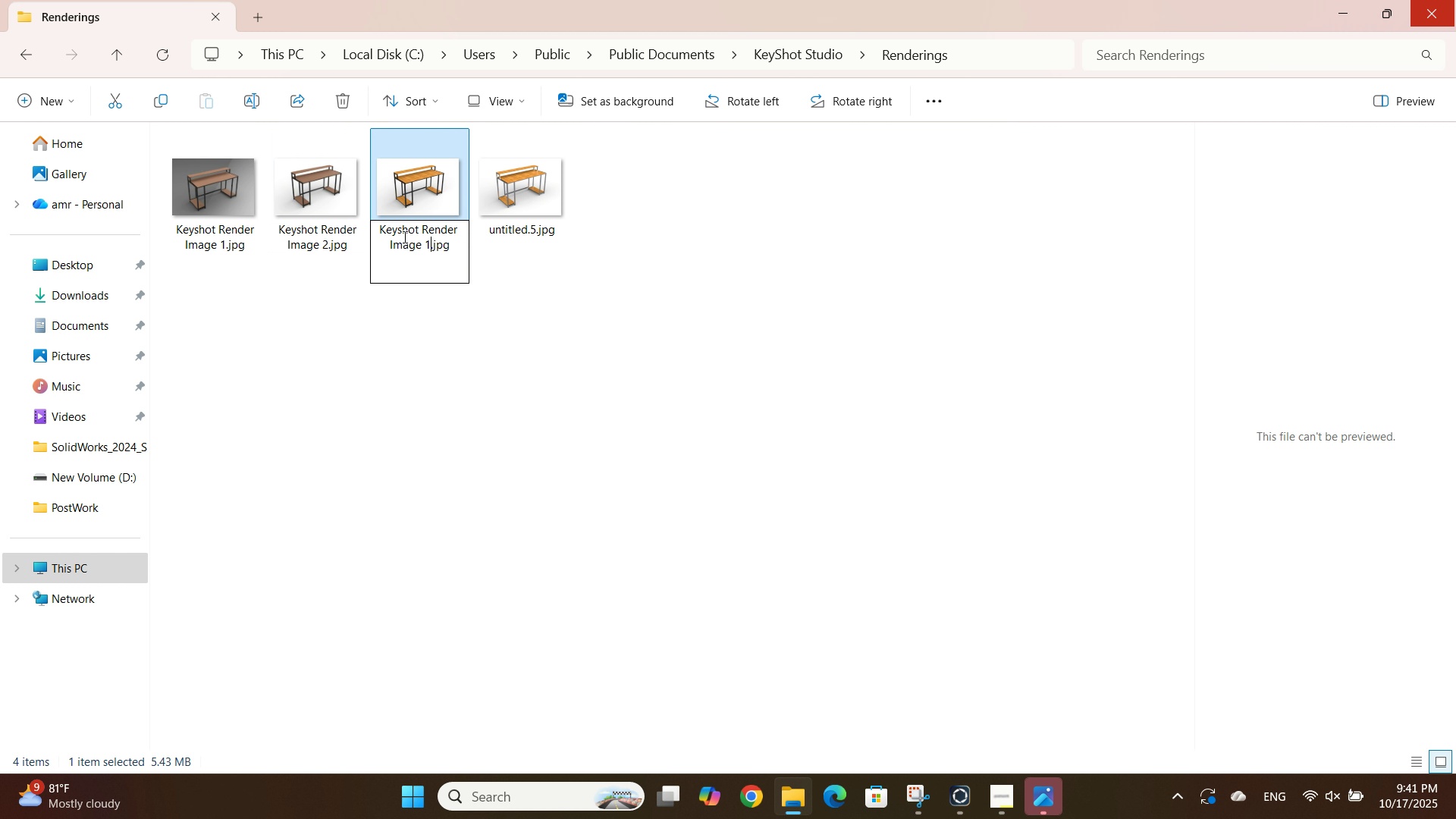 
key(Backspace)
 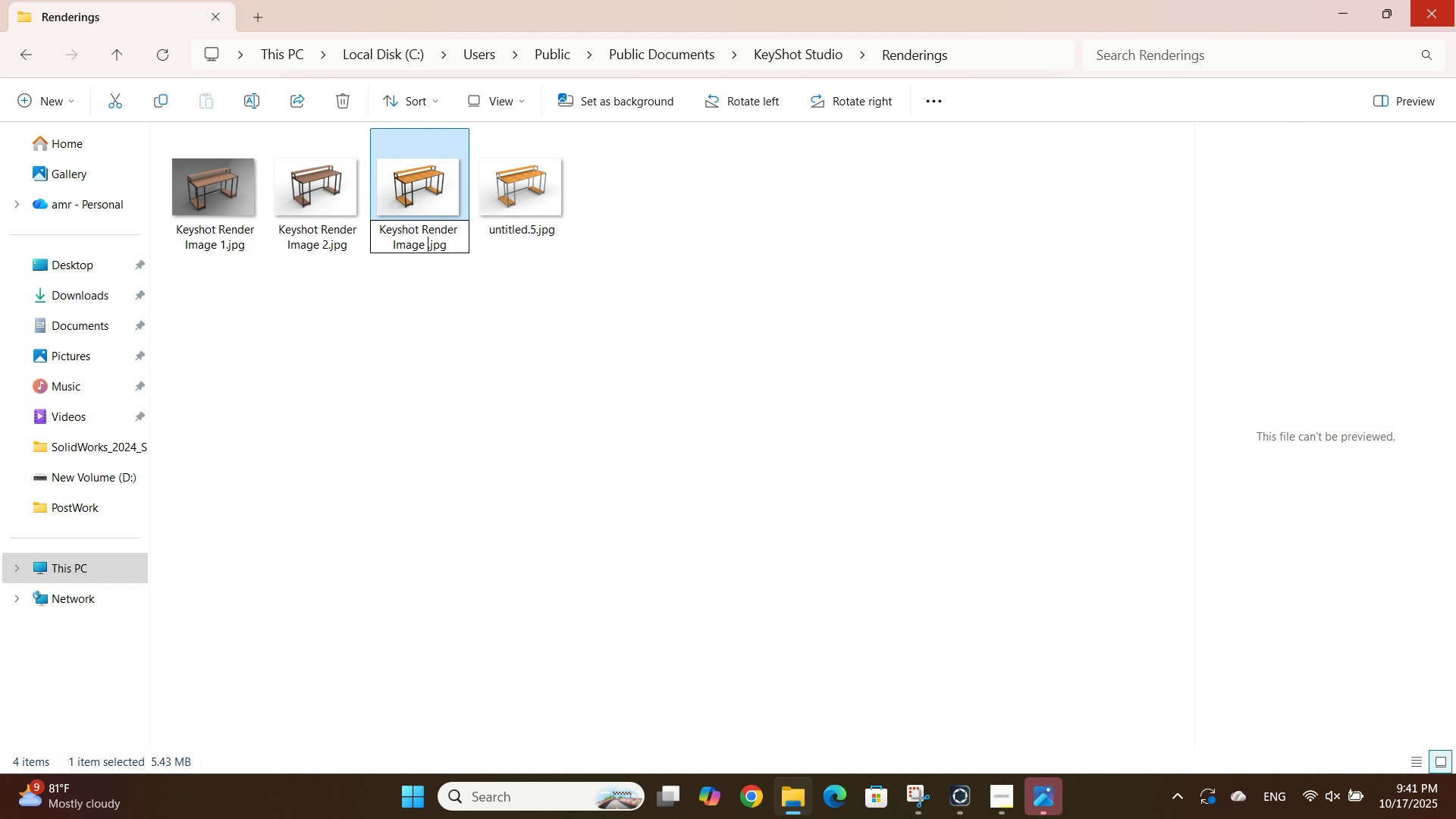 
key(3)
 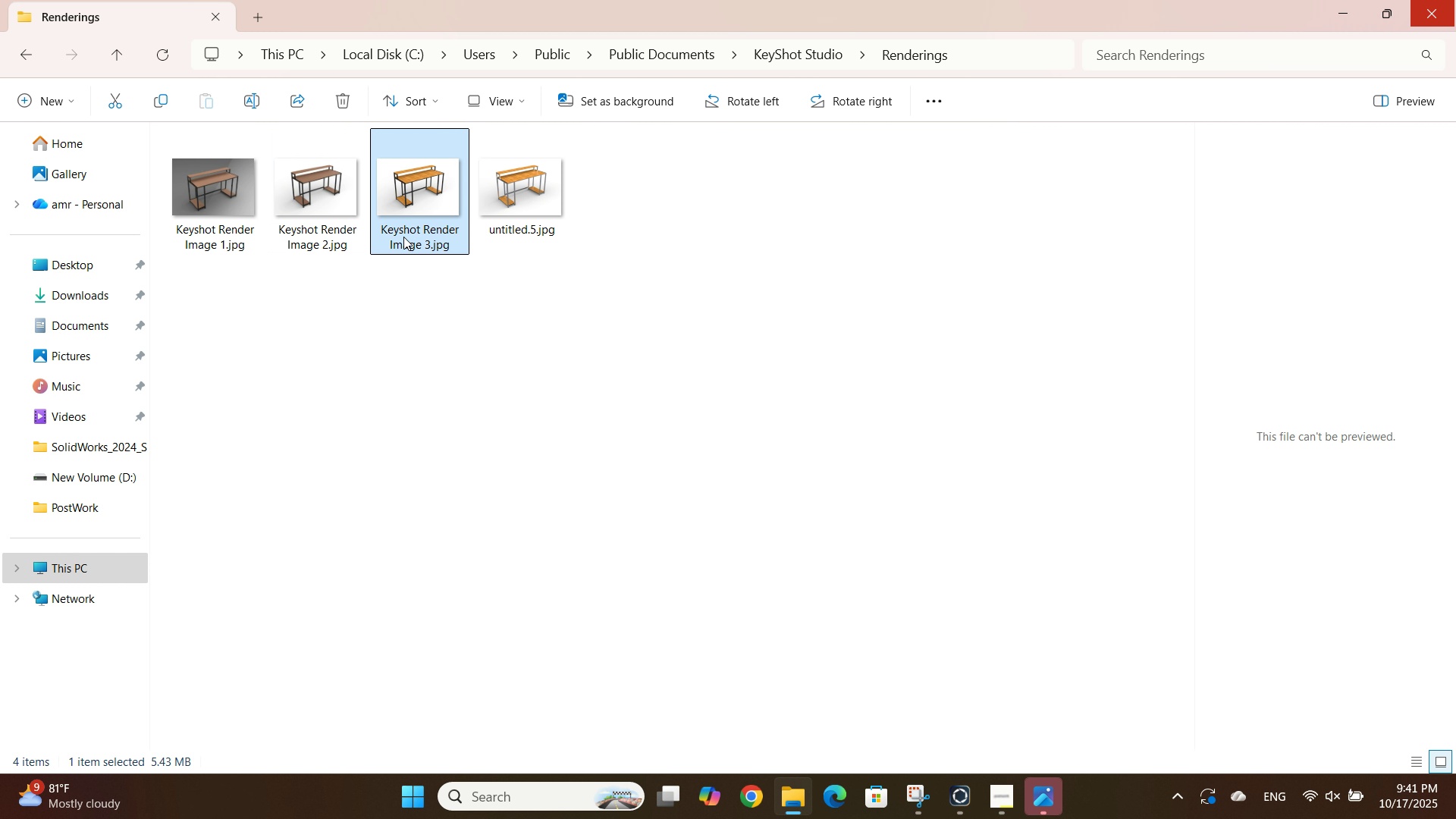 
key(Enter)
 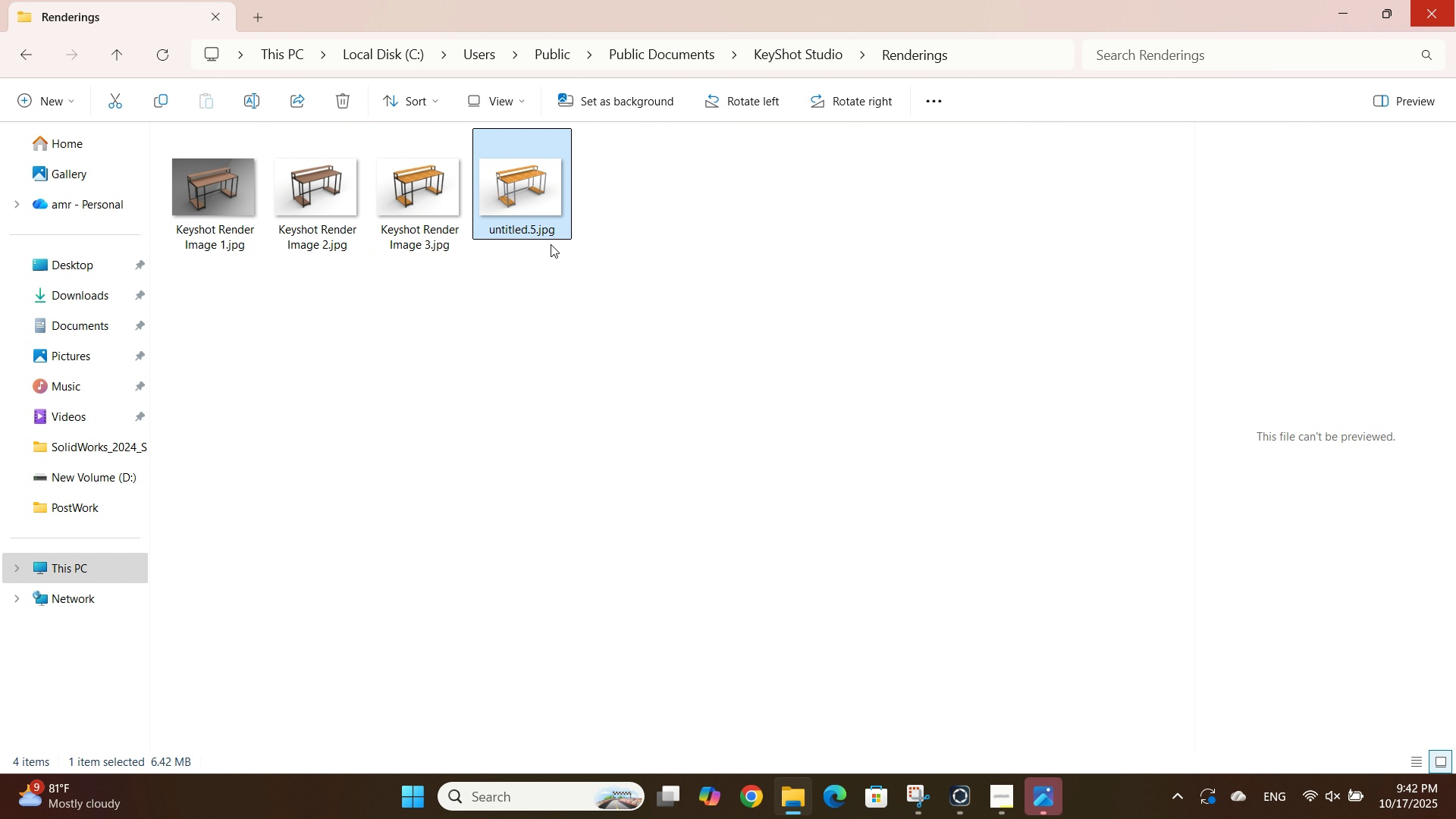 
left_click([537, 231])
 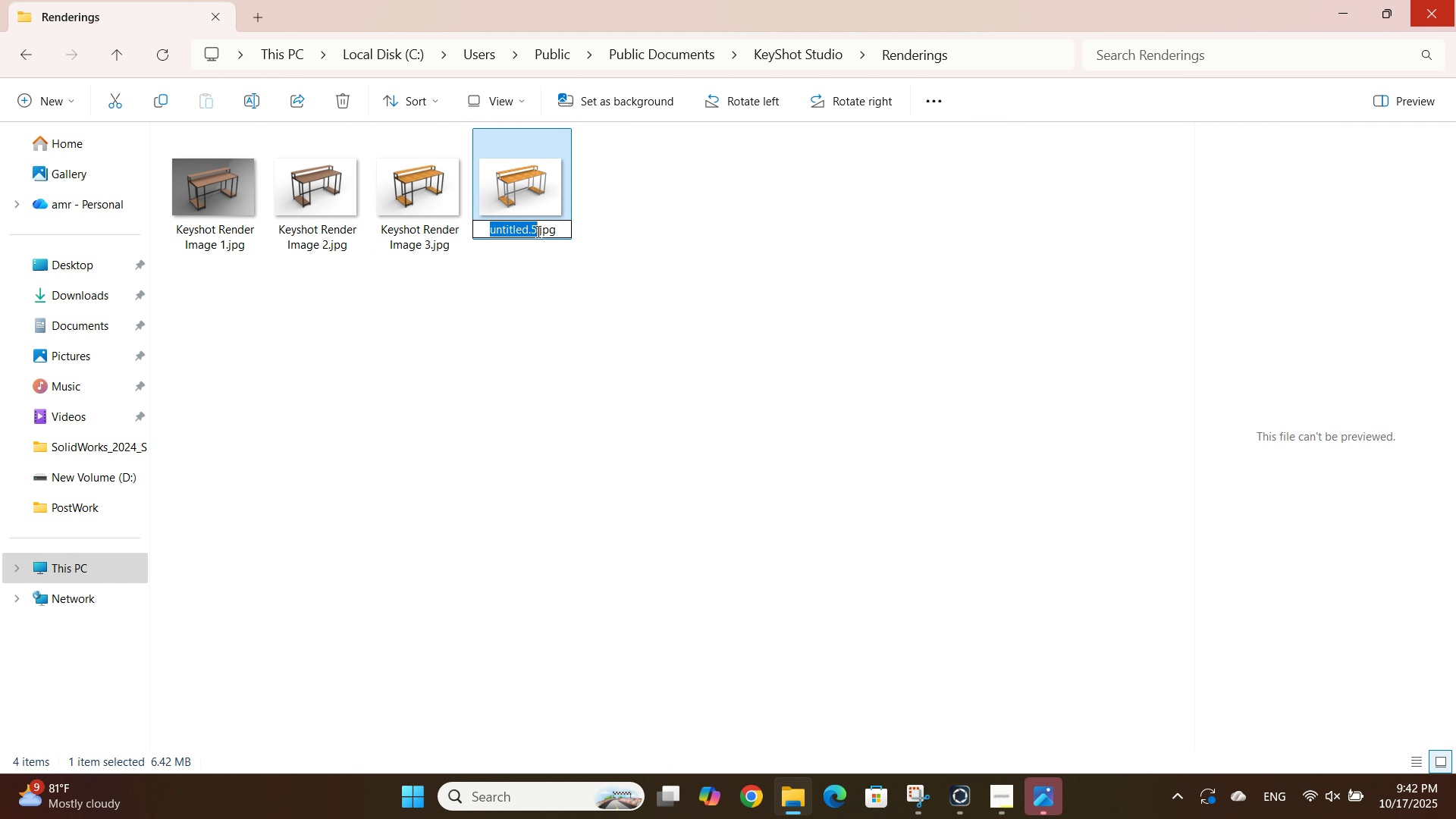 
key(Control+ControlLeft)
 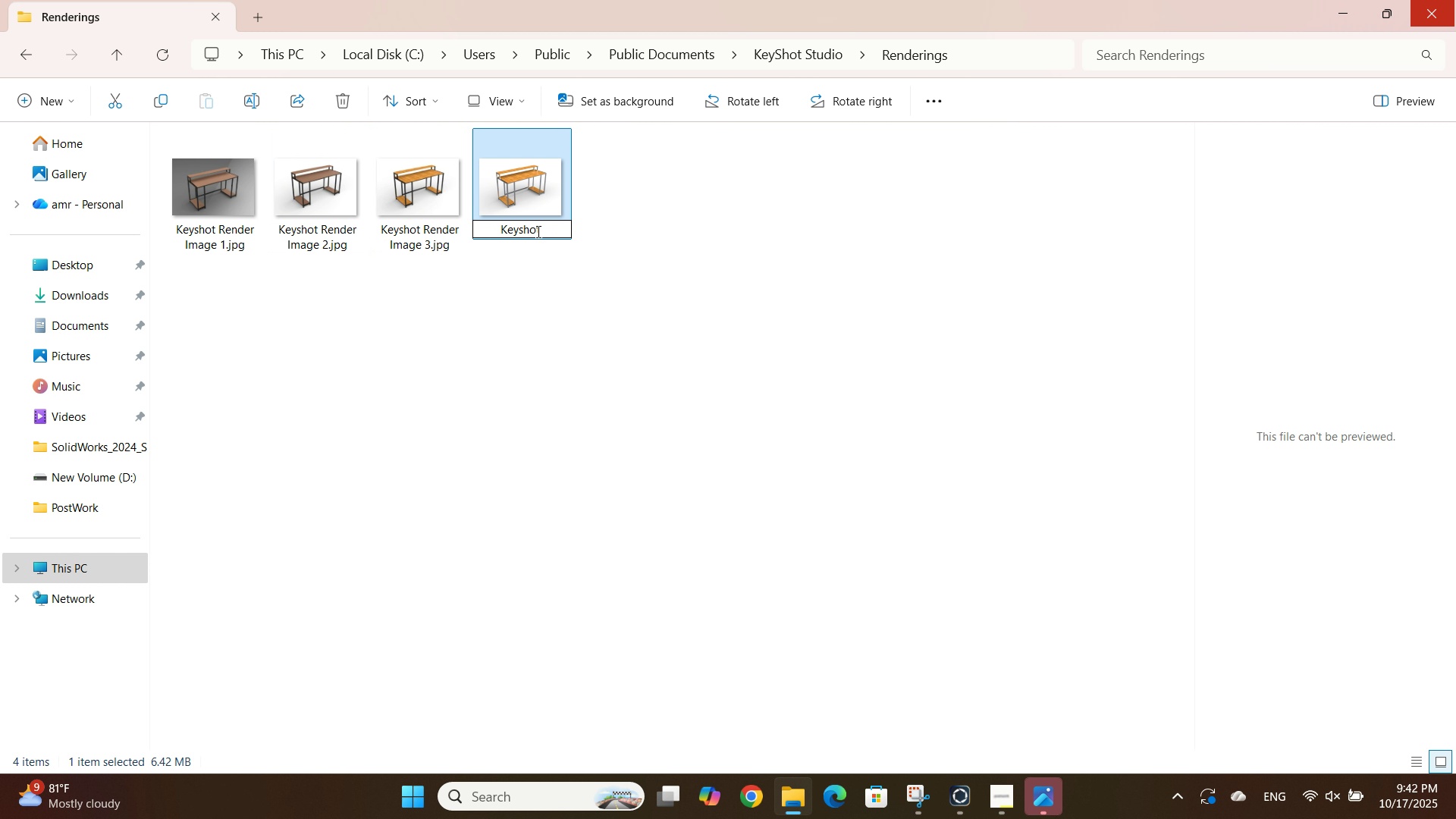 
key(Control+V)
 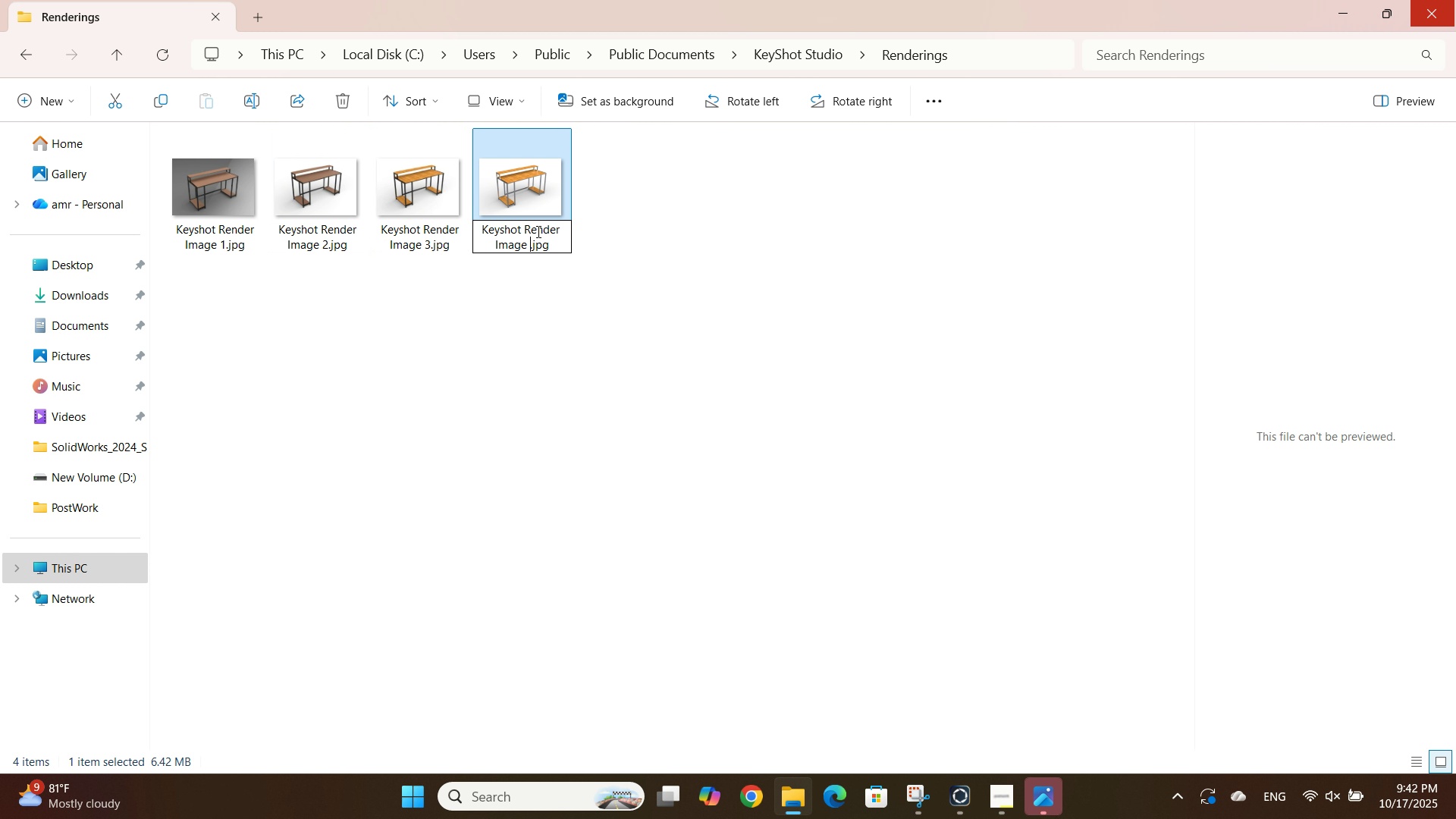 
key(Backspace)
 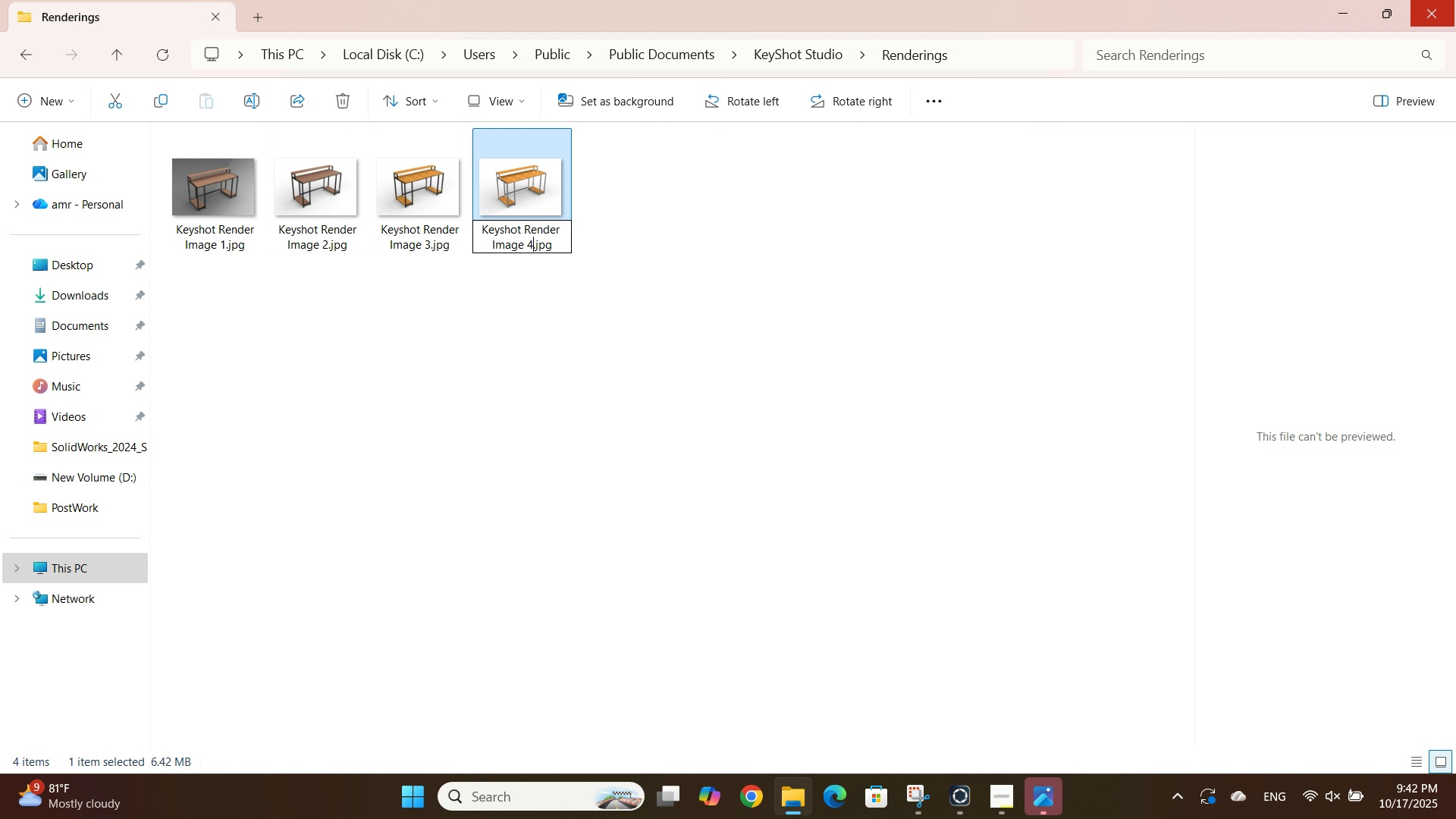 
key(4)
 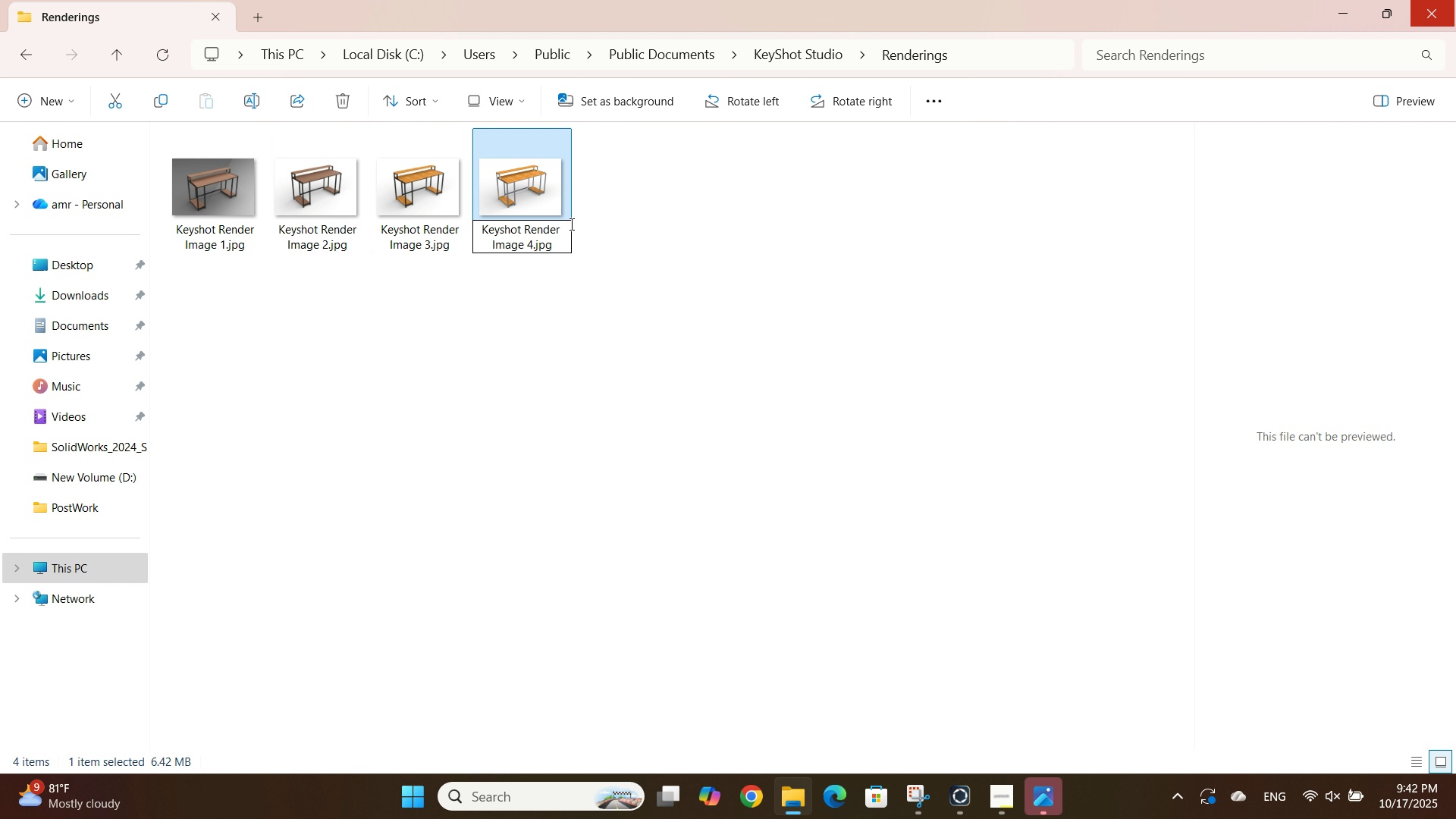 
left_click([572, 185])
 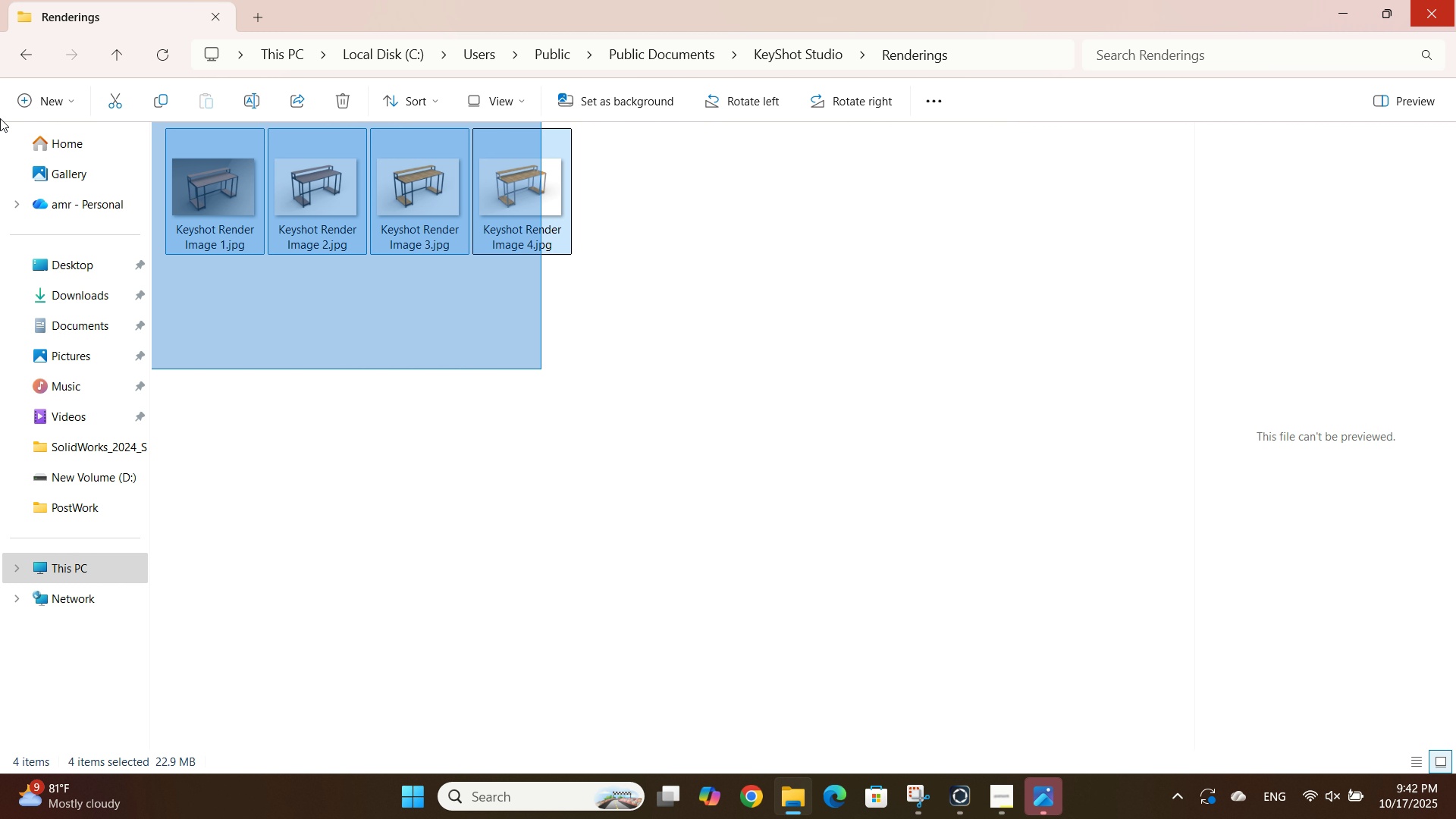 
key(Control+C)
 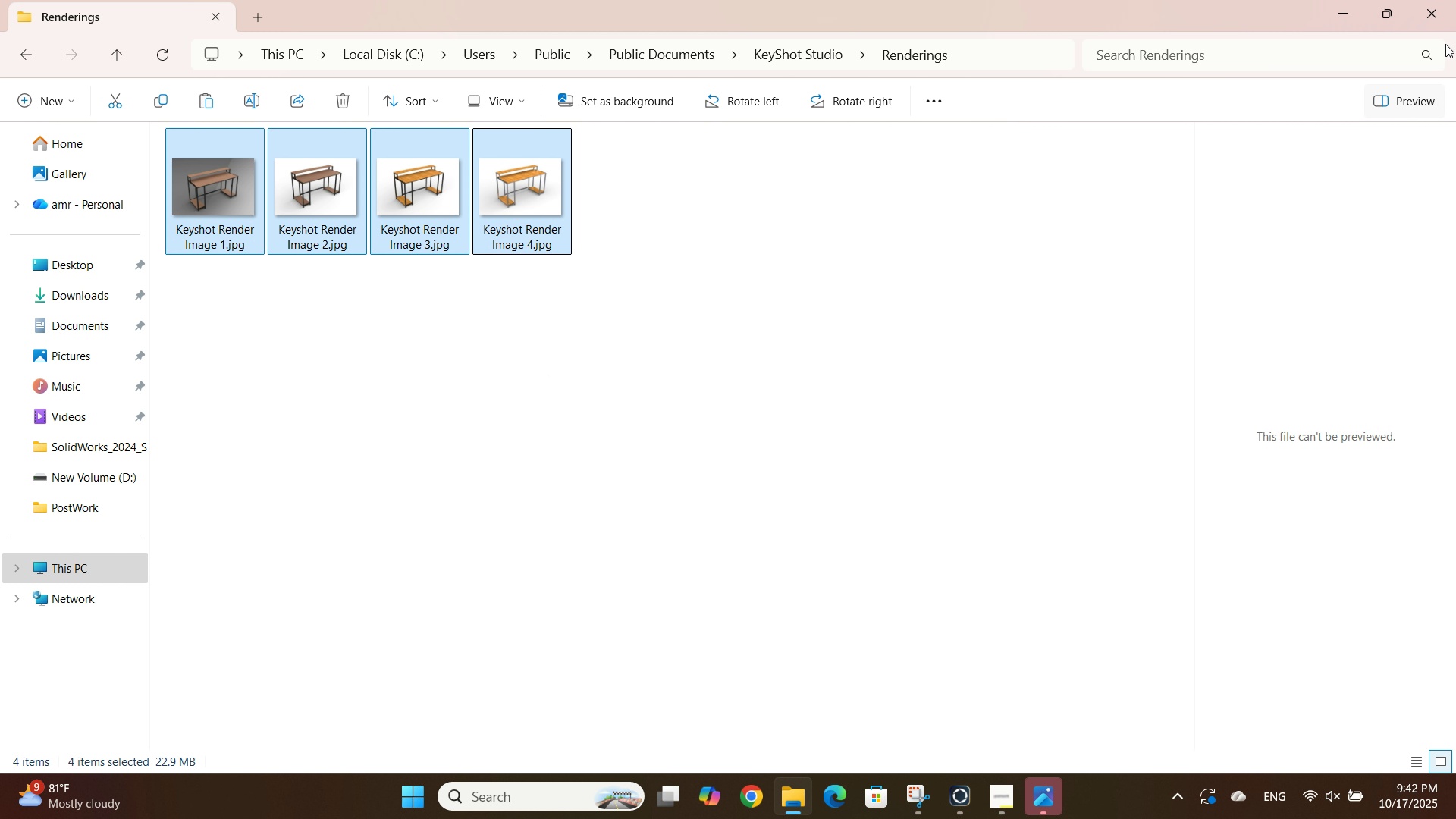 
left_click([1455, 0])
 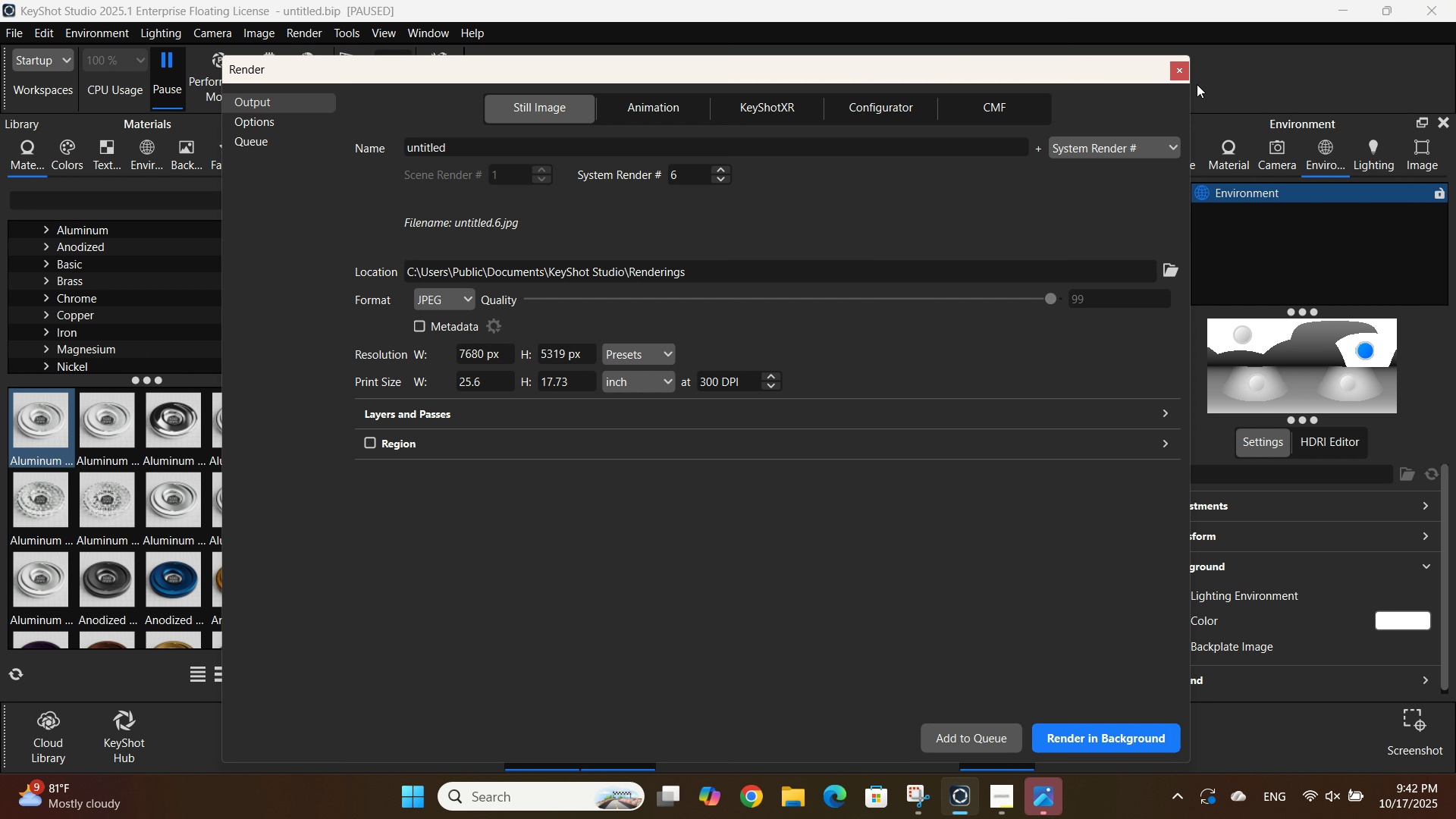 
left_click([1175, 74])
 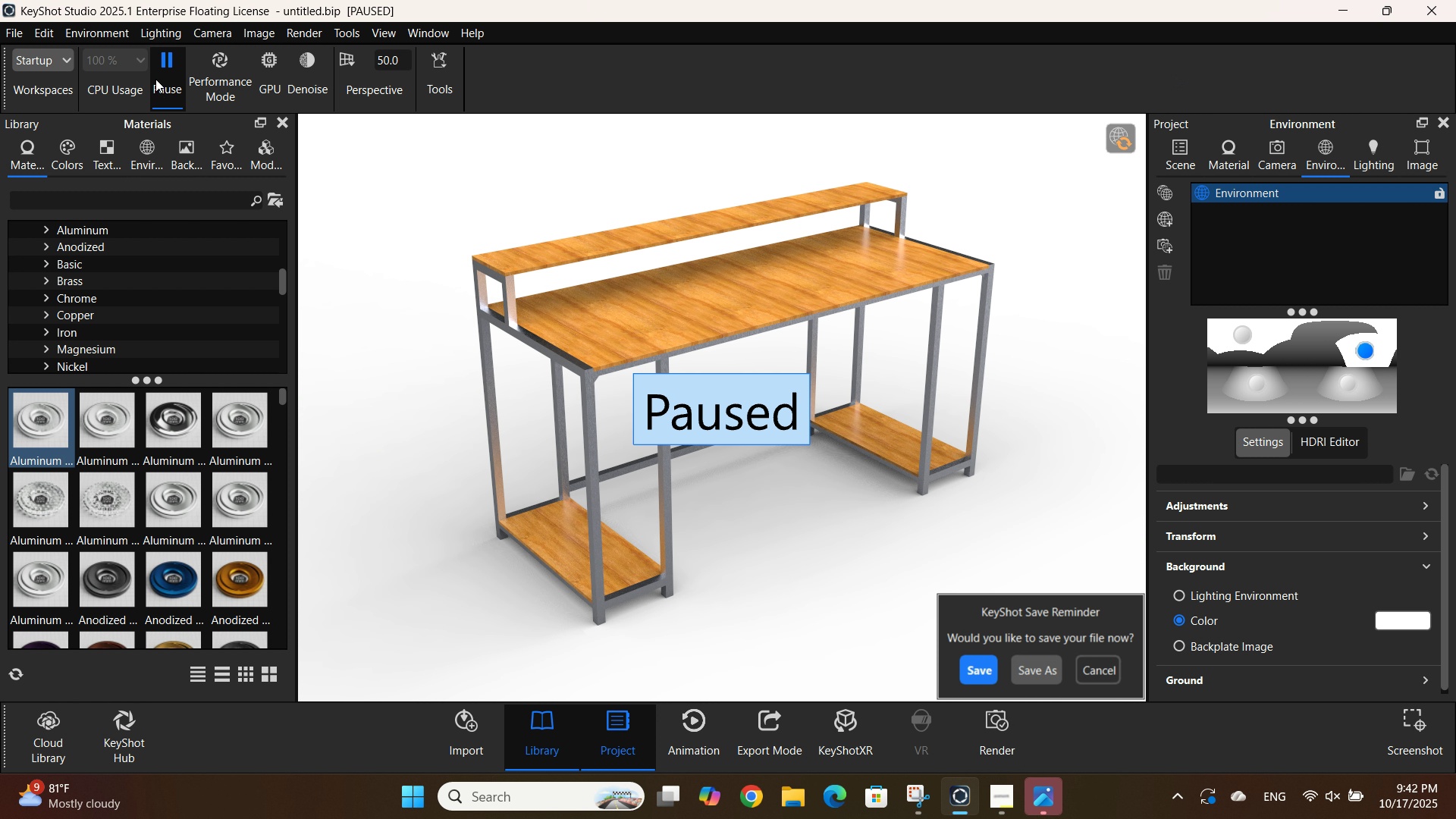 
left_click([155, 79])
 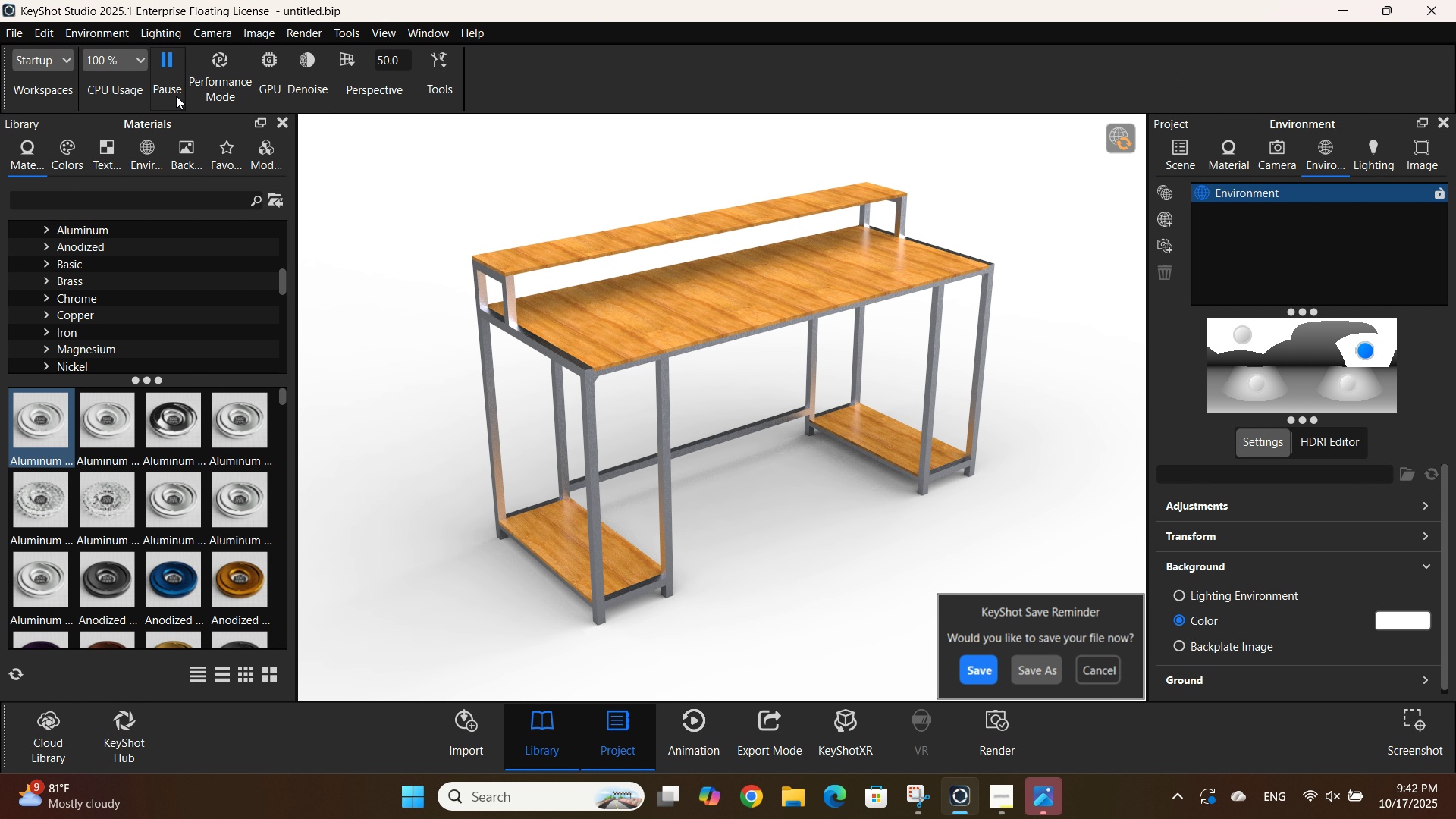 
left_click([176, 96])
 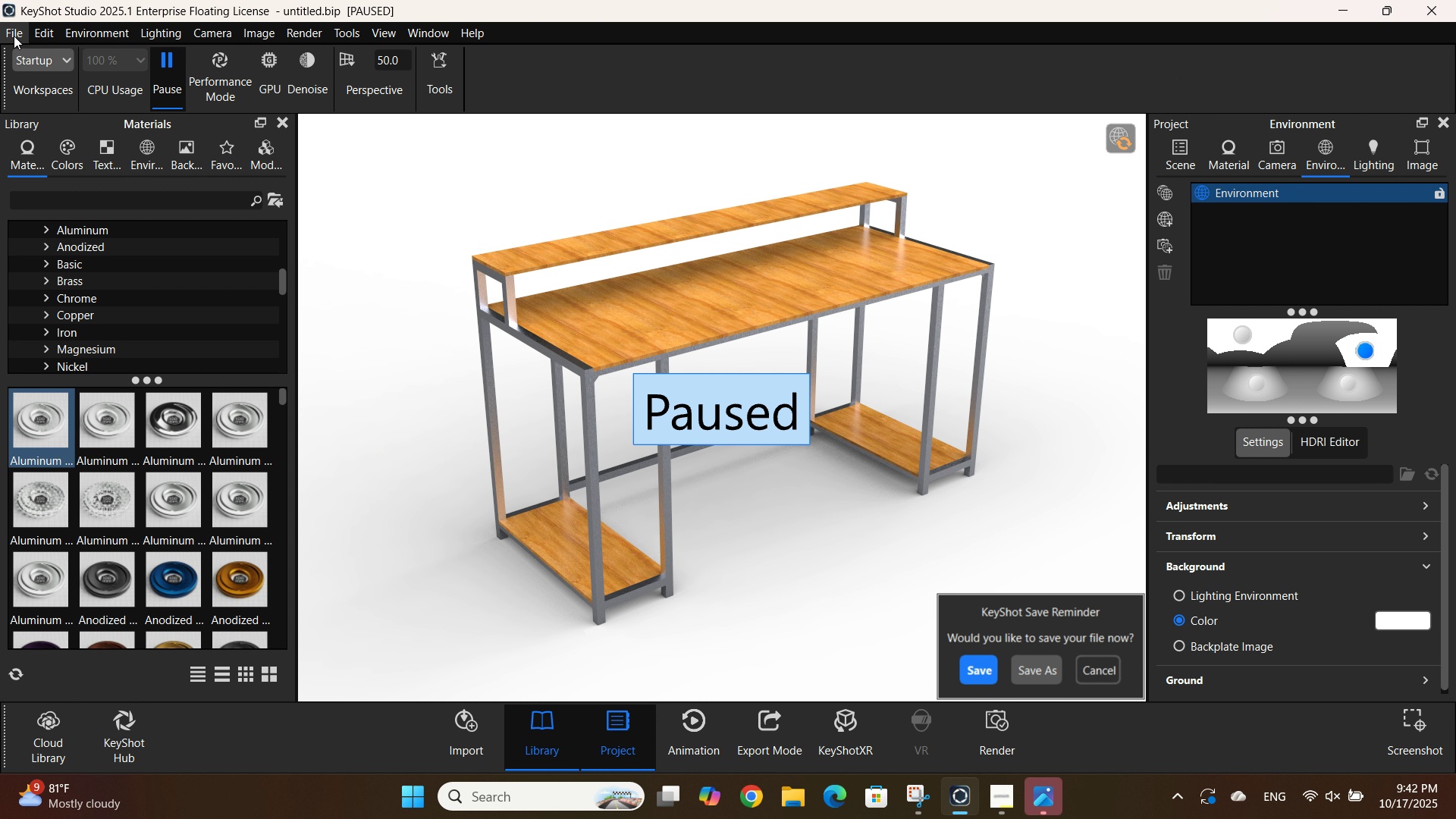 
left_click([14, 36])
 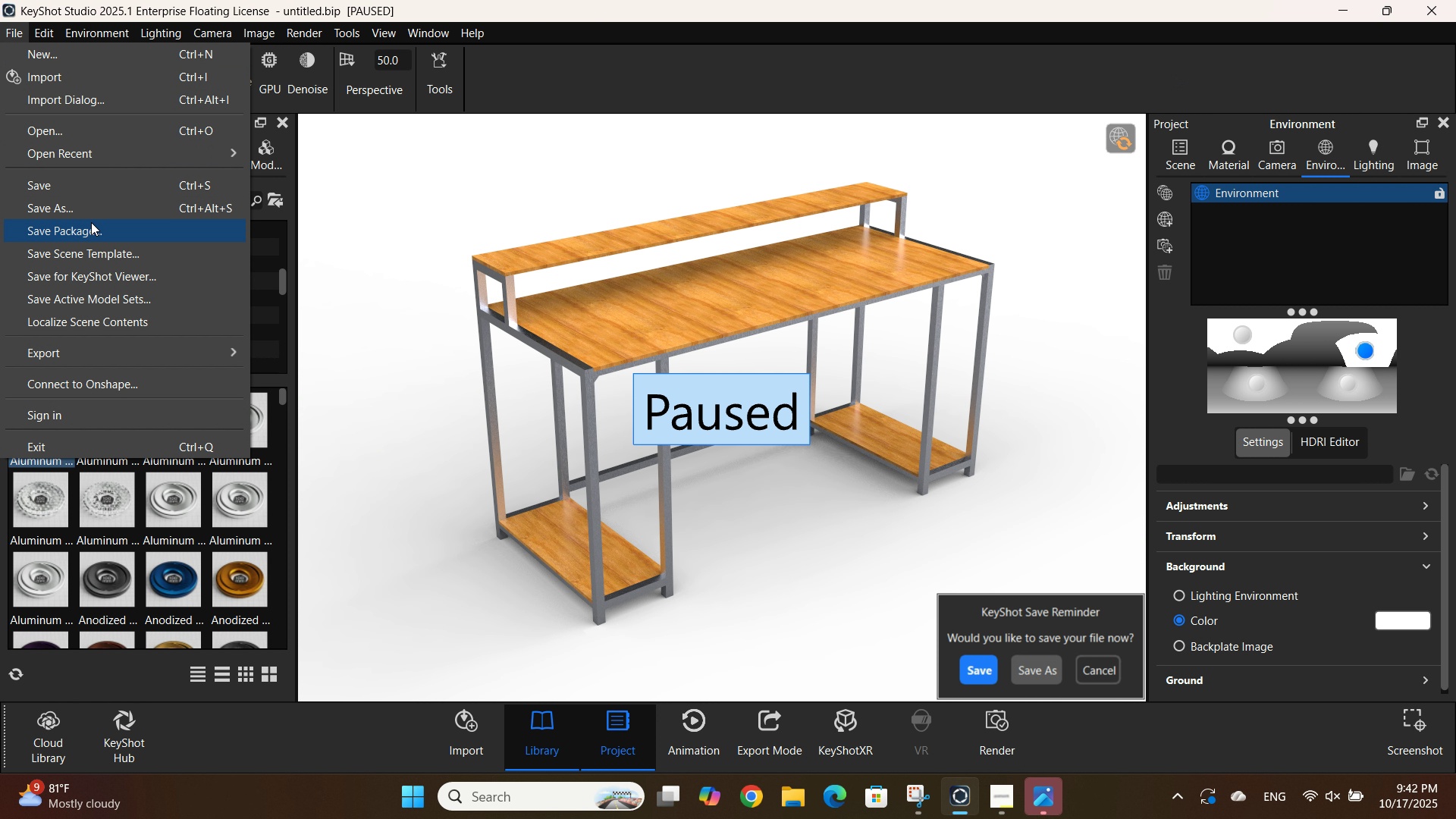 
left_click([91, 222])
 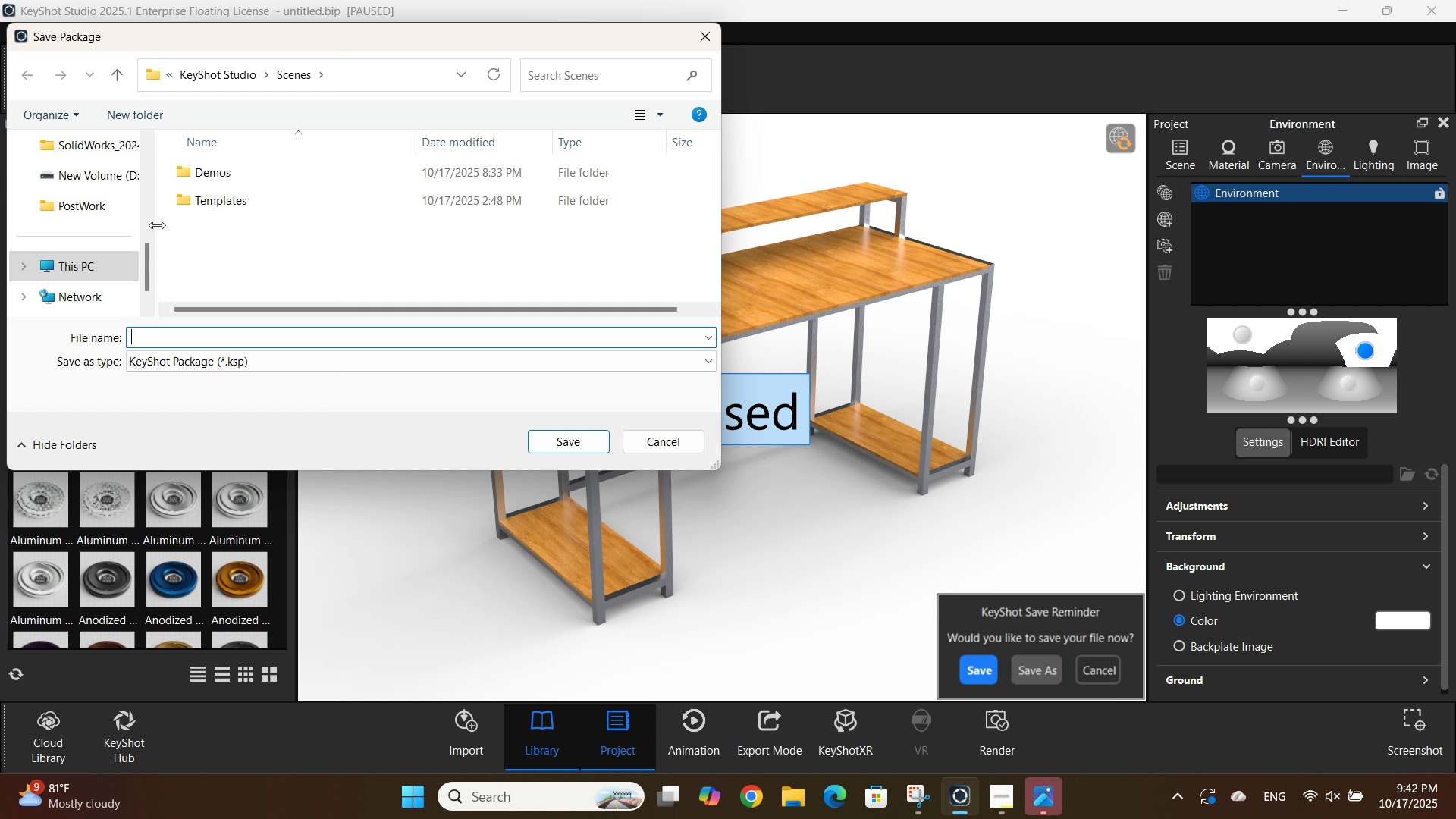 
scroll: coordinate [80, 229], scroll_direction: none, amount: 0.0
 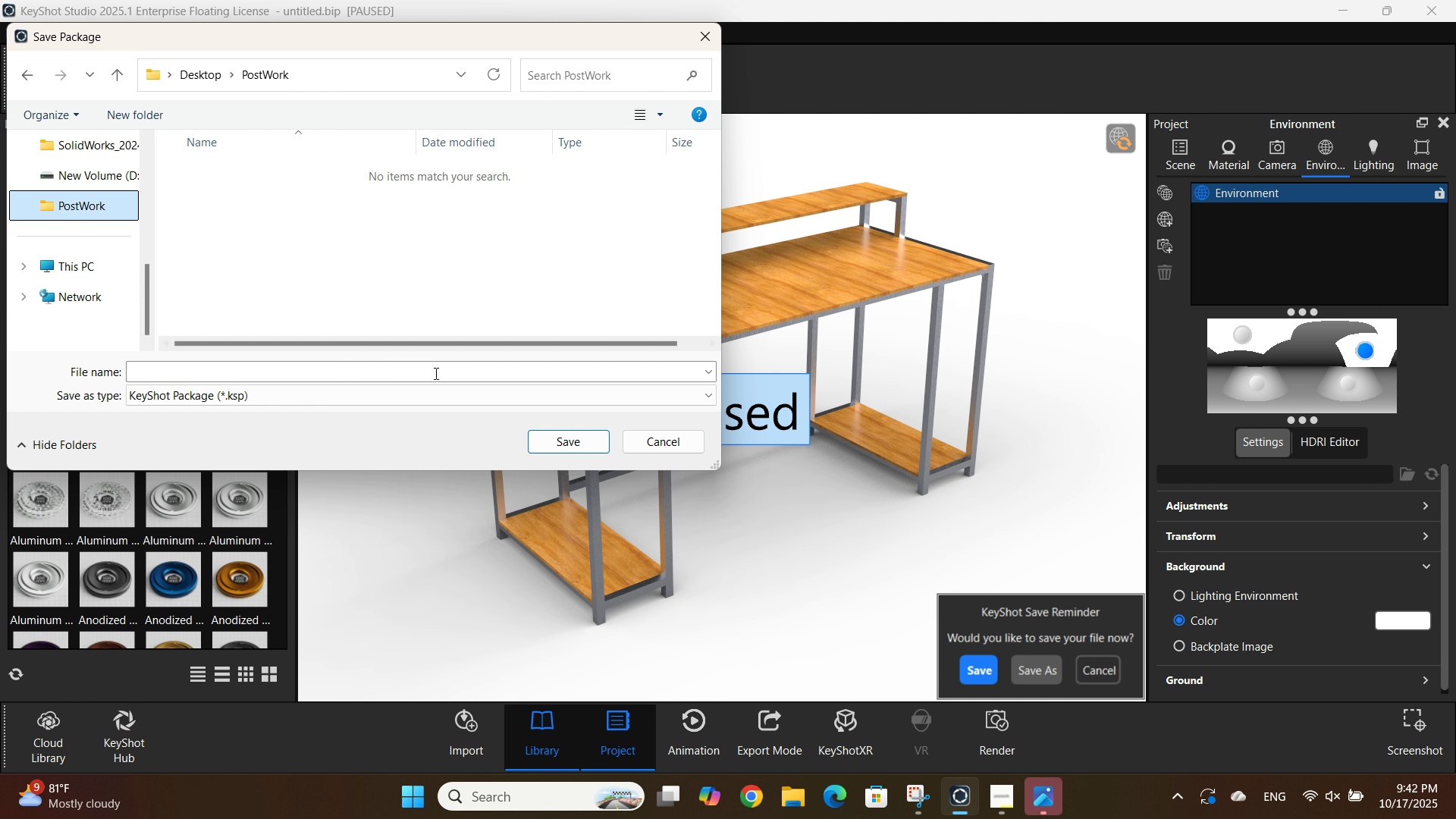 
right_click([423, 263])
 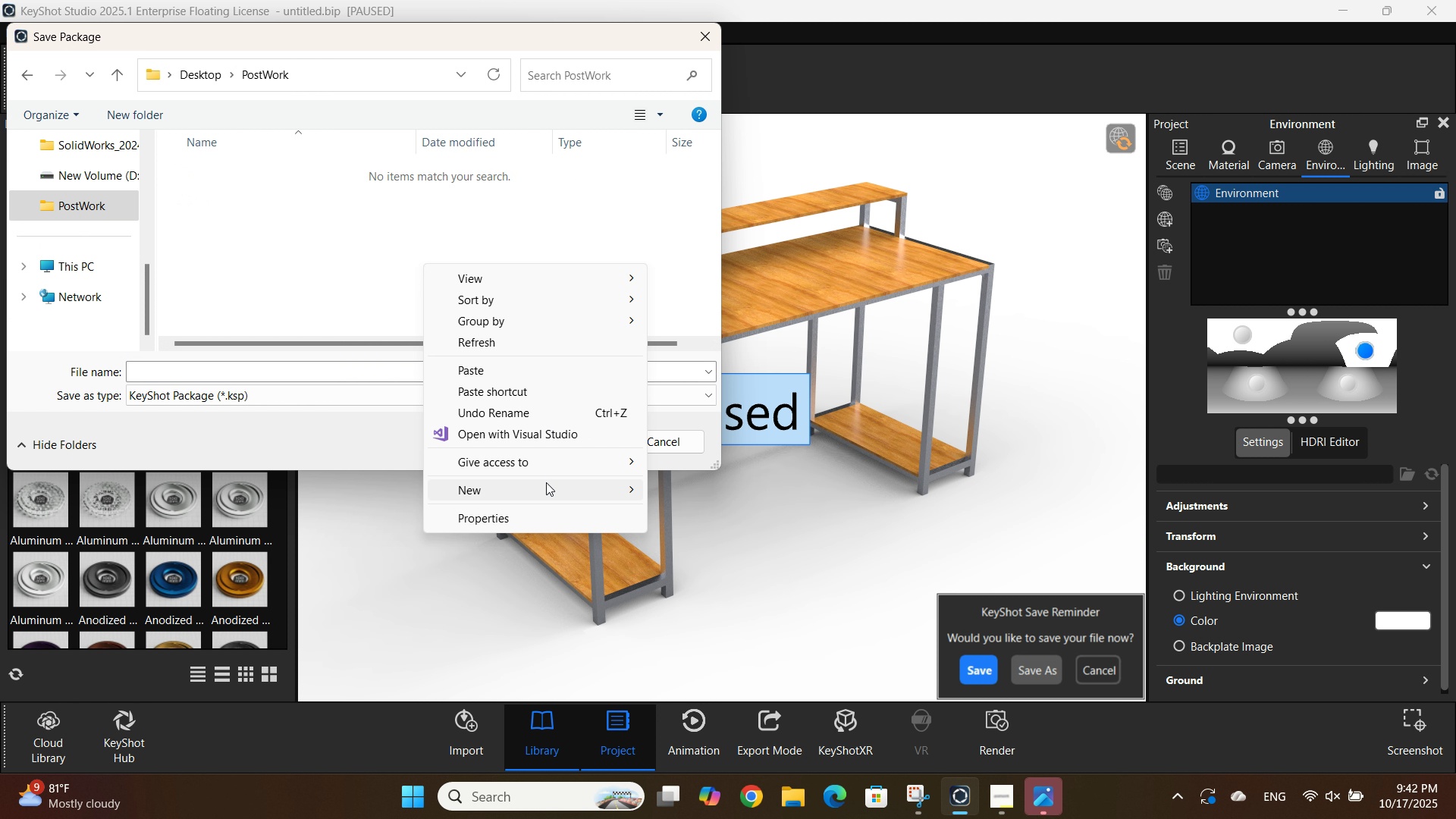 
left_click([546, 483])
 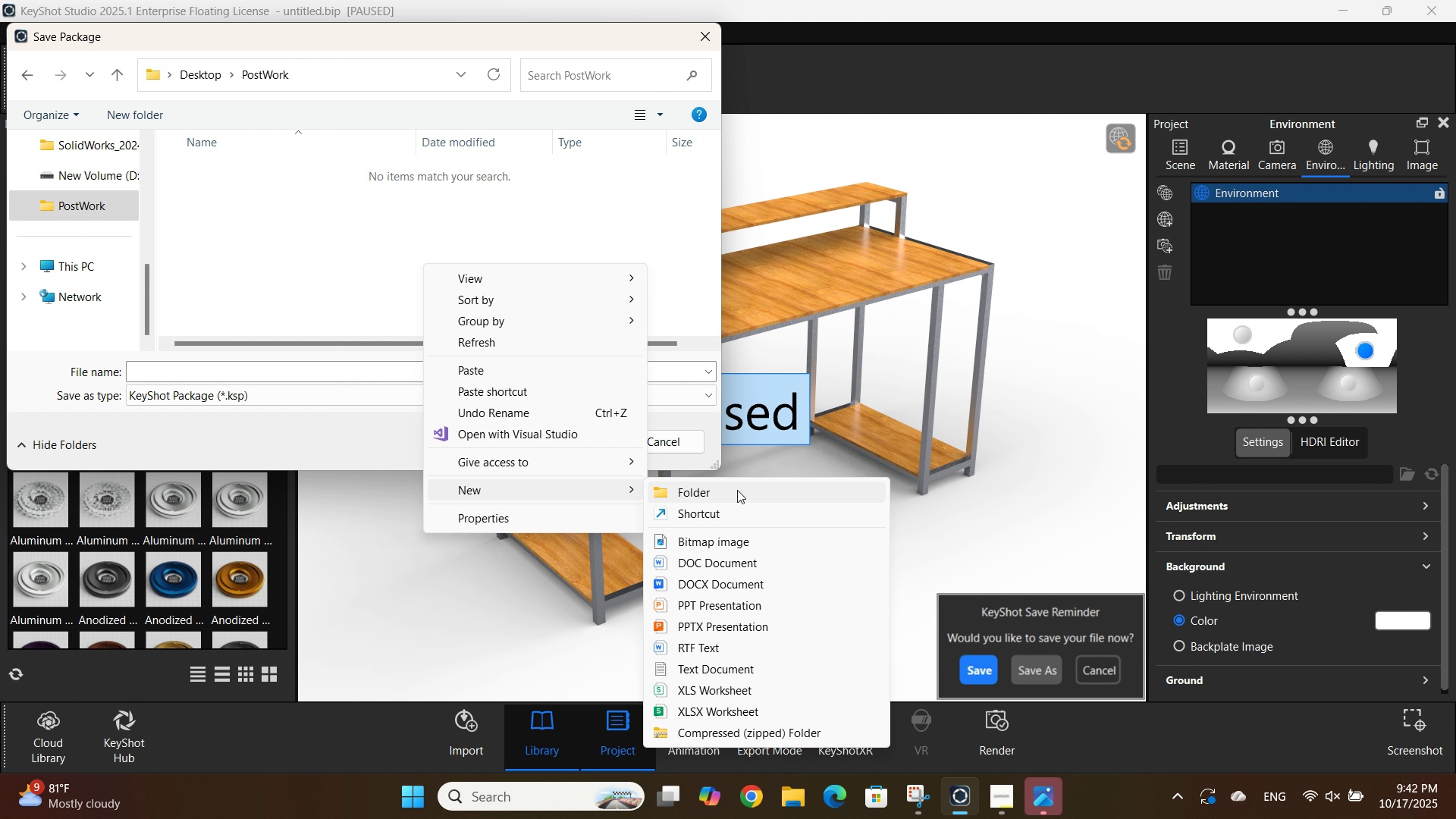 
left_click([736, 491])
 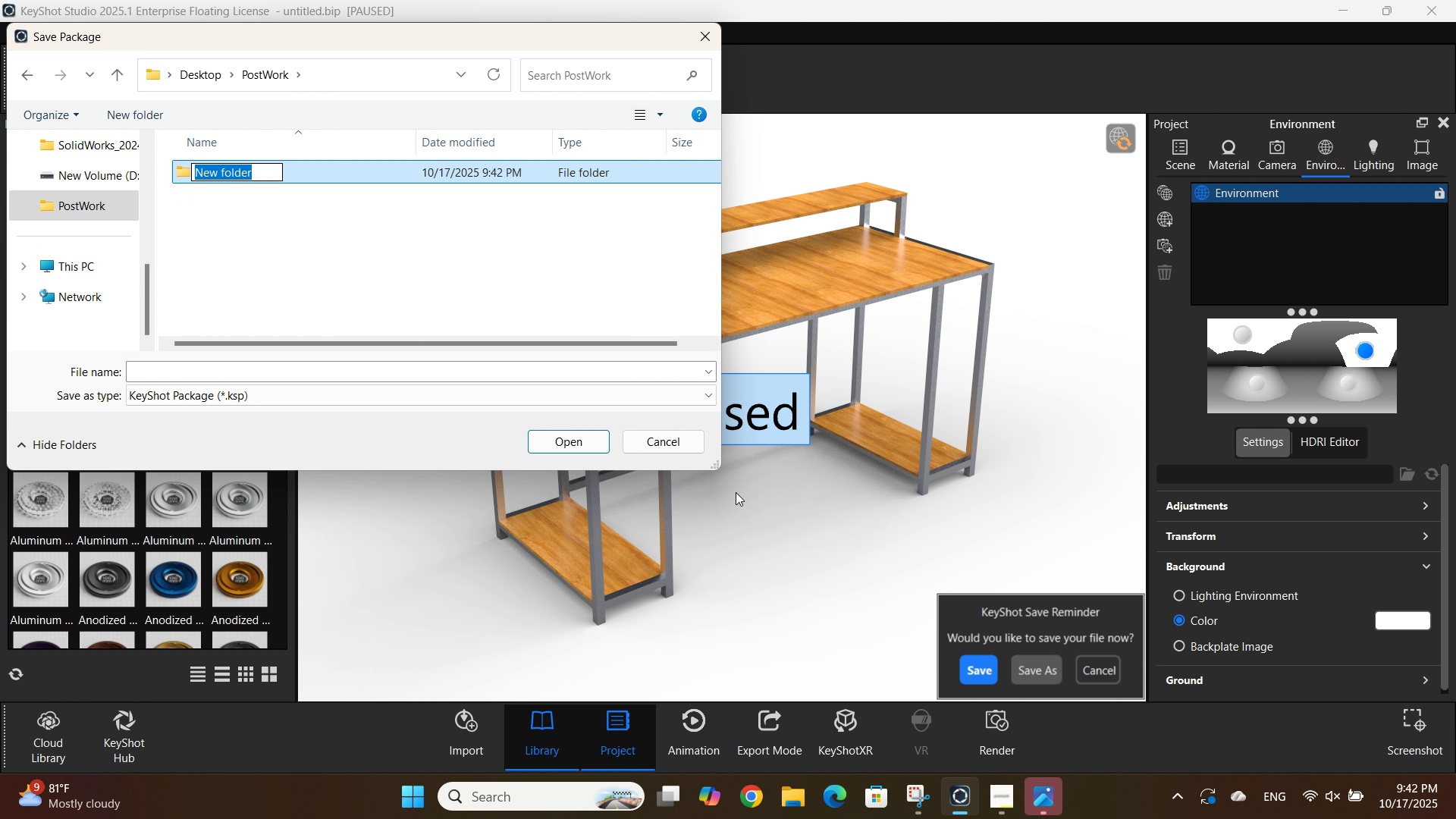 
type(Keyshot)
 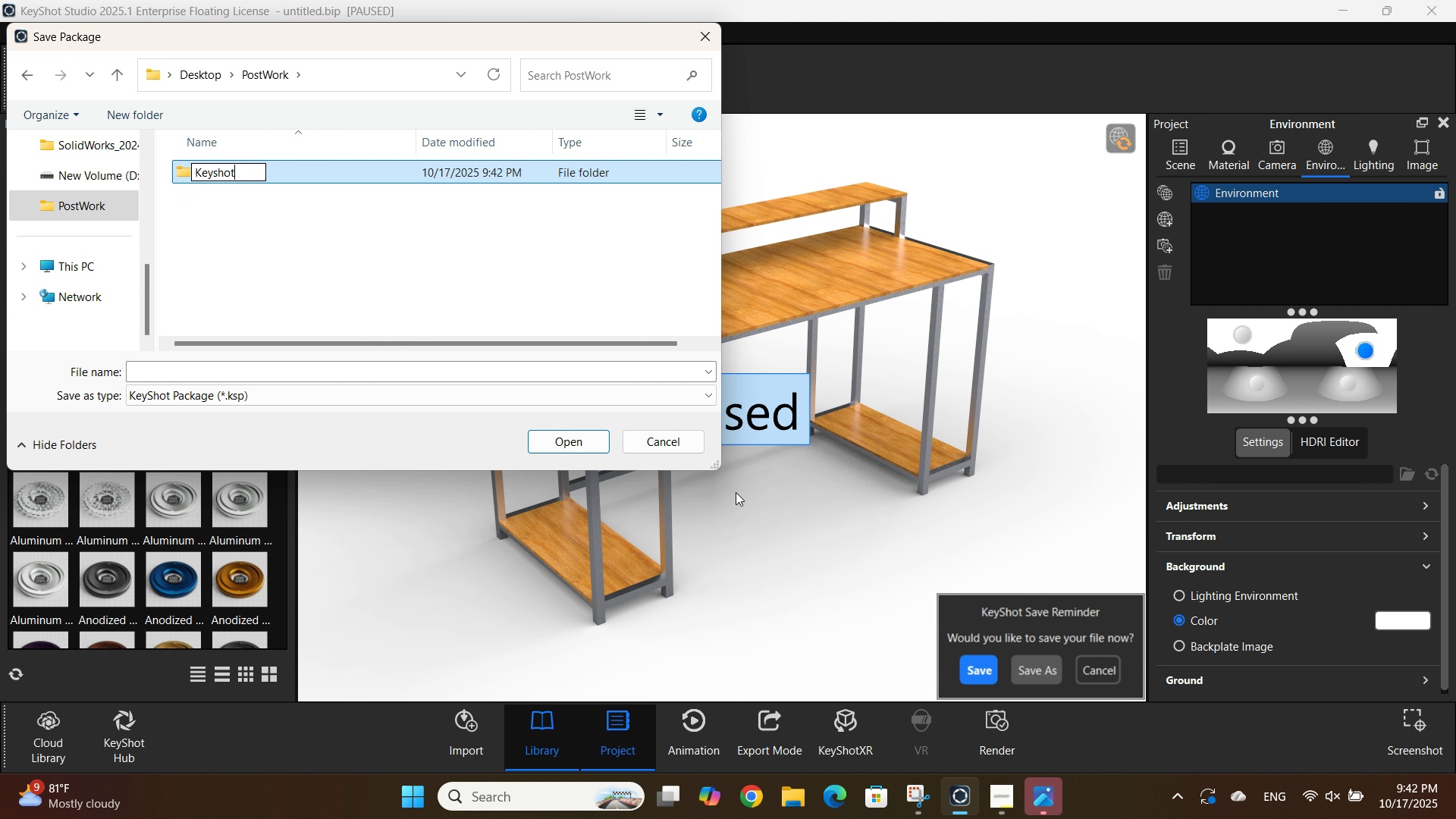 
key(Enter)
 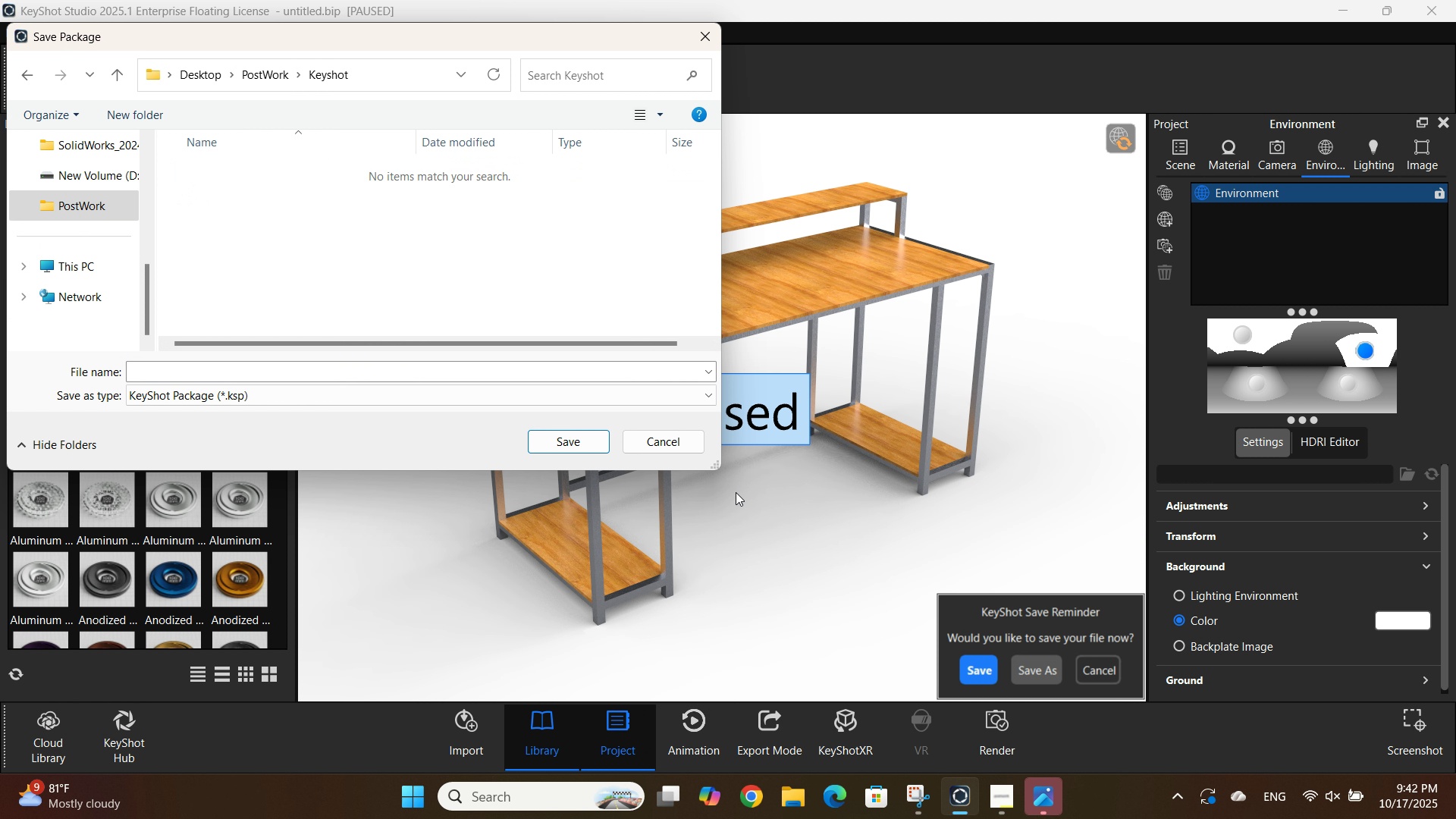 
key(Enter)
 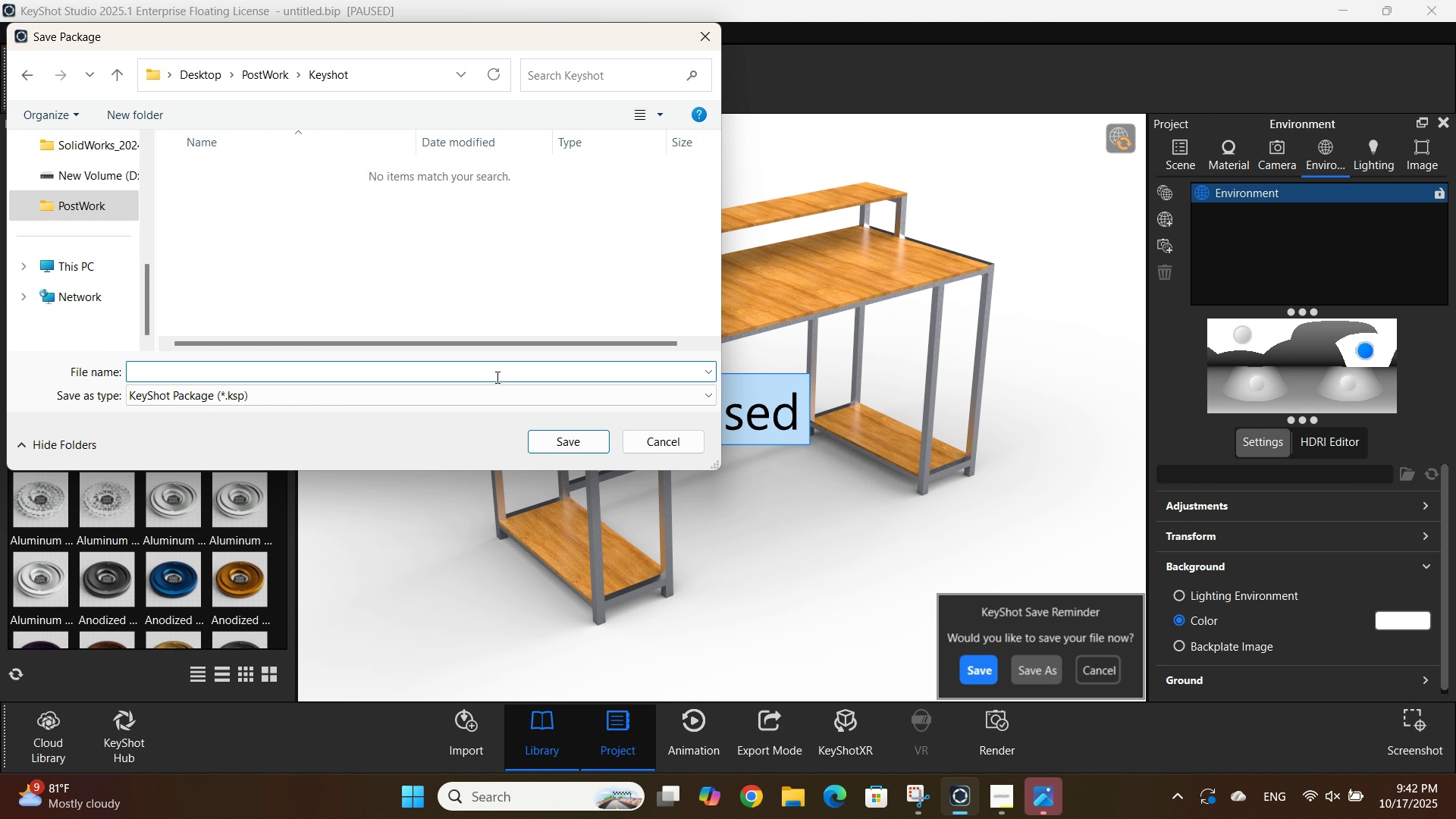 
type(PC- Table)
 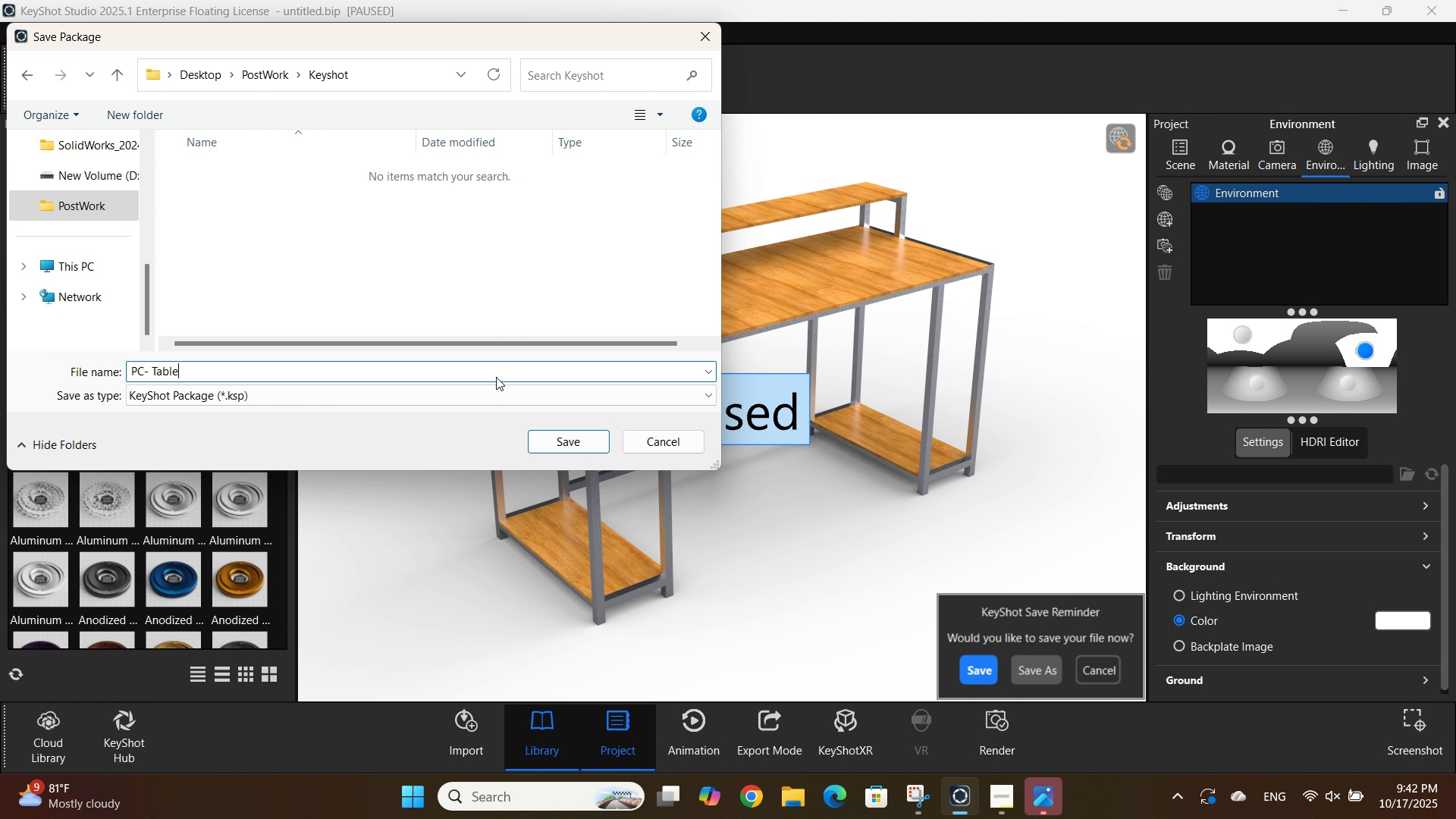 
key(Enter)
 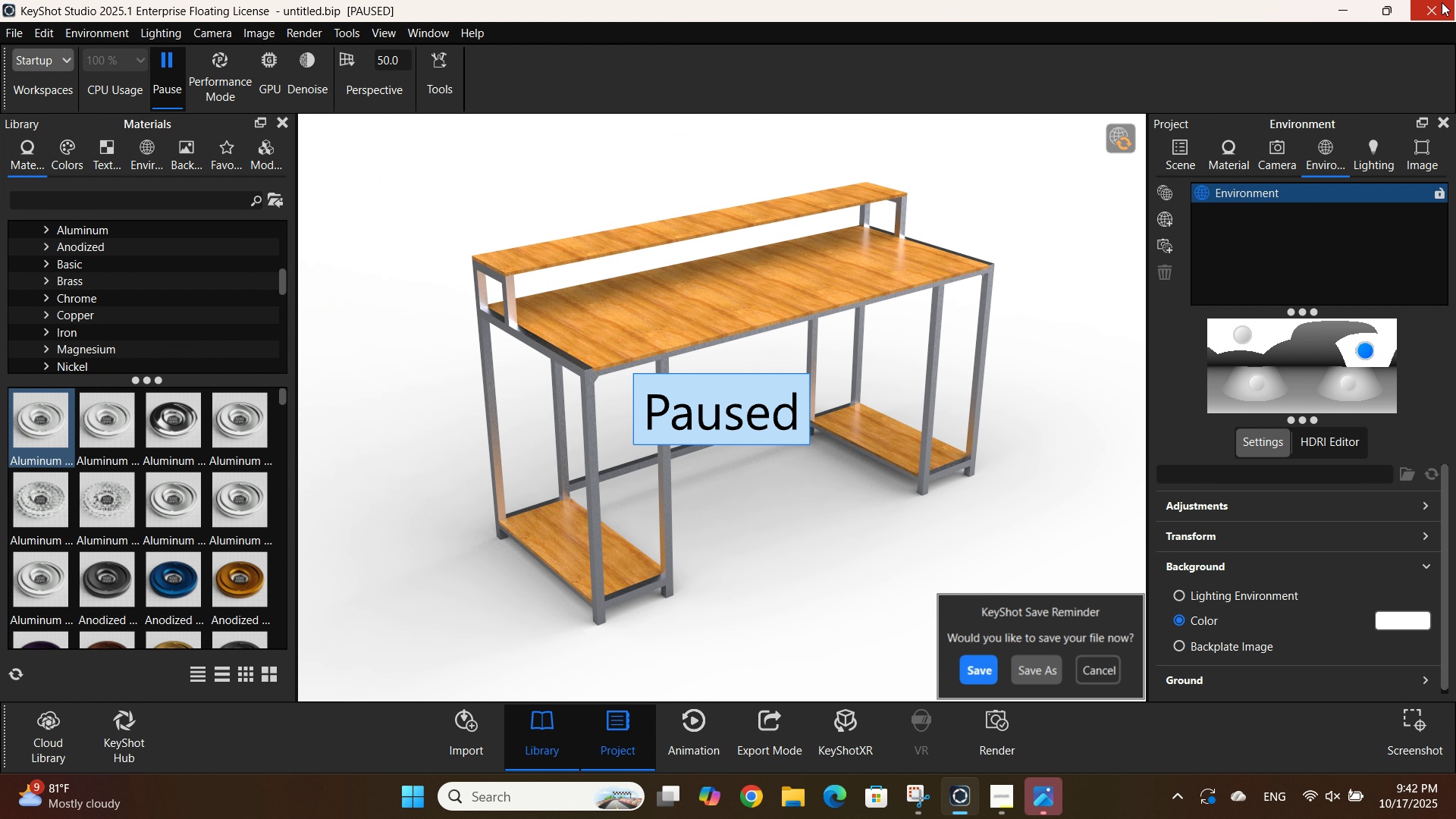 
left_click([1427, 8])
 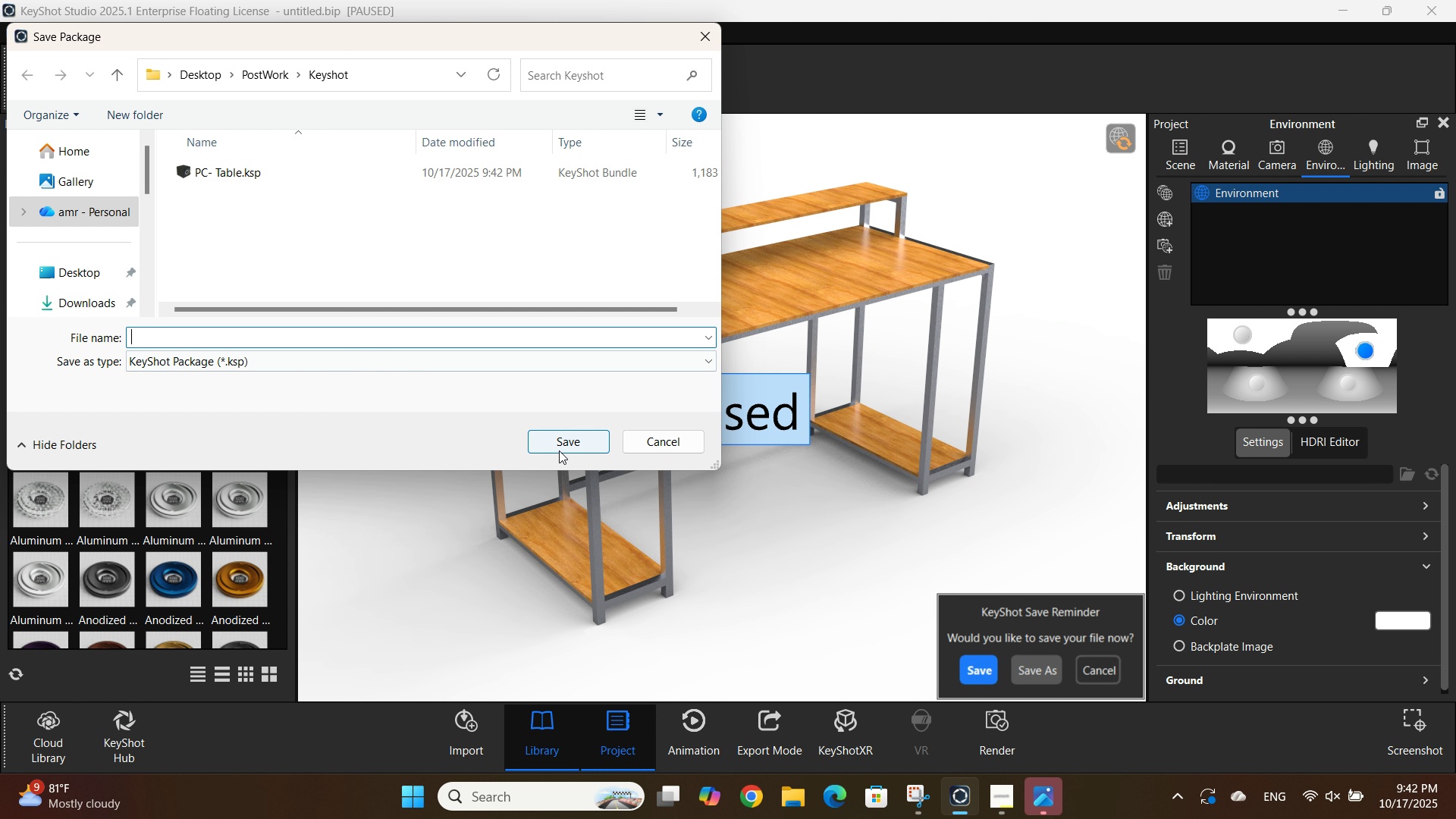 
wait(5.16)
 